 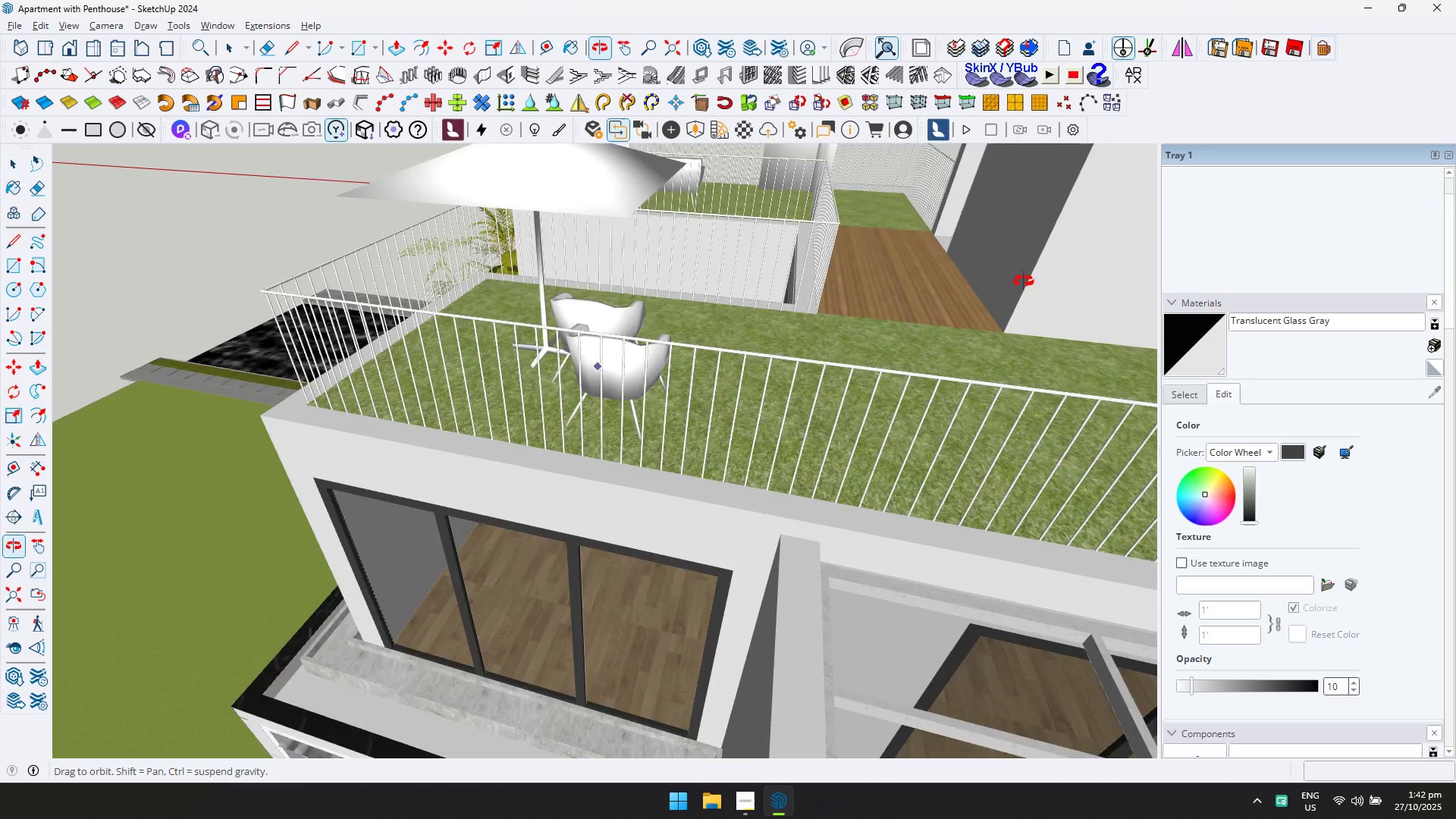 
double_click([416, 429])
 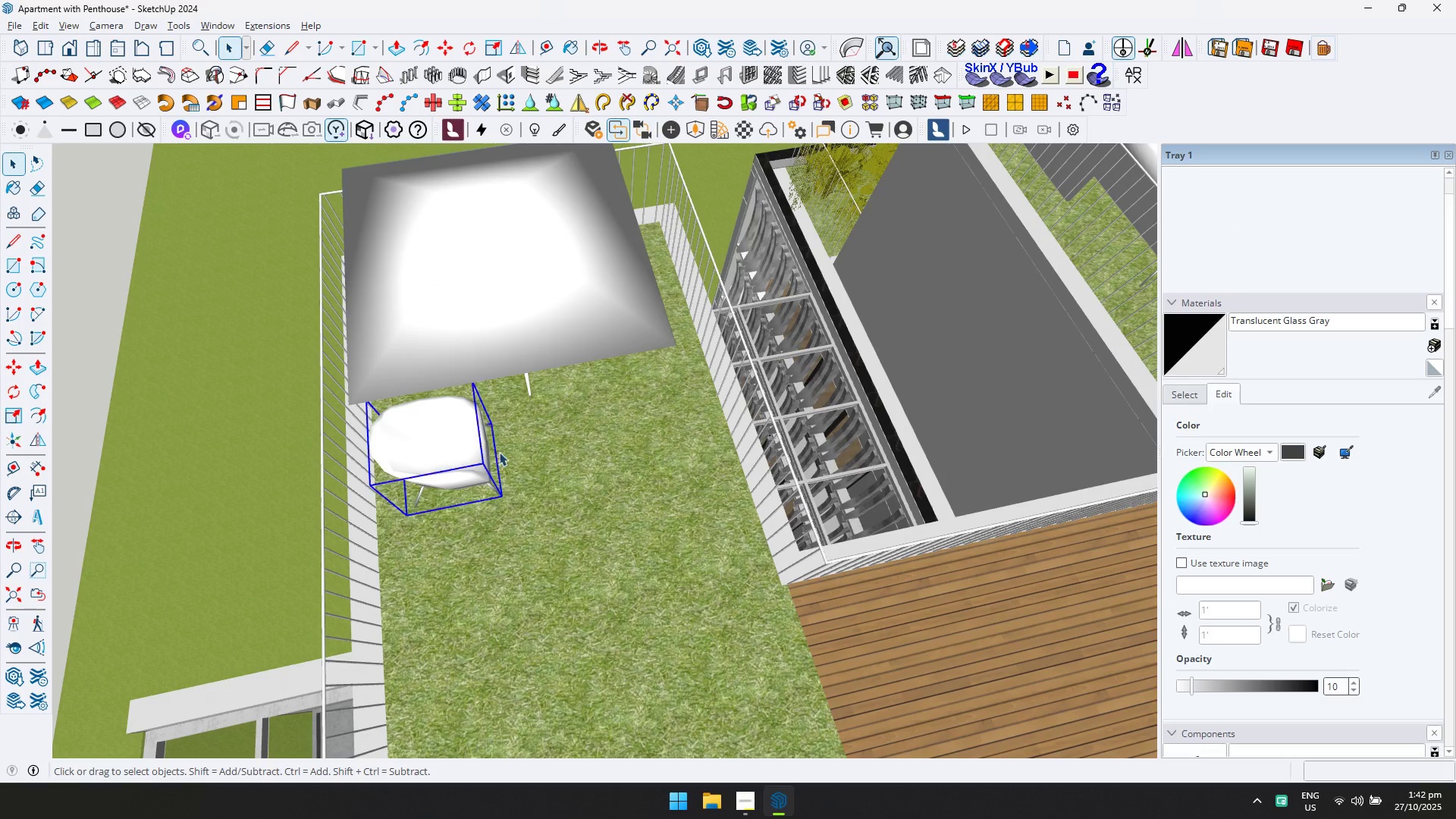 
scroll: coordinate [519, 450], scroll_direction: up, amount: 5.0
 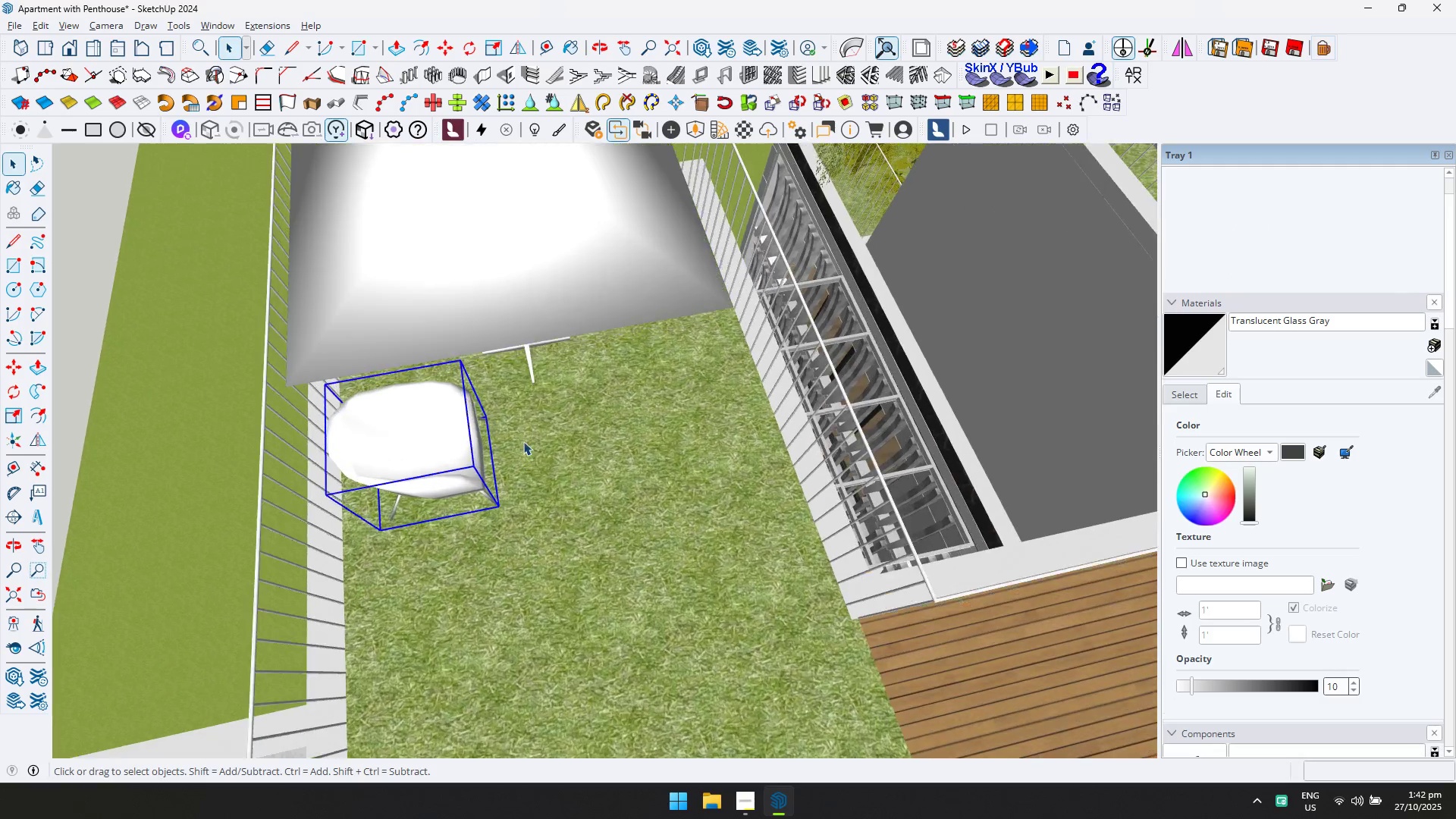 
key(Q)
 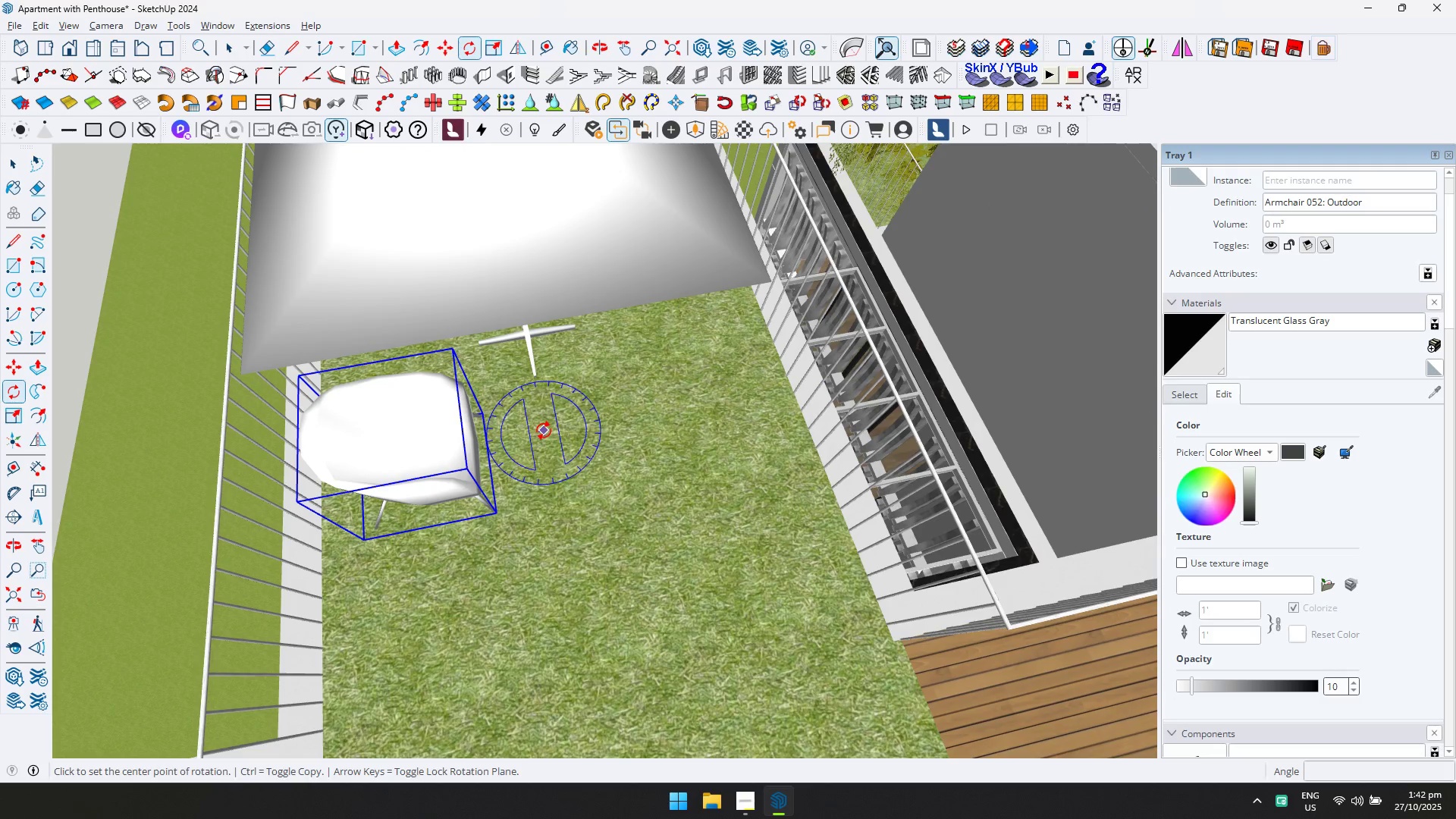 
left_click([543, 428])
 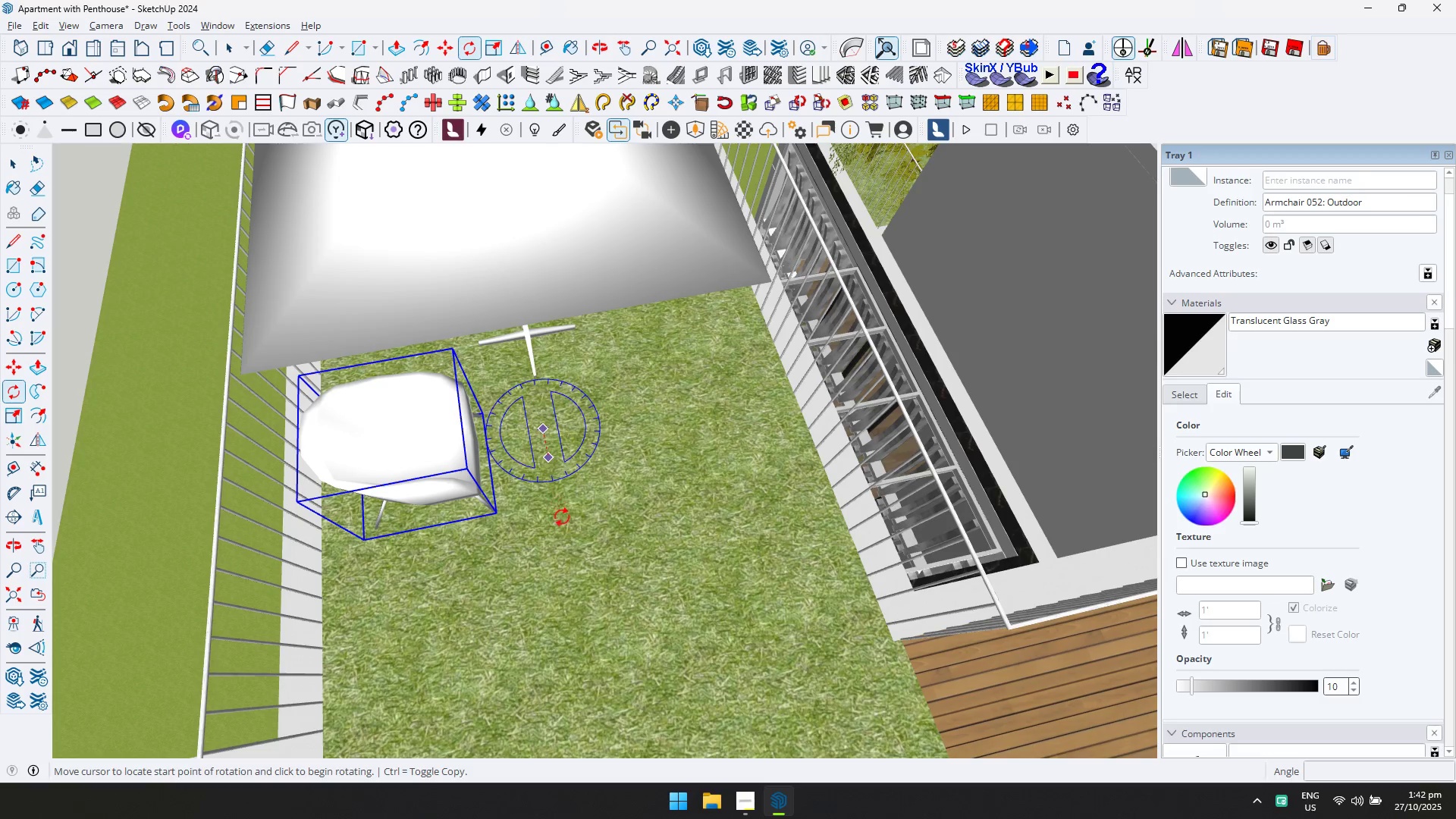 
key(Control+ControlLeft)
 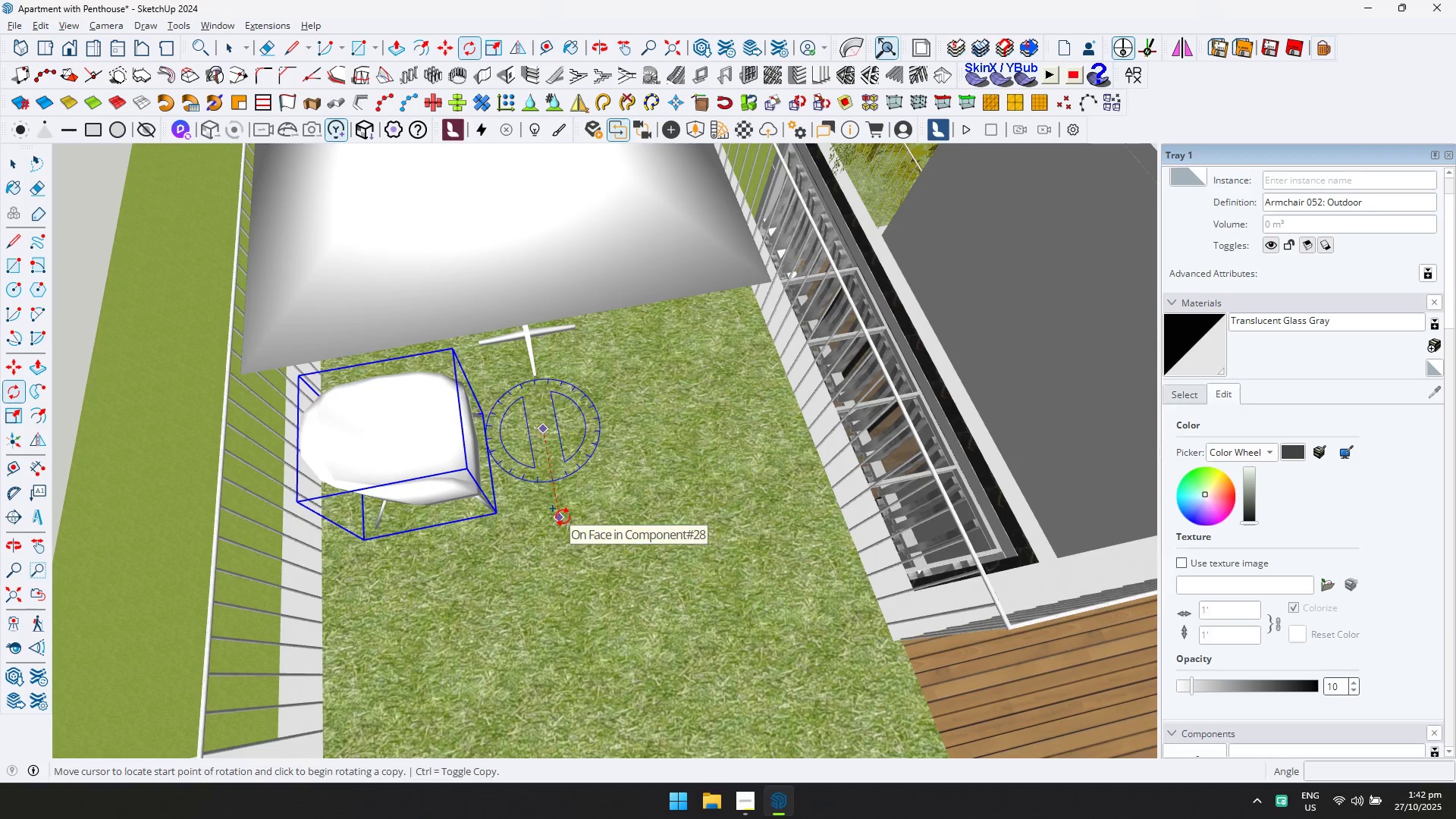 
left_click([562, 517])
 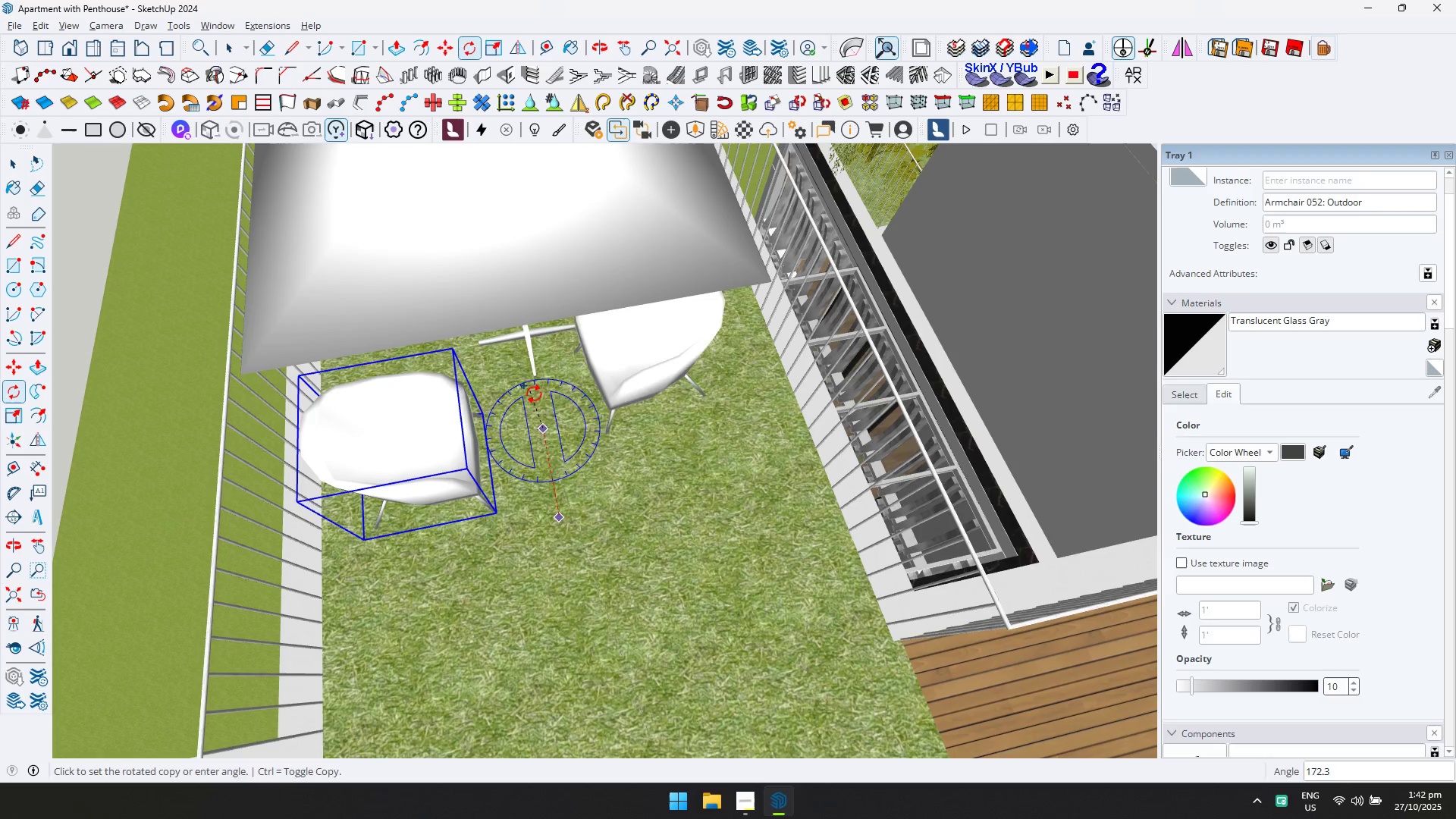 
left_click([536, 396])
 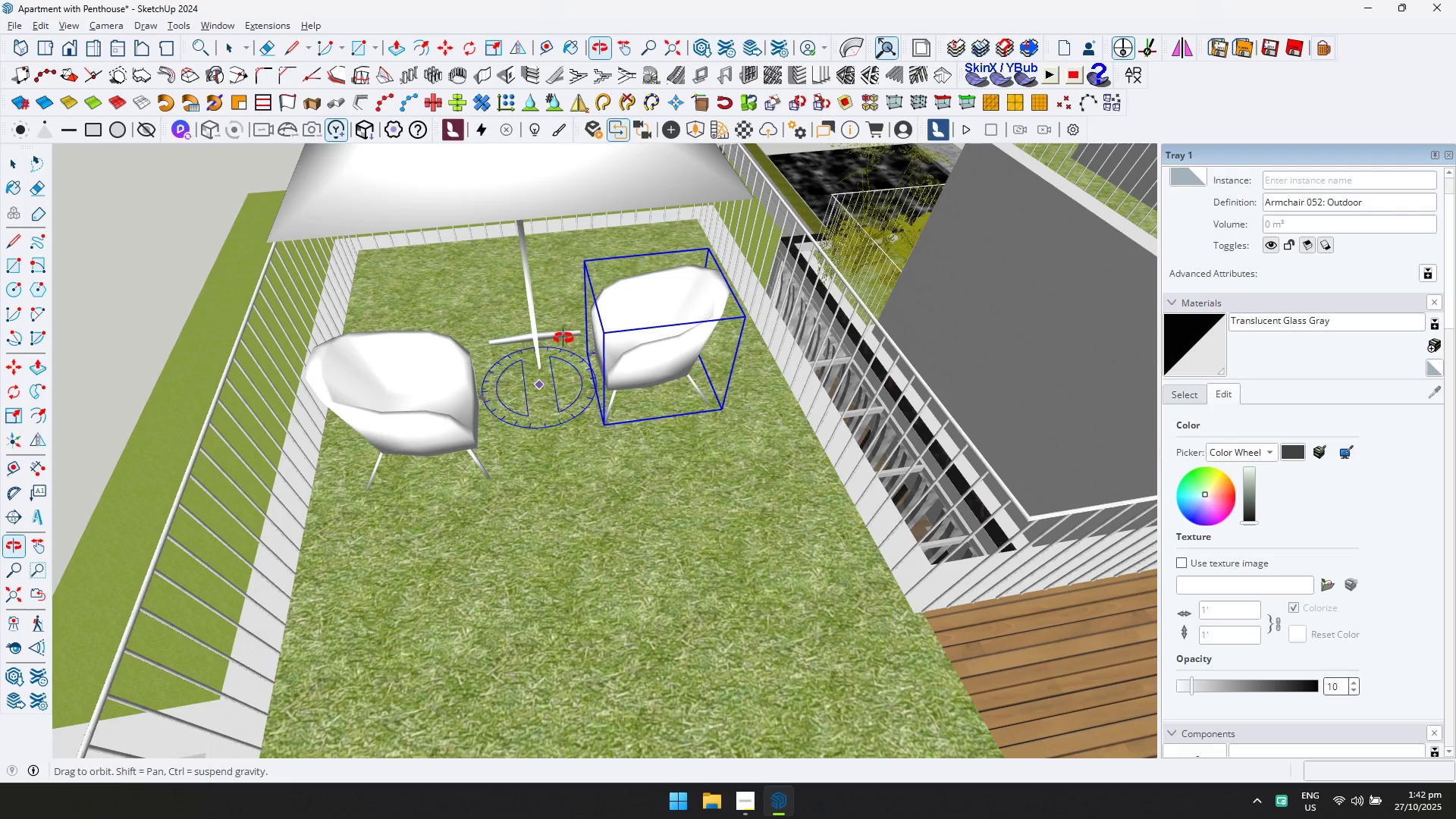 
key(M)
 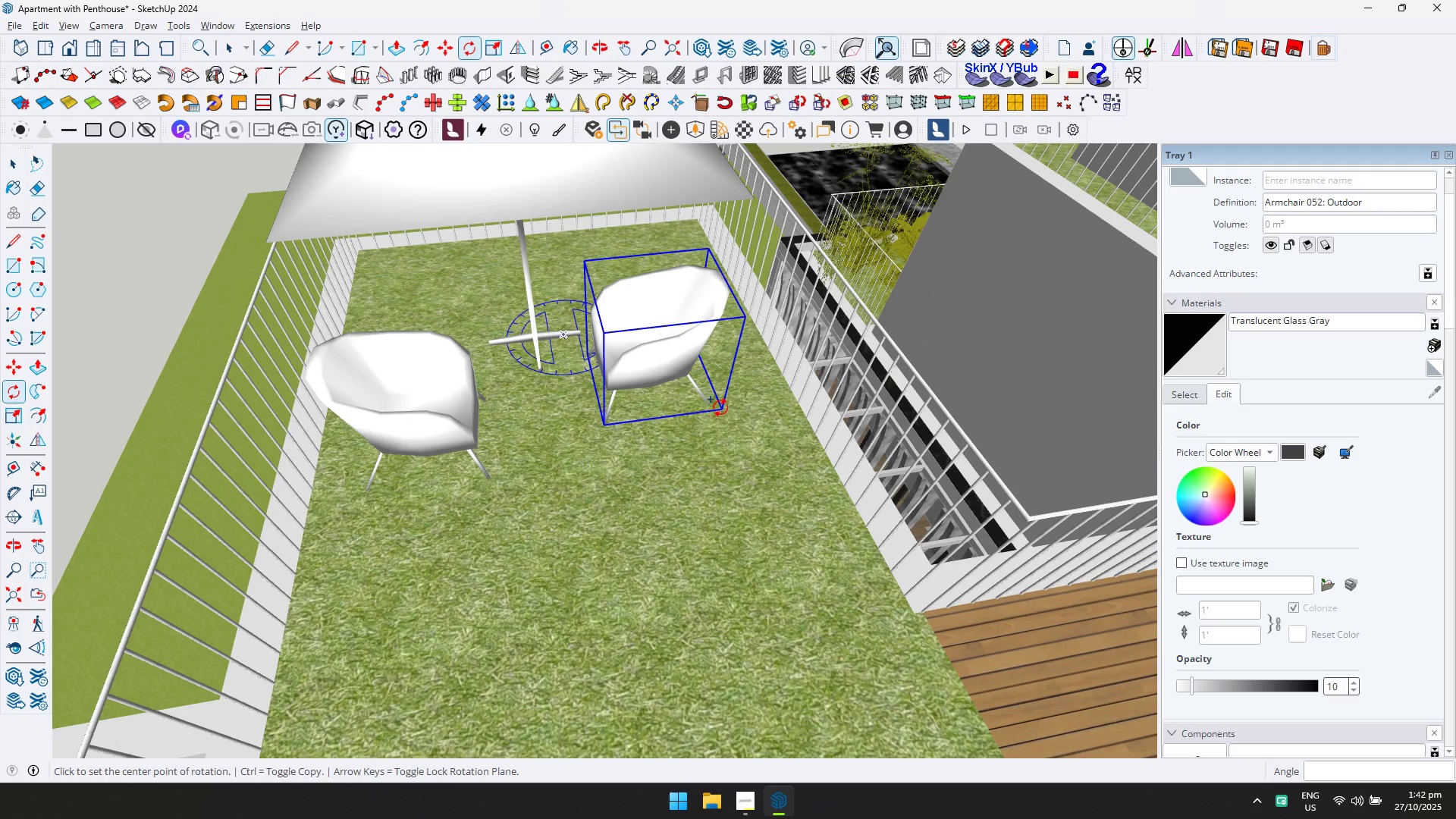 
left_click([720, 408])
 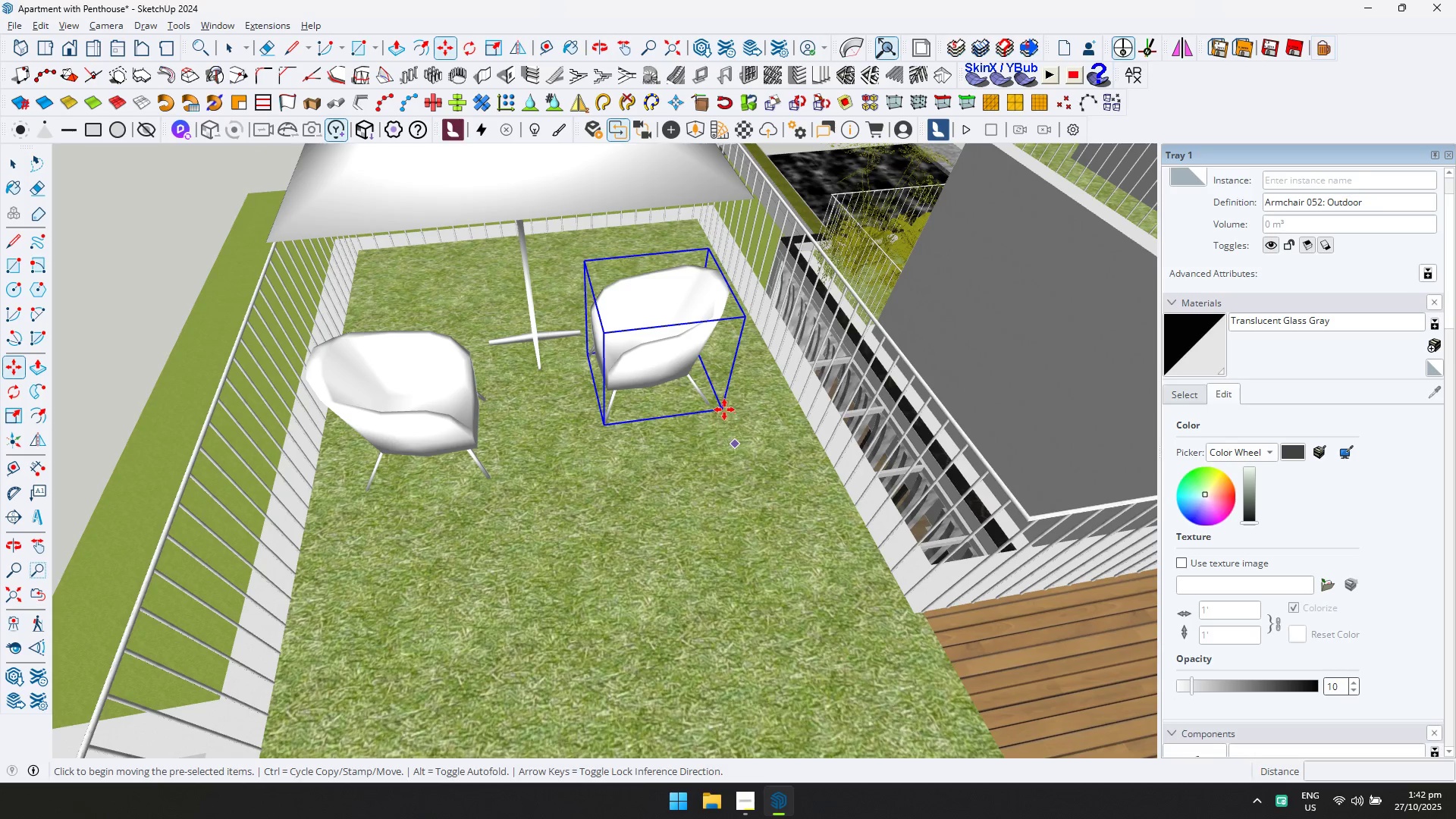 
left_click([724, 409])
 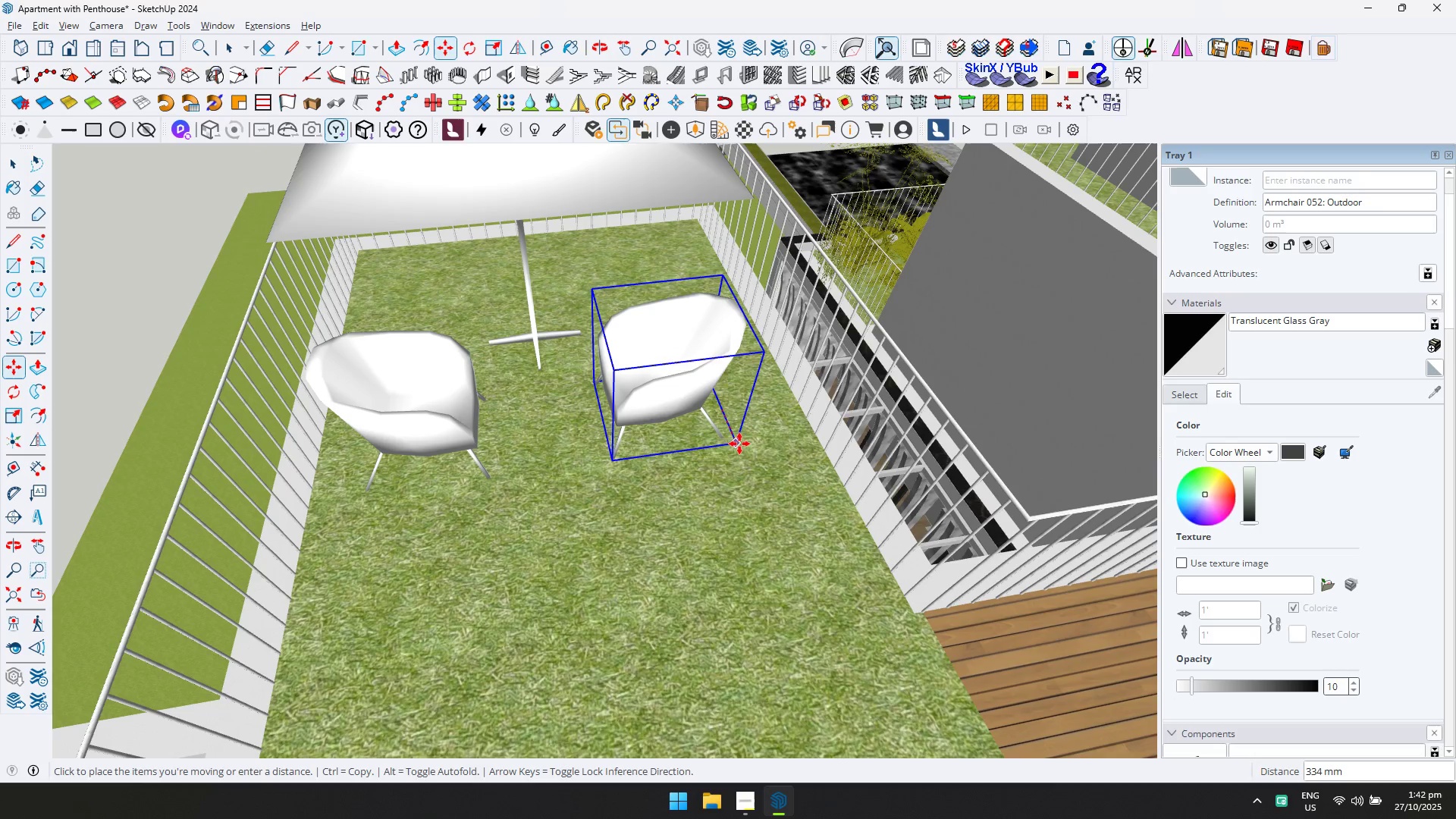 
left_click([739, 444])
 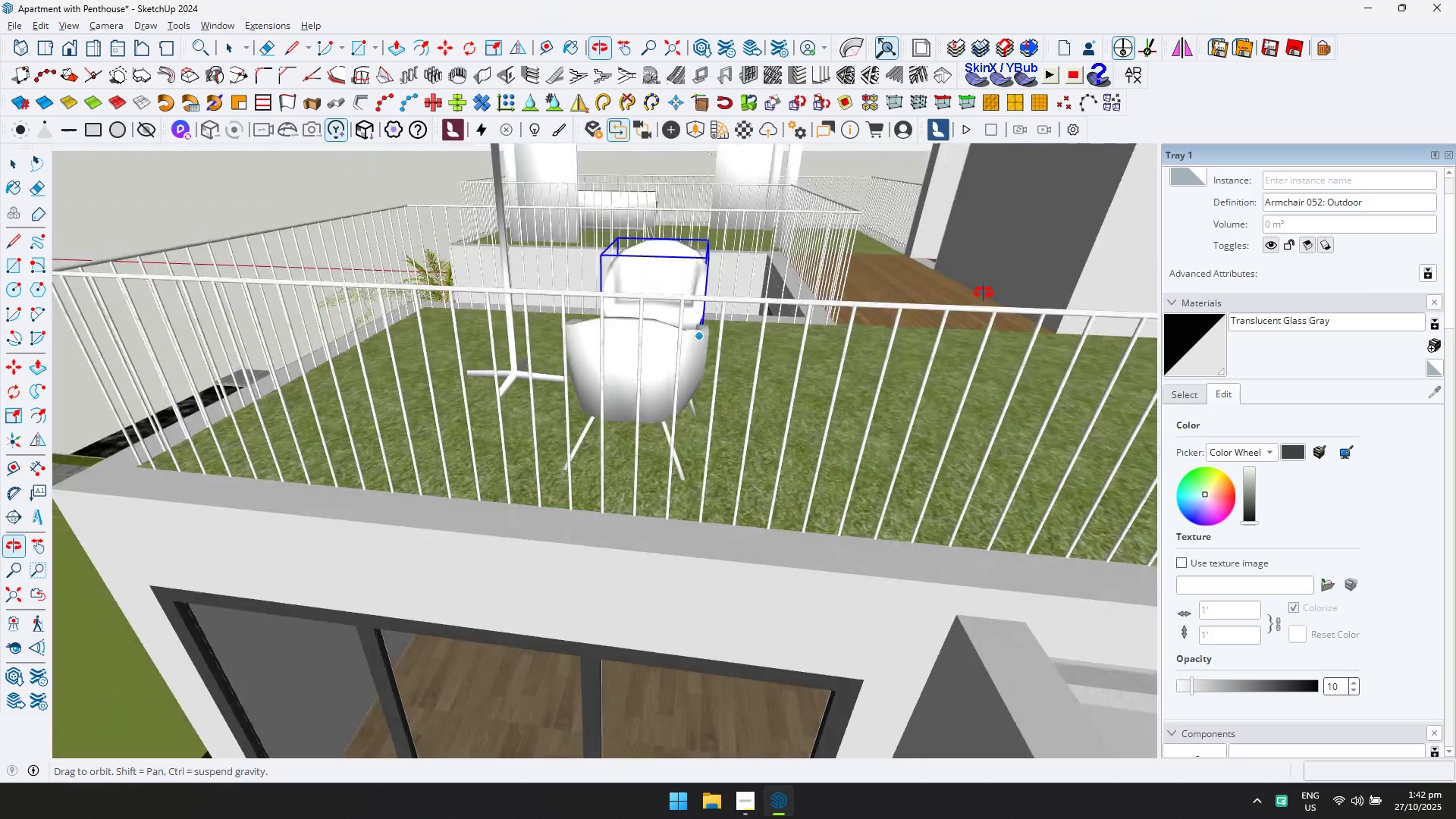 
scroll: coordinate [827, 416], scroll_direction: down, amount: 4.0
 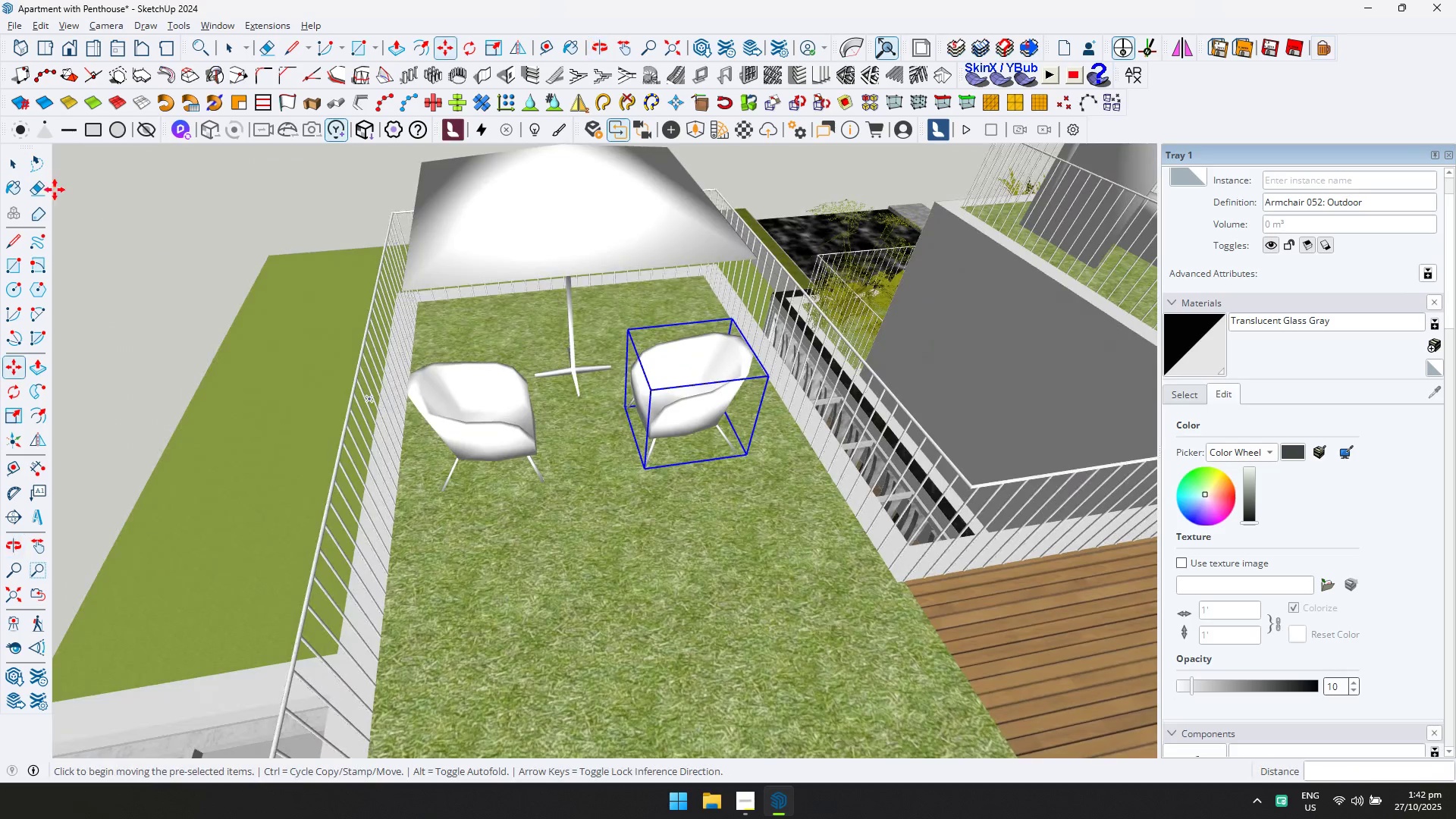 
left_click([22, 168])
 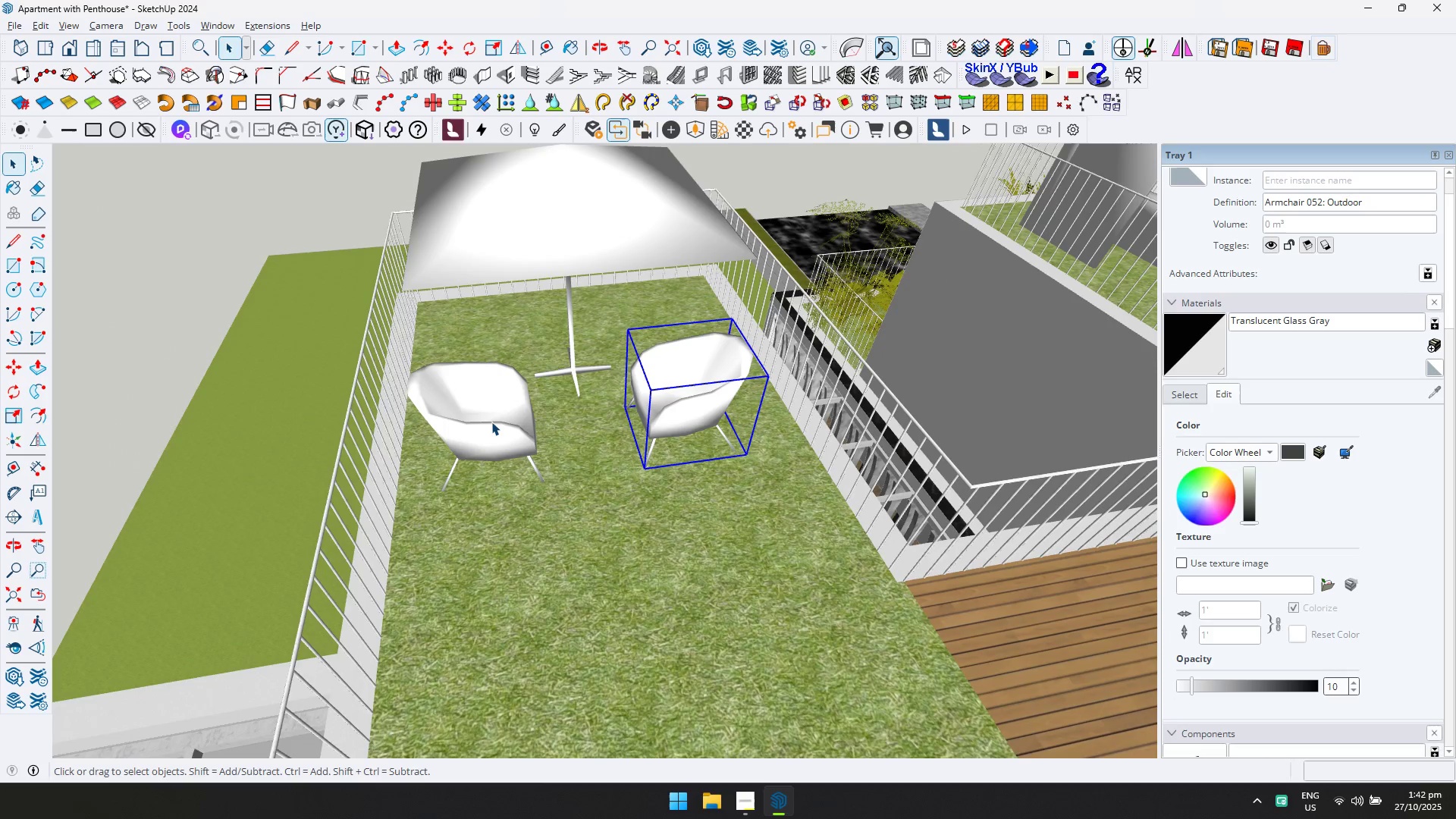 
left_click([491, 422])
 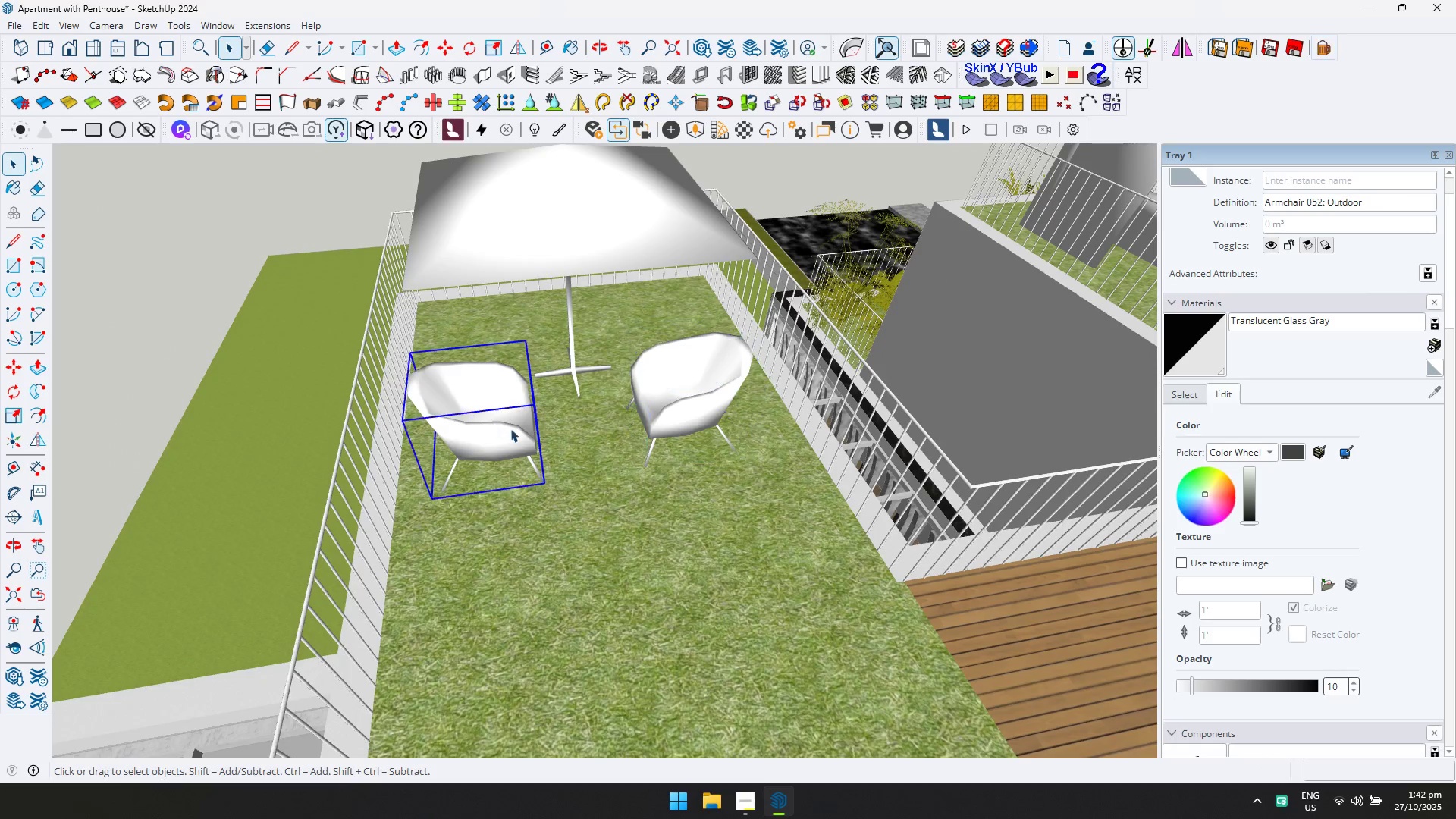 
scroll: coordinate [518, 431], scroll_direction: up, amount: 4.0
 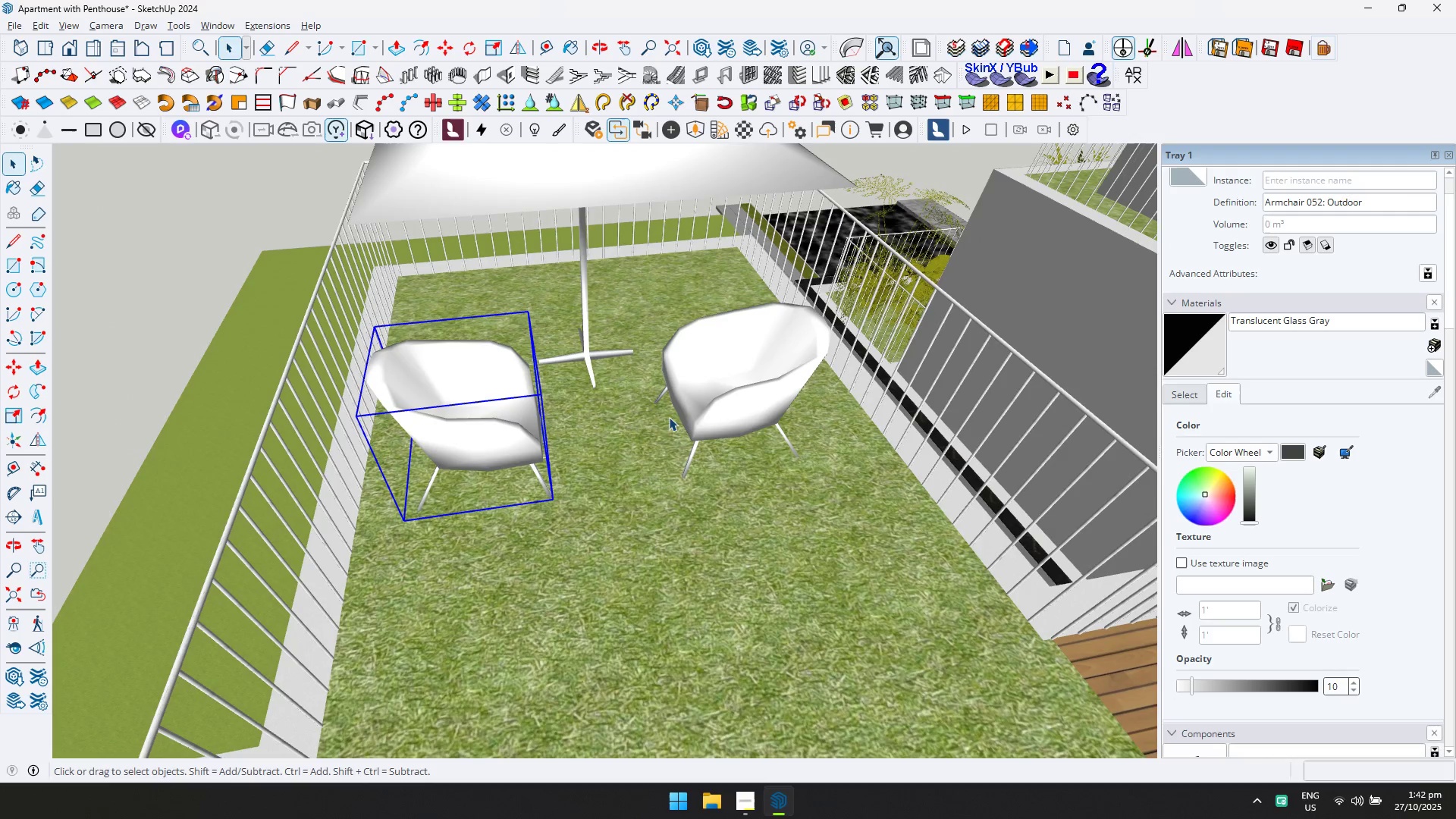 
key(Control+ControlLeft)
 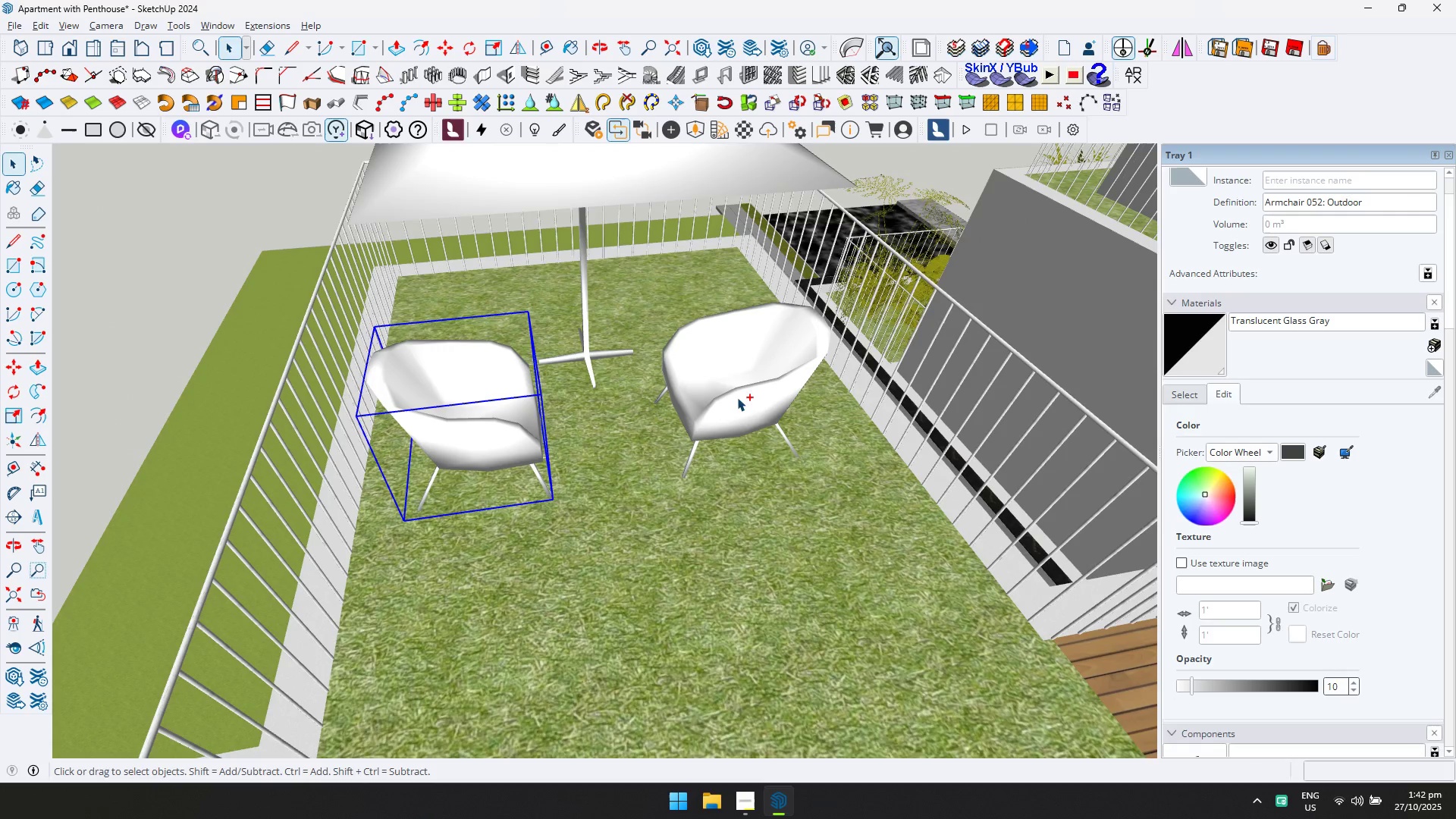 
left_click([737, 397])
 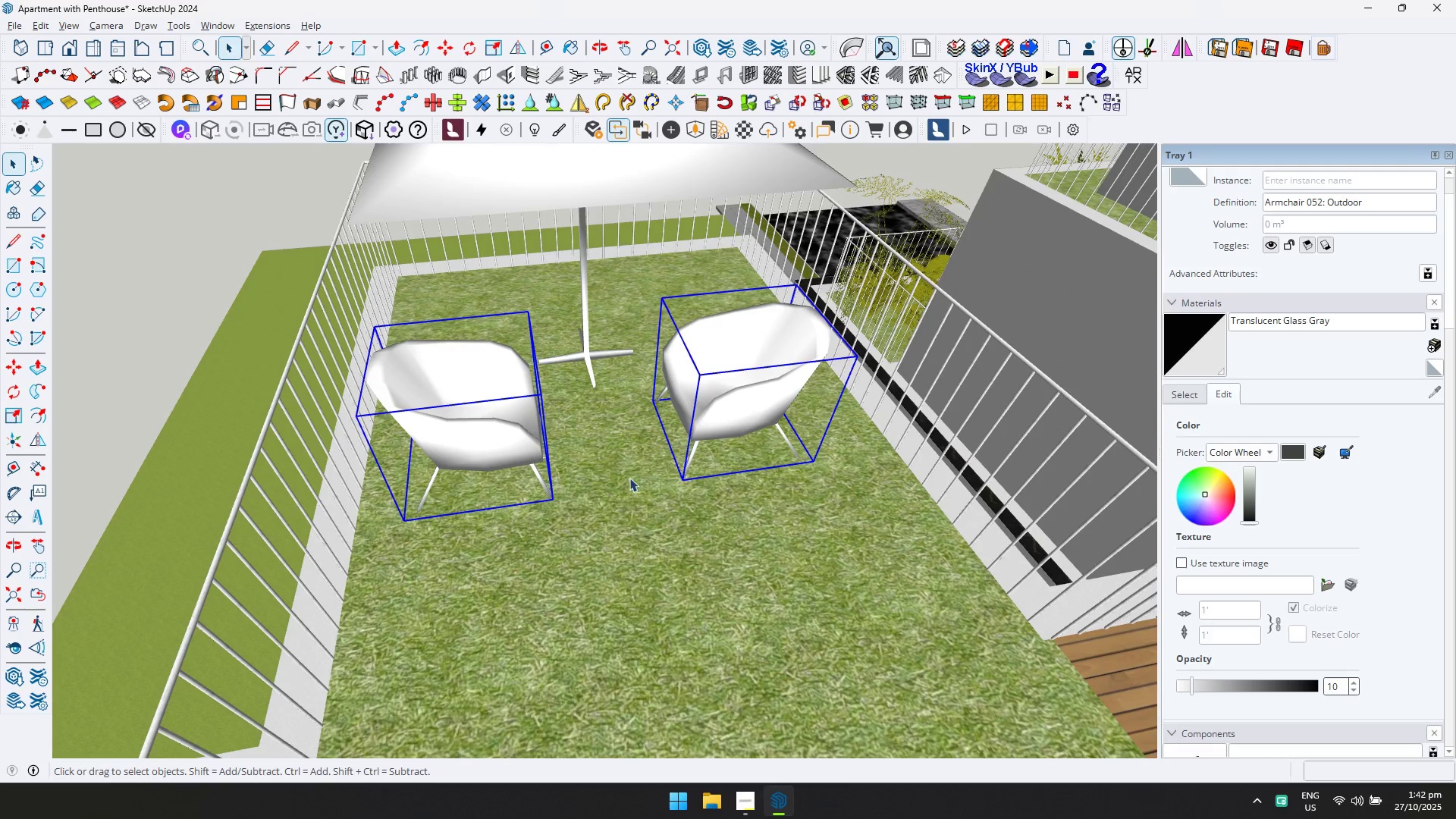 
key(M)
 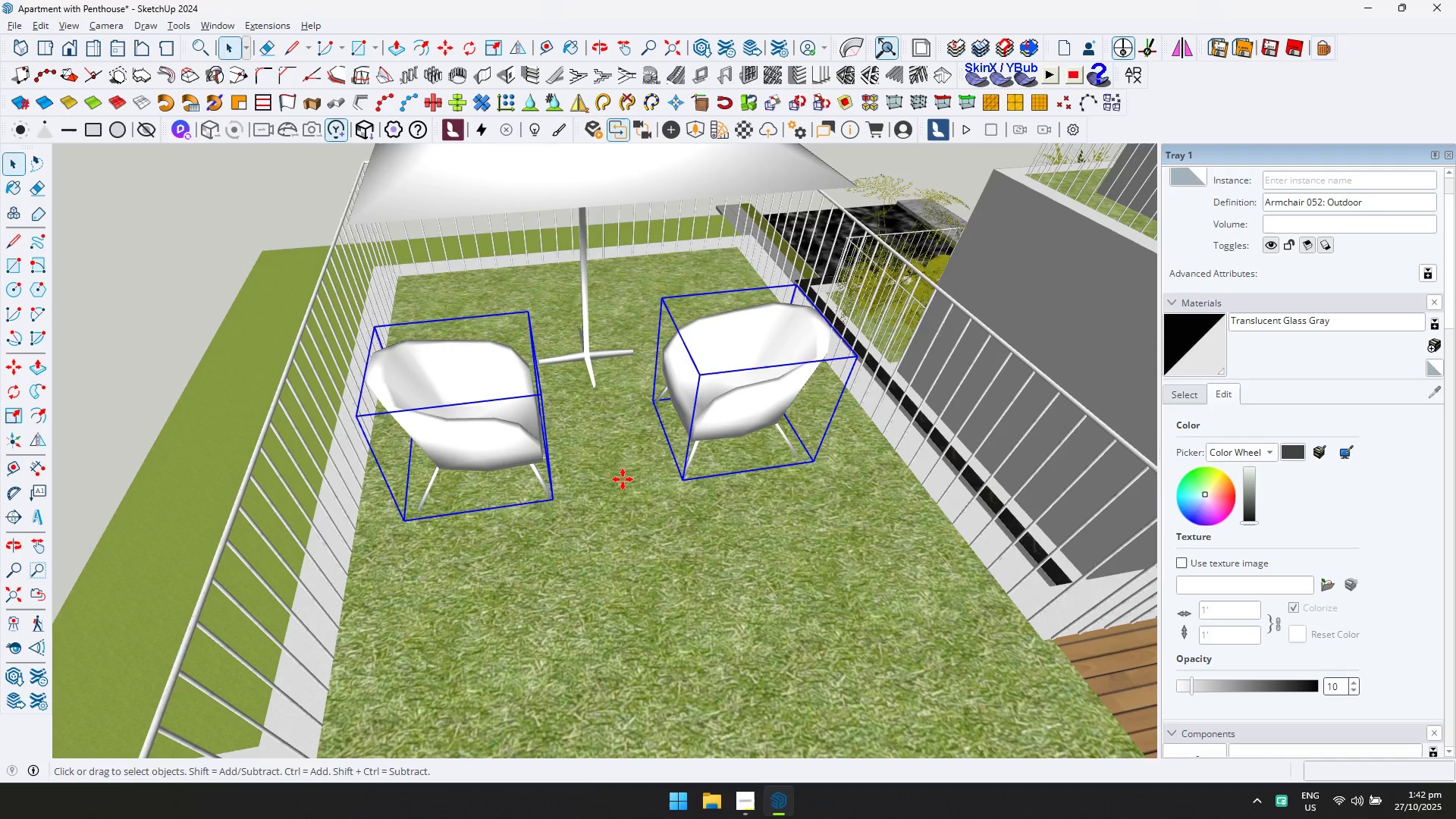 
left_click([623, 479])
 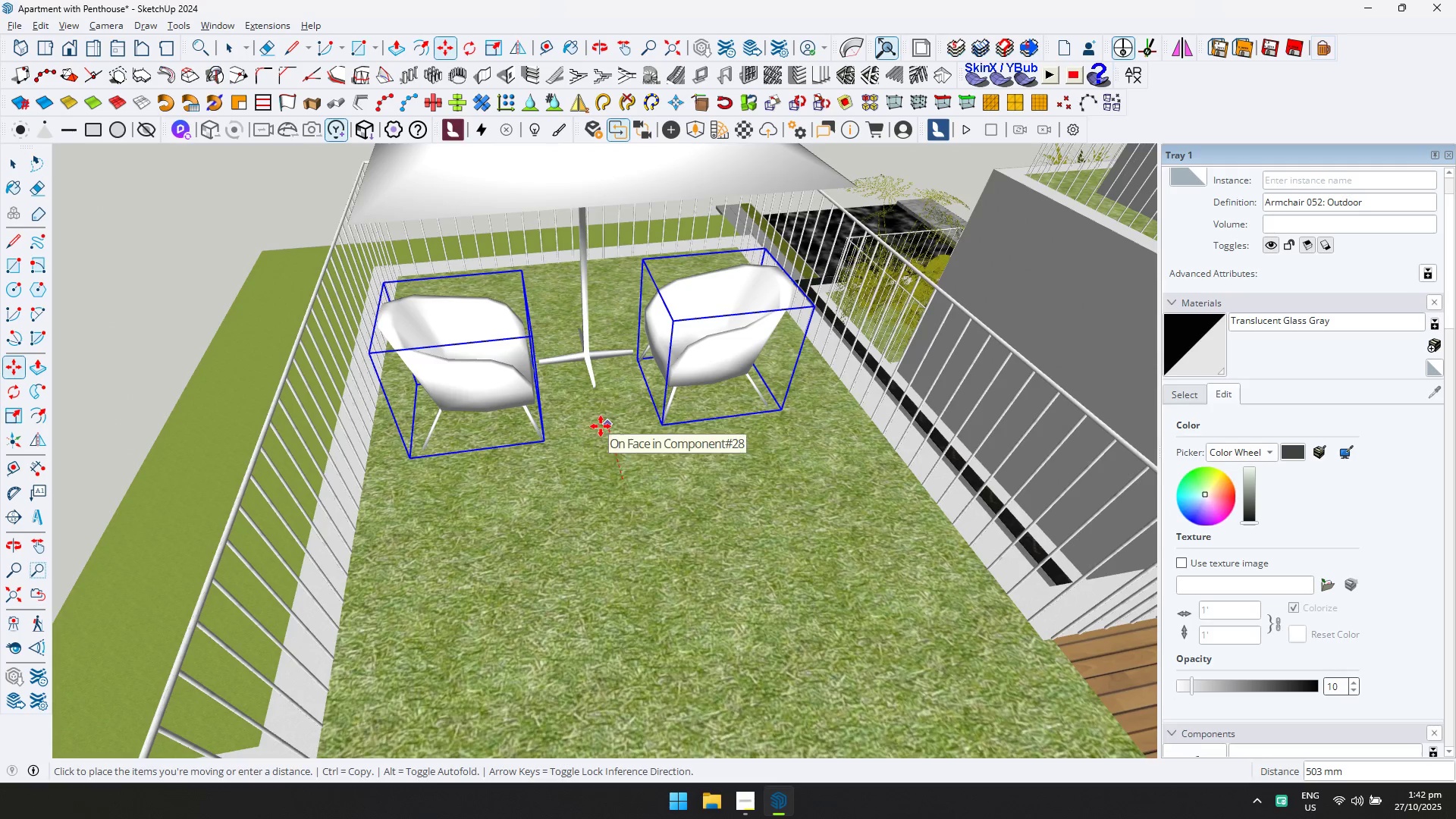 
left_click([599, 424])
 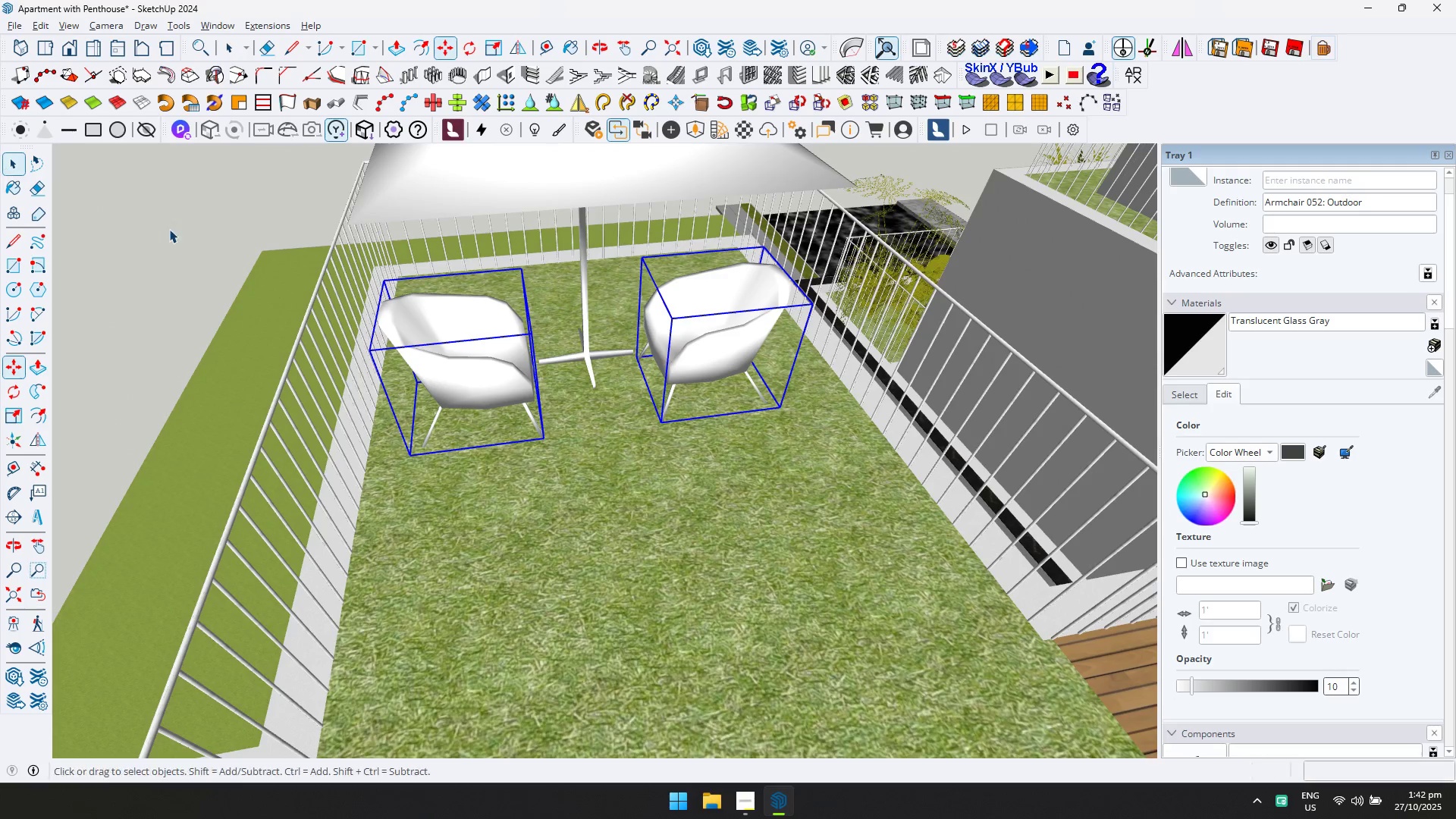 
double_click([447, 331])
 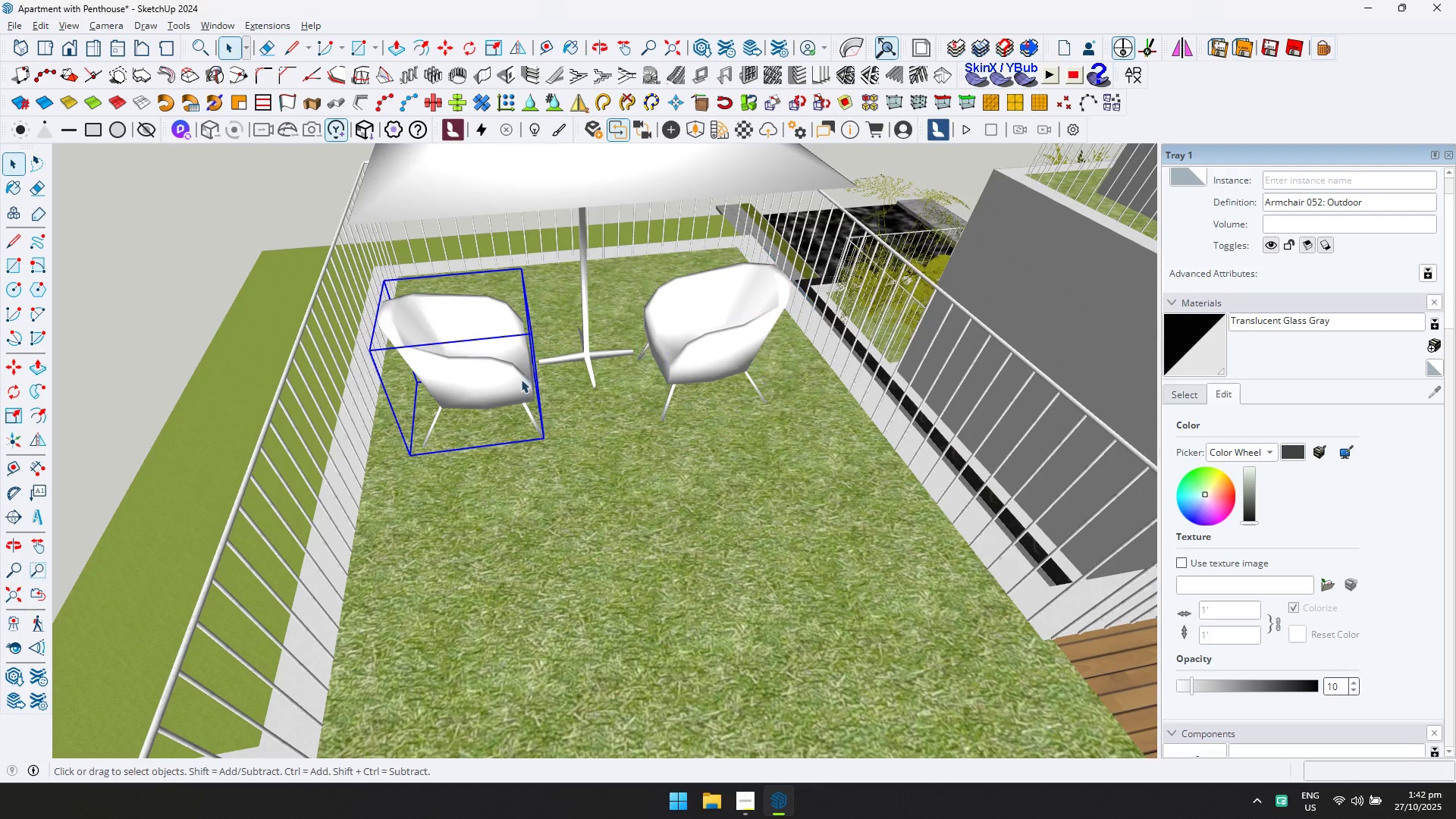 
scroll: coordinate [486, 436], scroll_direction: up, amount: 9.0
 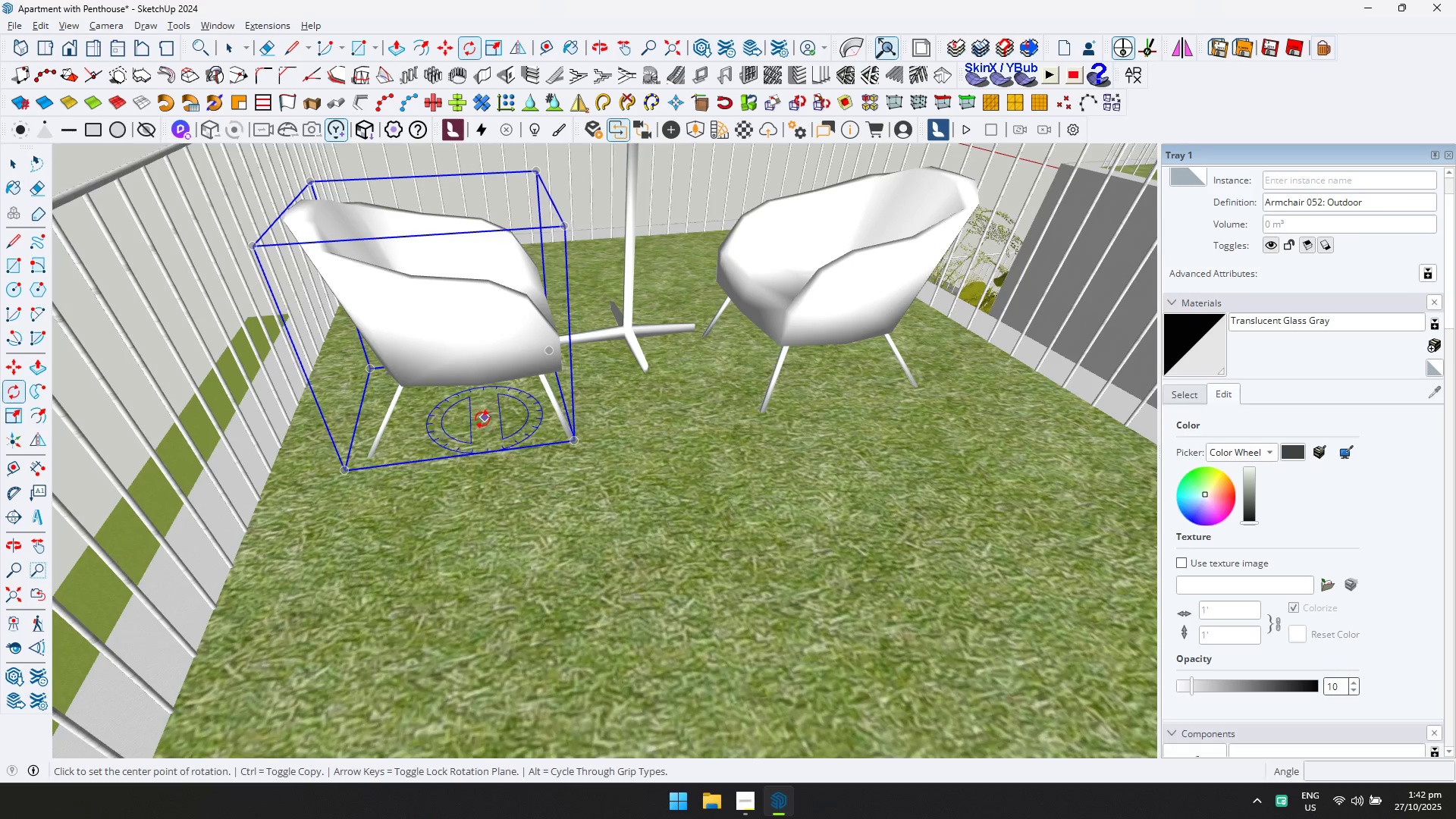 
key(Q)
 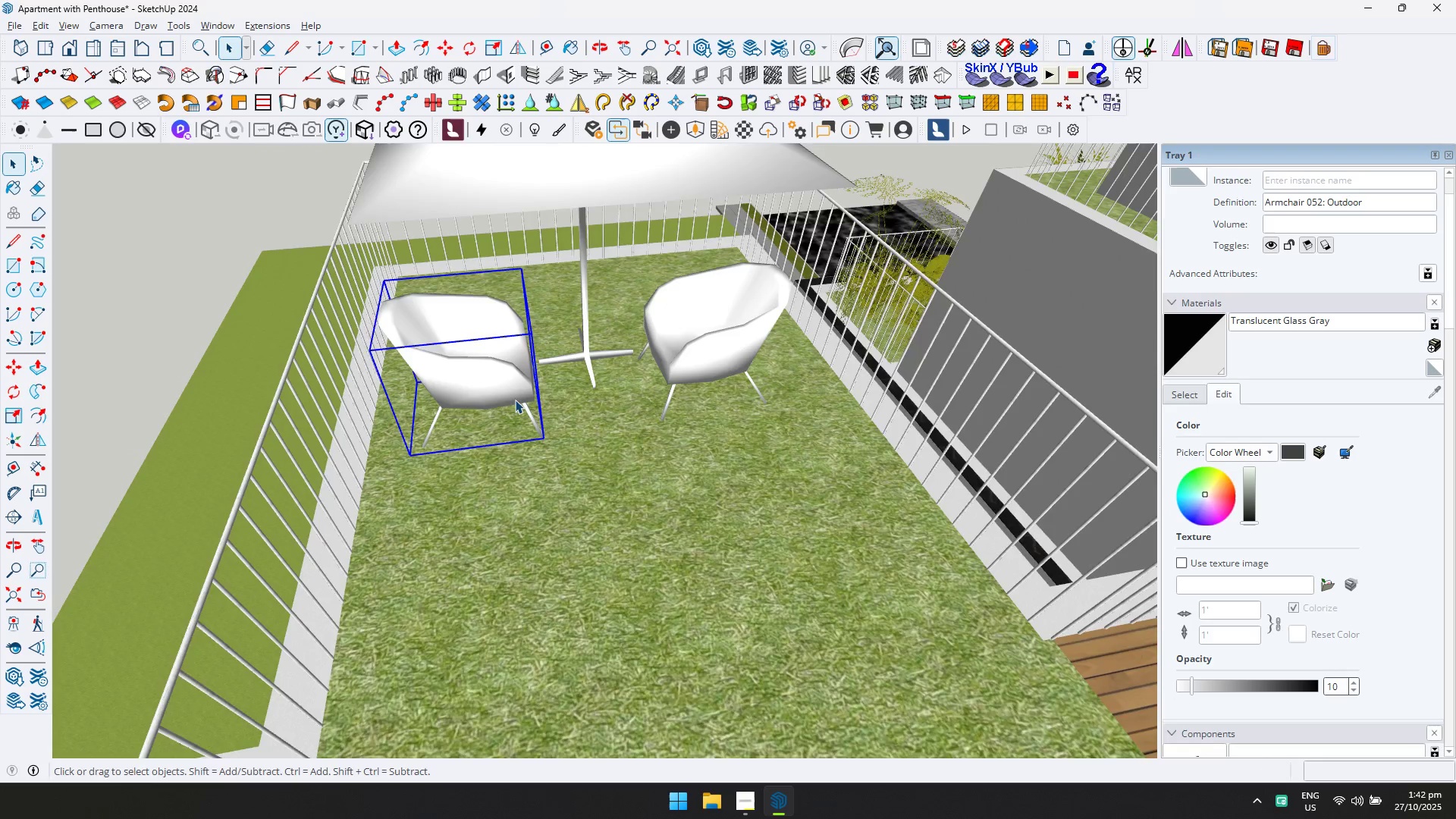 
double_click([481, 435])
 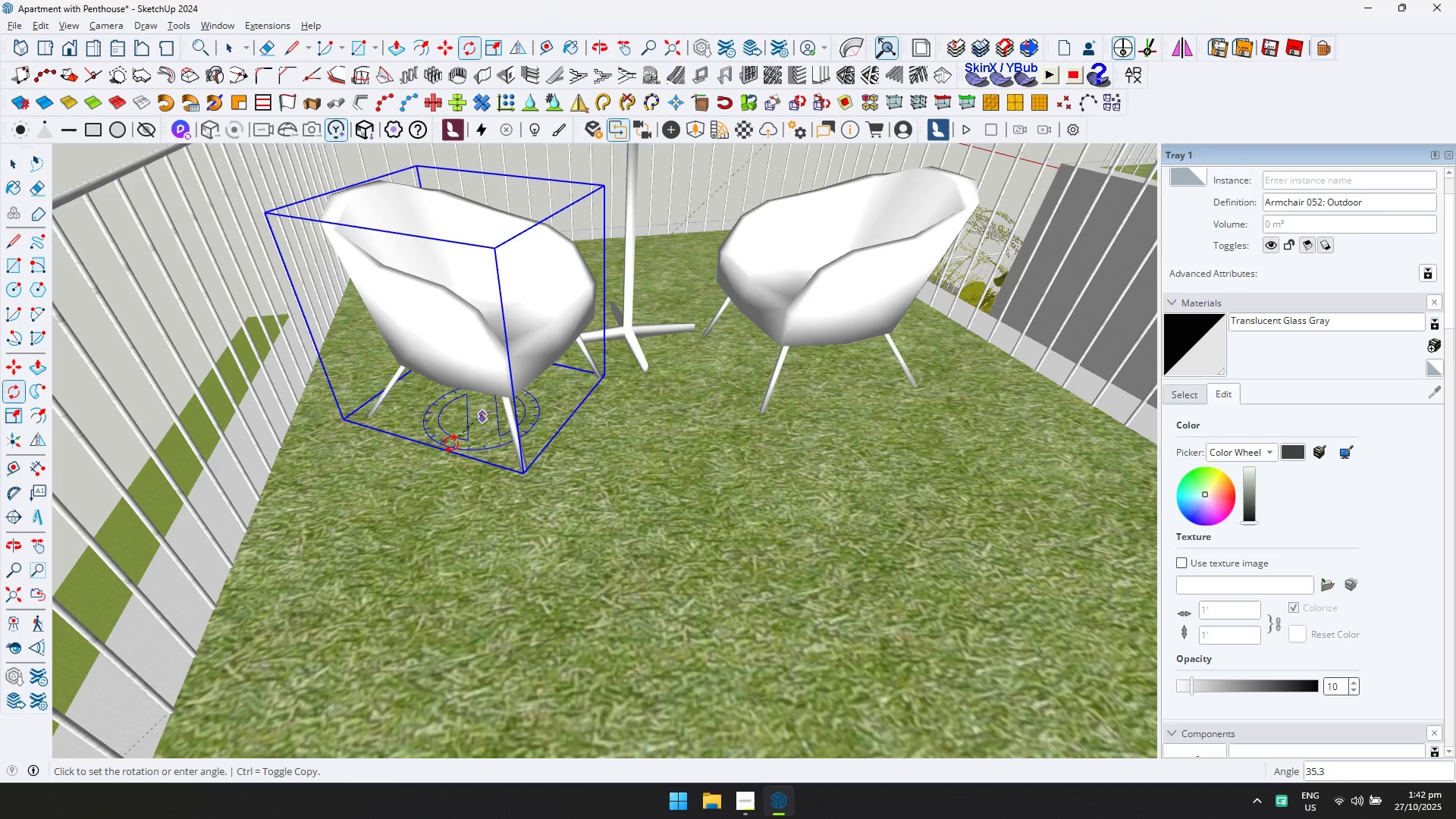 
left_click([451, 444])
 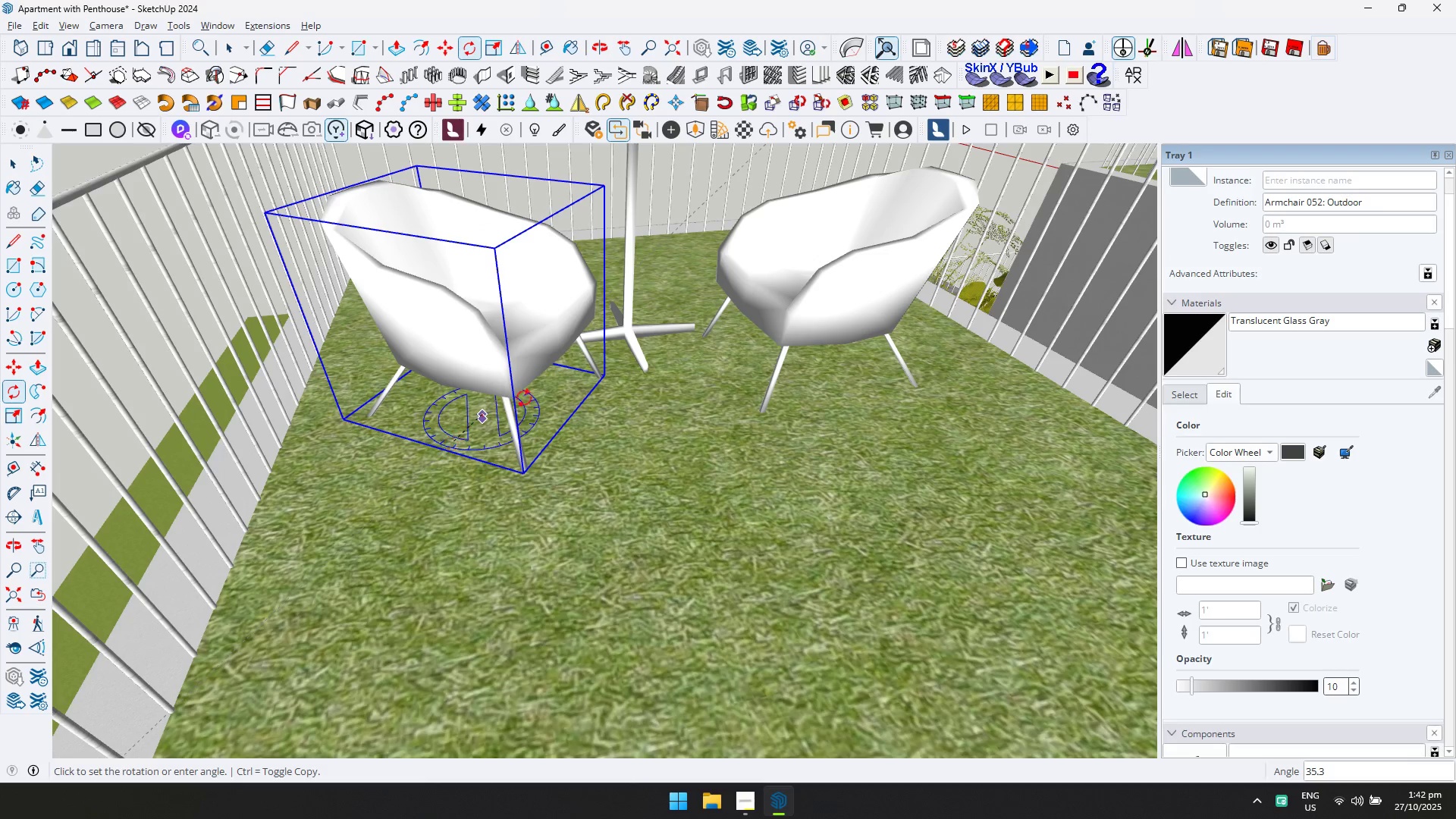 
scroll: coordinate [615, 359], scroll_direction: down, amount: 3.0
 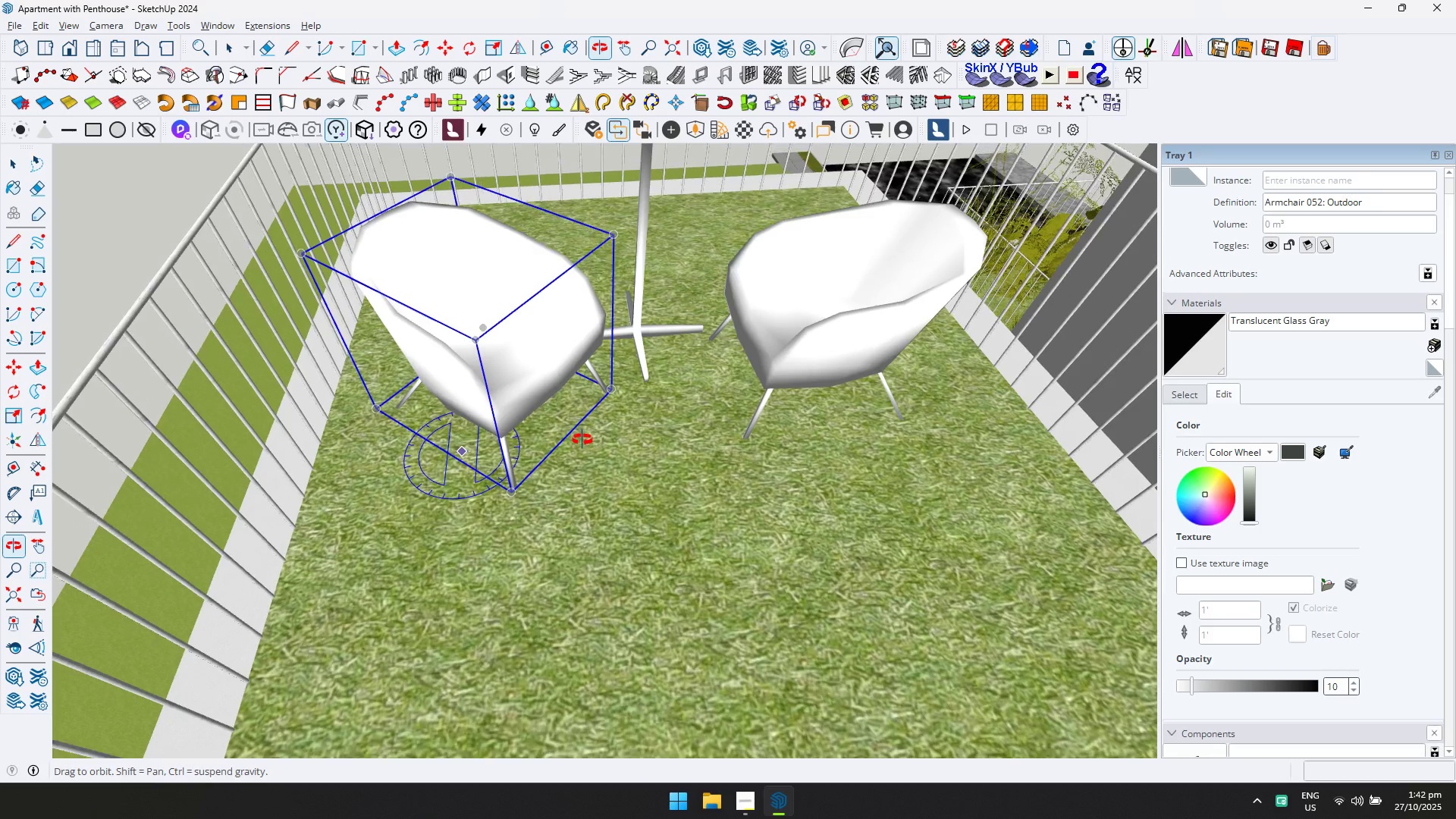 
key(Escape)
 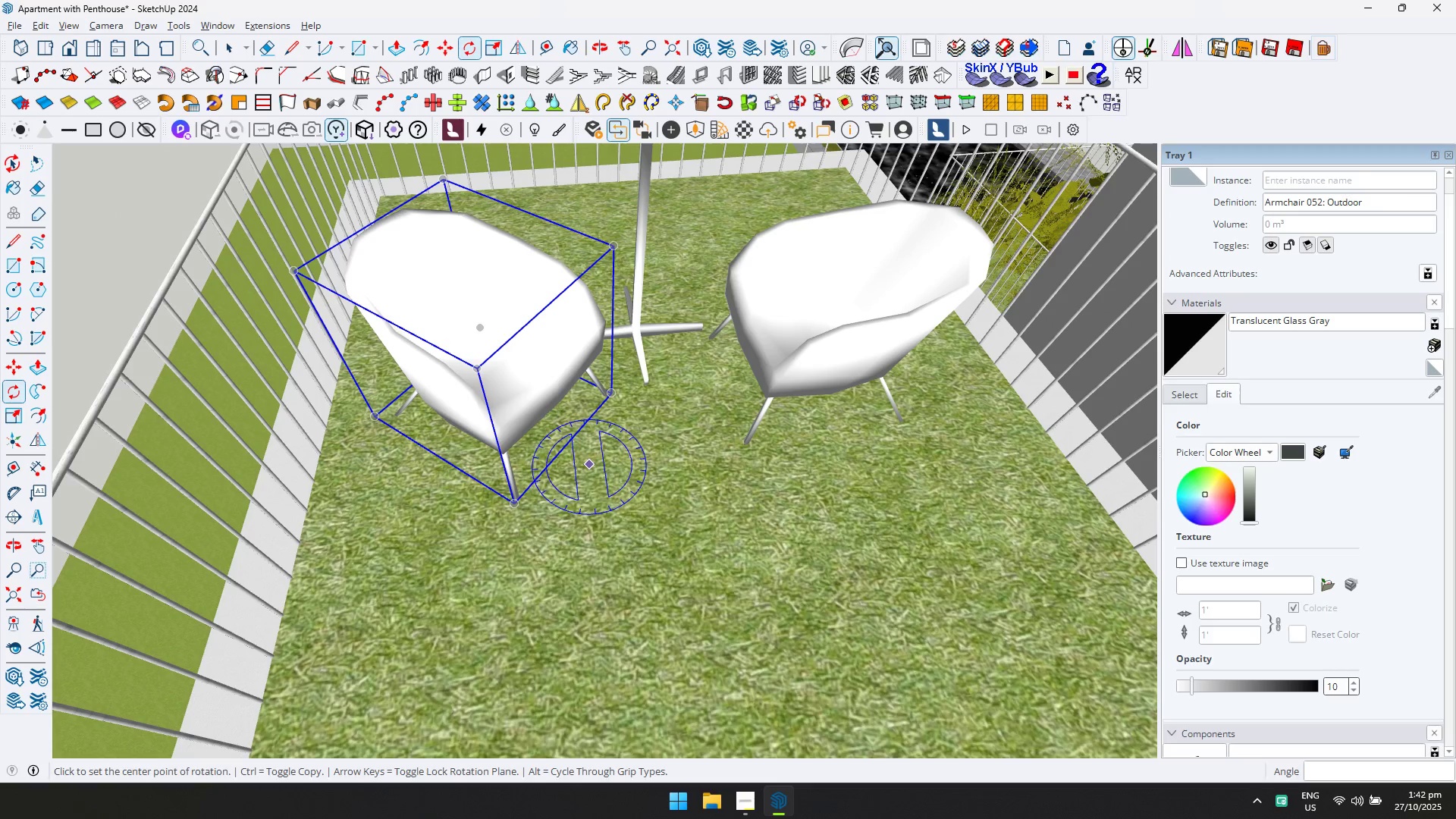 
left_click([12, 164])
 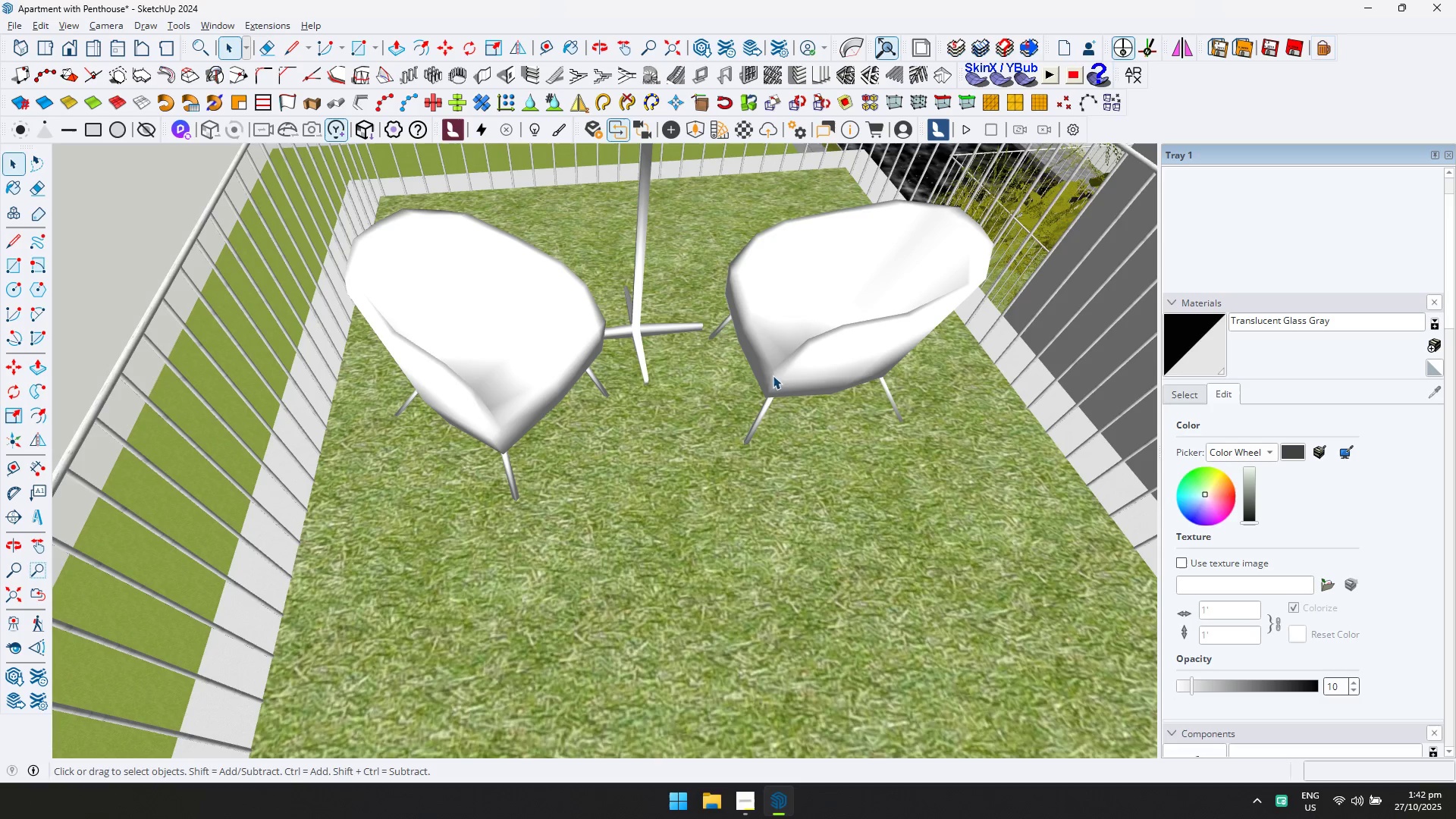 
left_click([781, 374])
 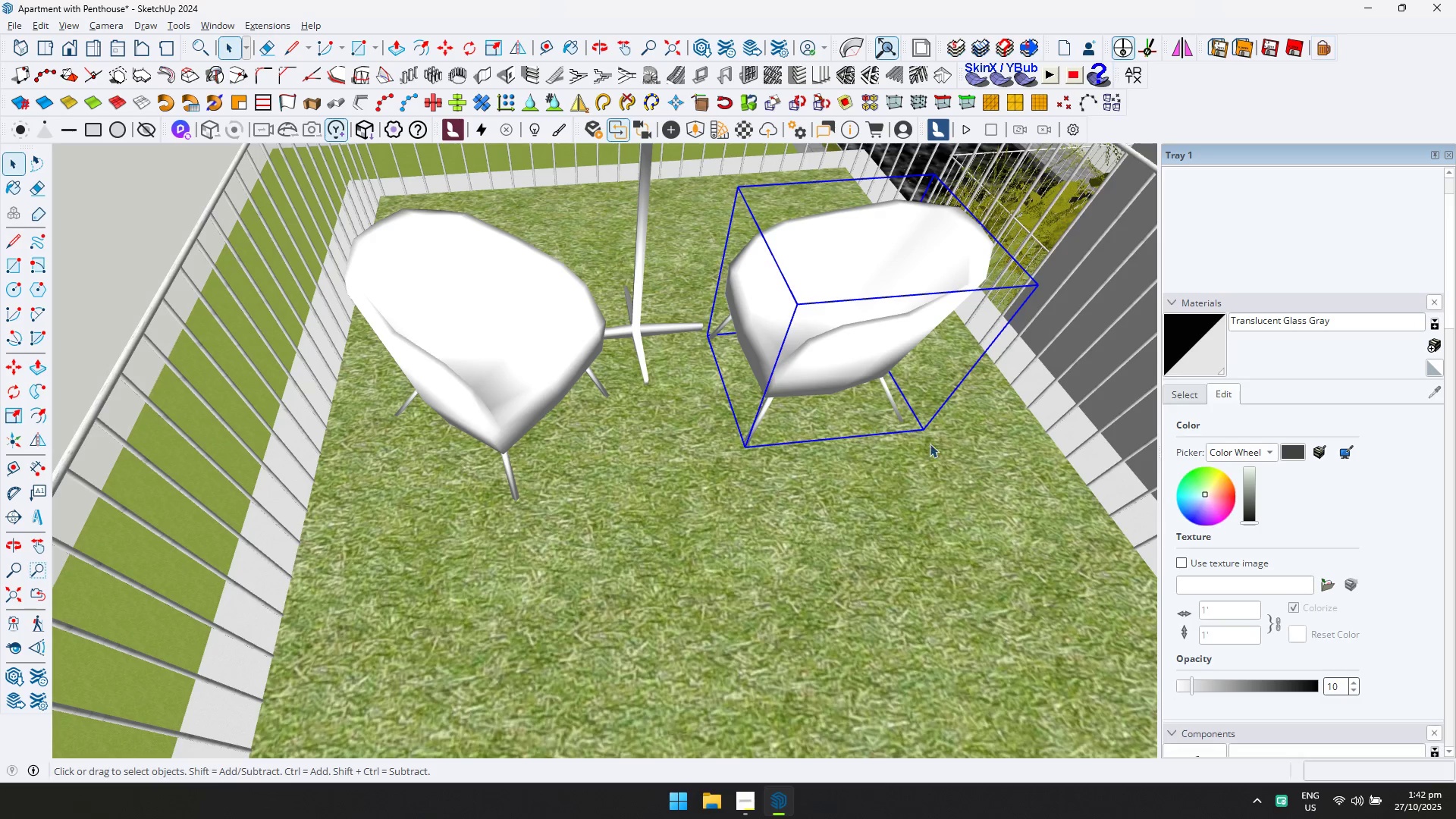 
key(Shift+ShiftLeft)
 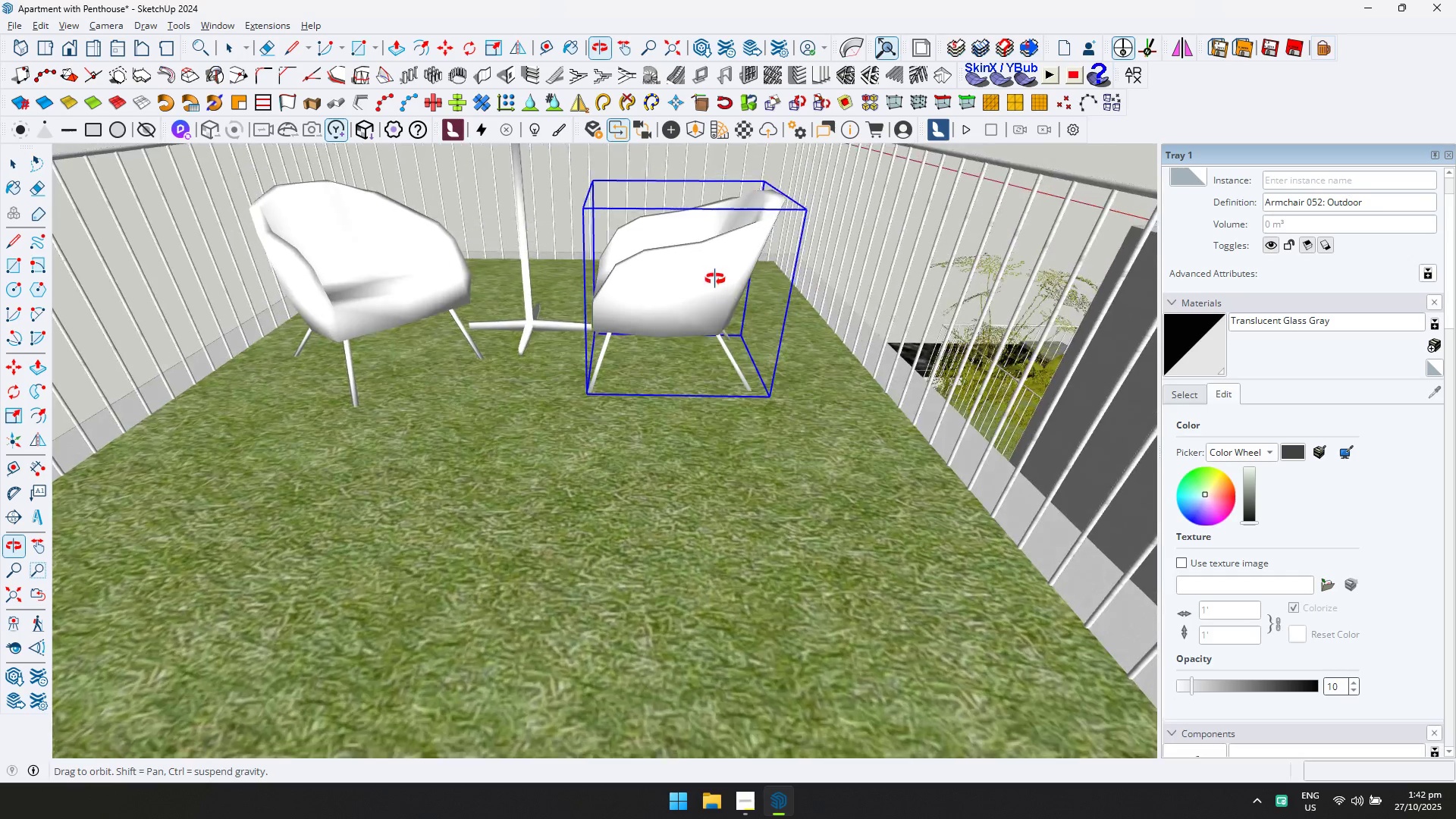 
scroll: coordinate [678, 370], scroll_direction: up, amount: 3.0
 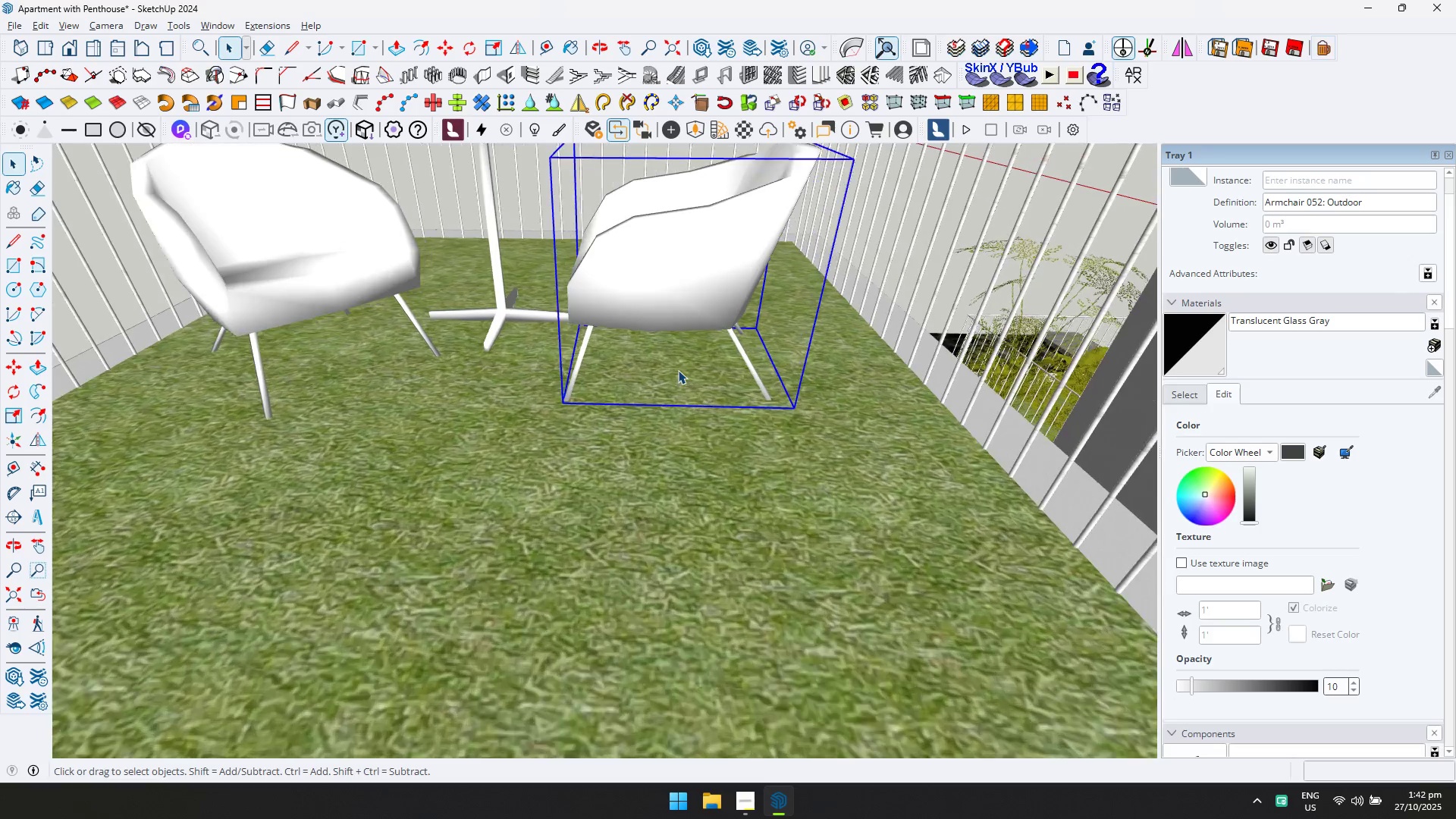 
key(Q)
 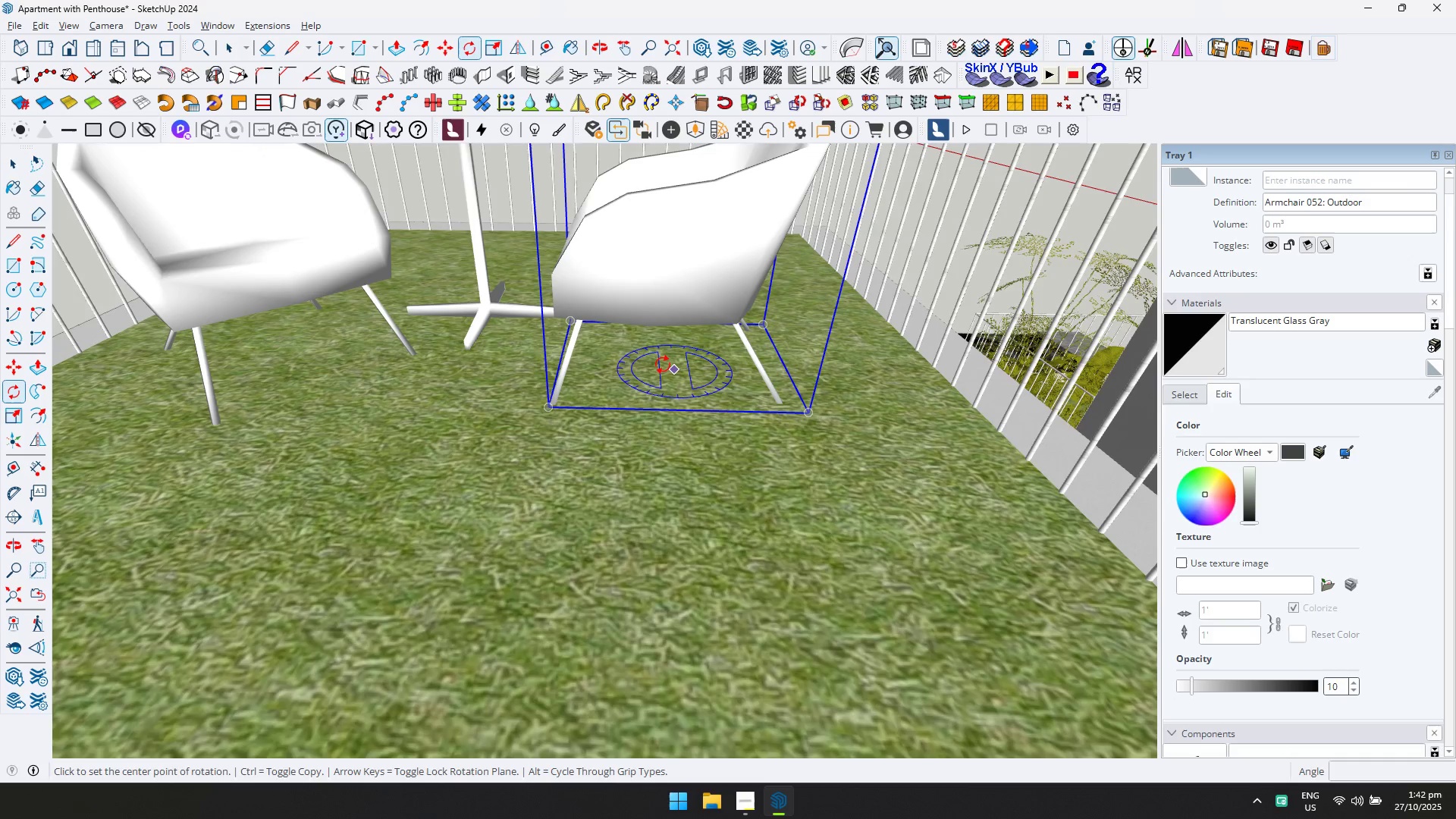 
left_click([662, 363])
 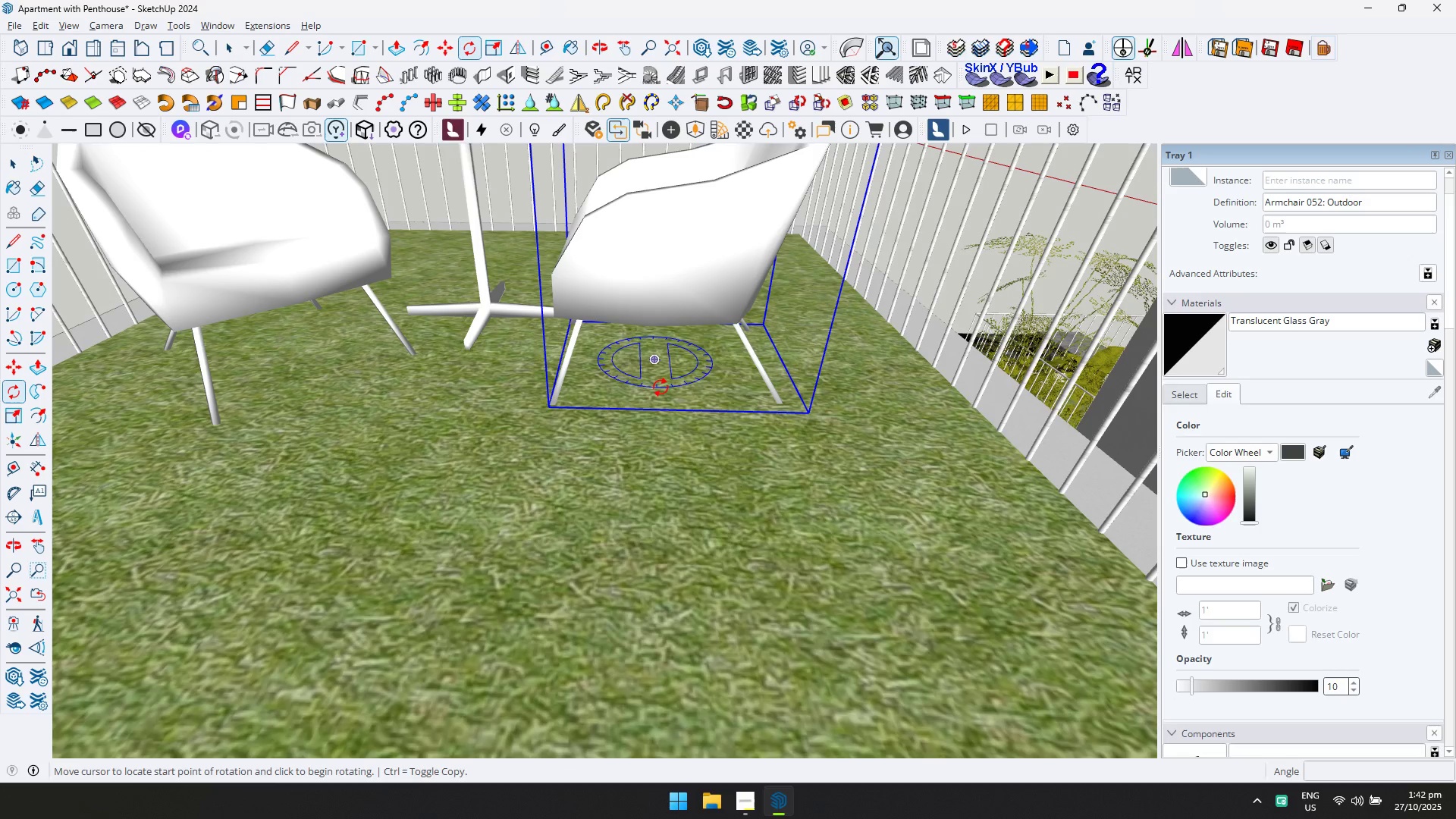 
left_click([661, 388])
 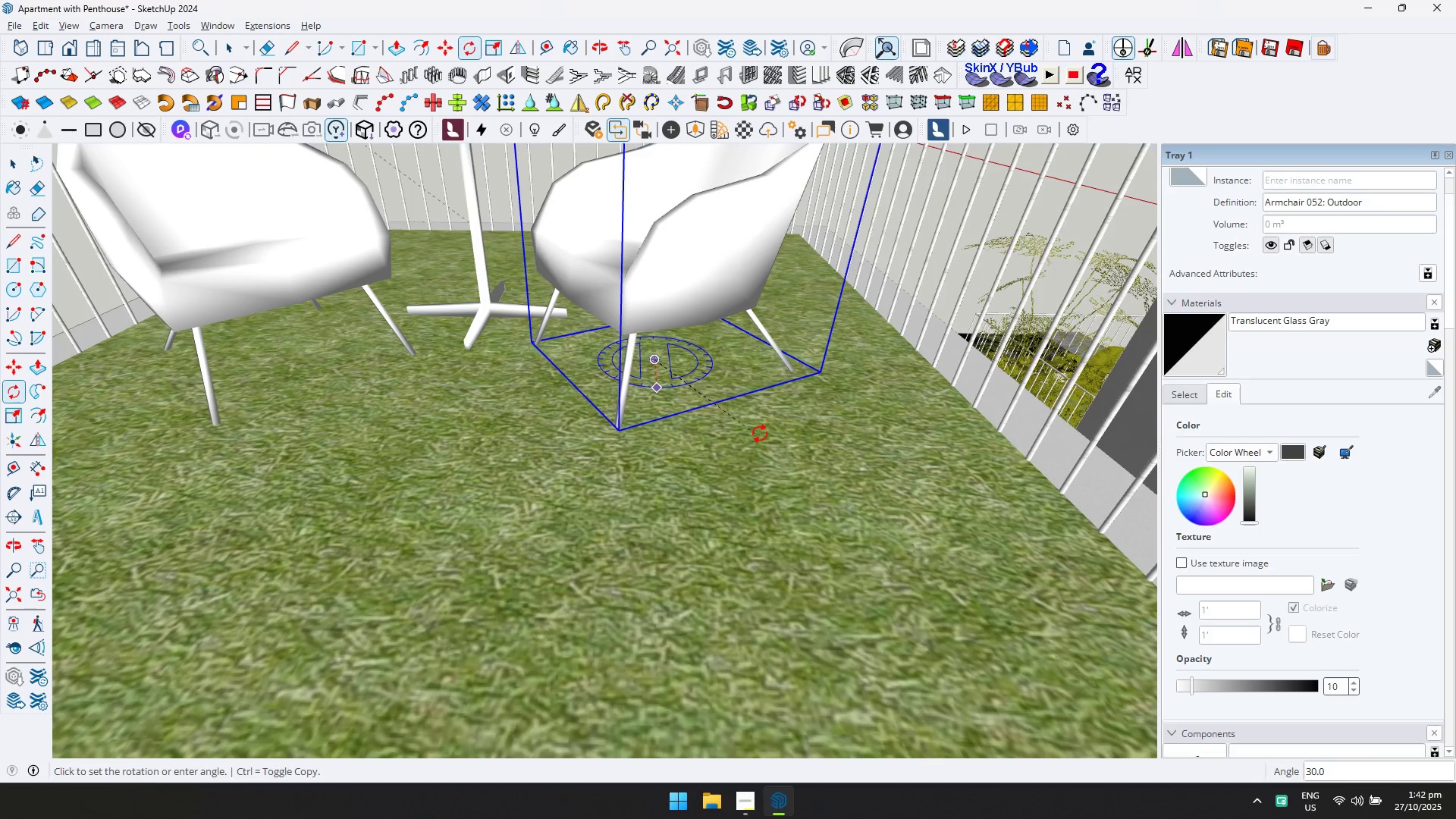 
left_click([760, 434])
 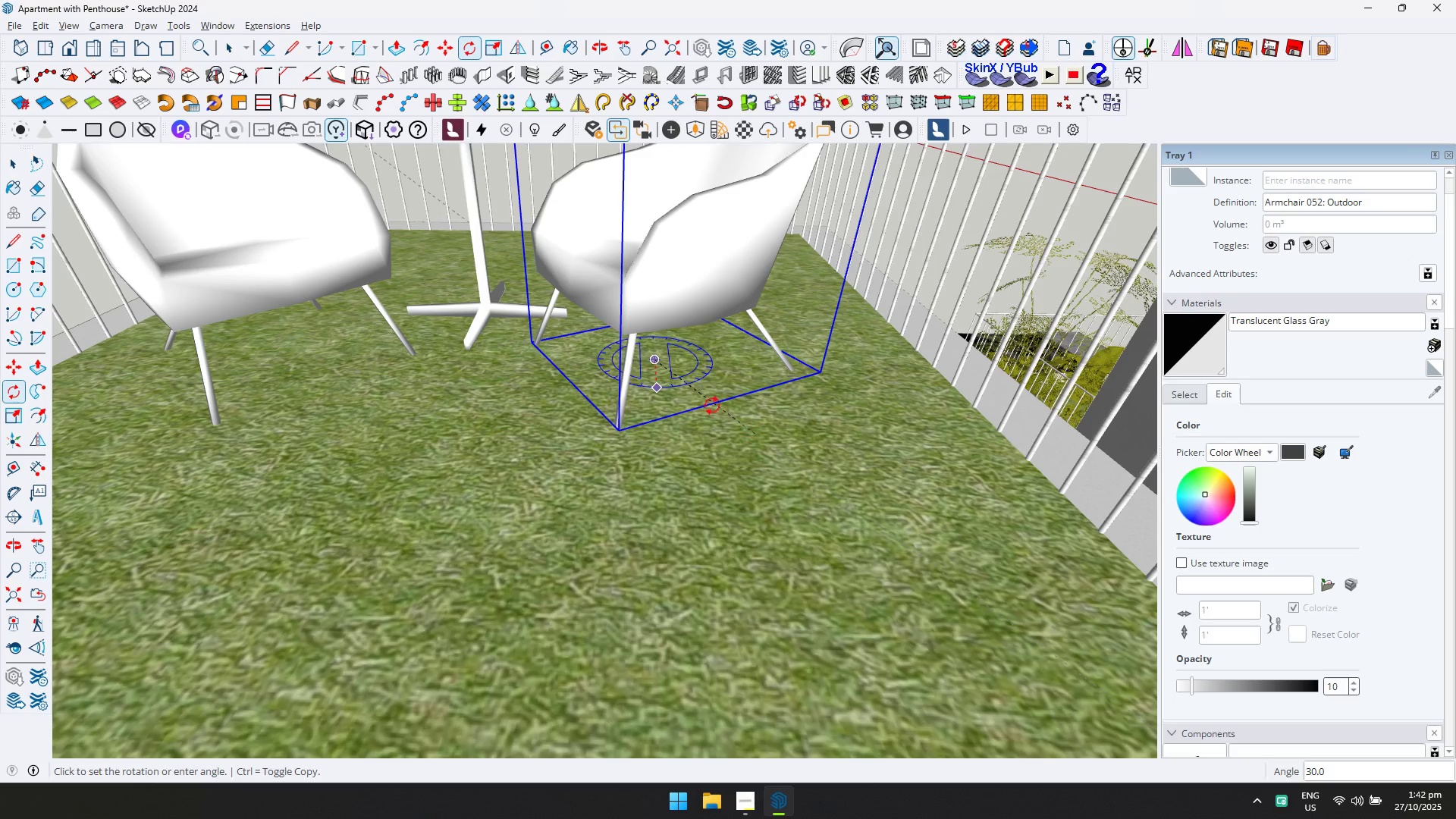 
scroll: coordinate [488, 355], scroll_direction: down, amount: 18.0
 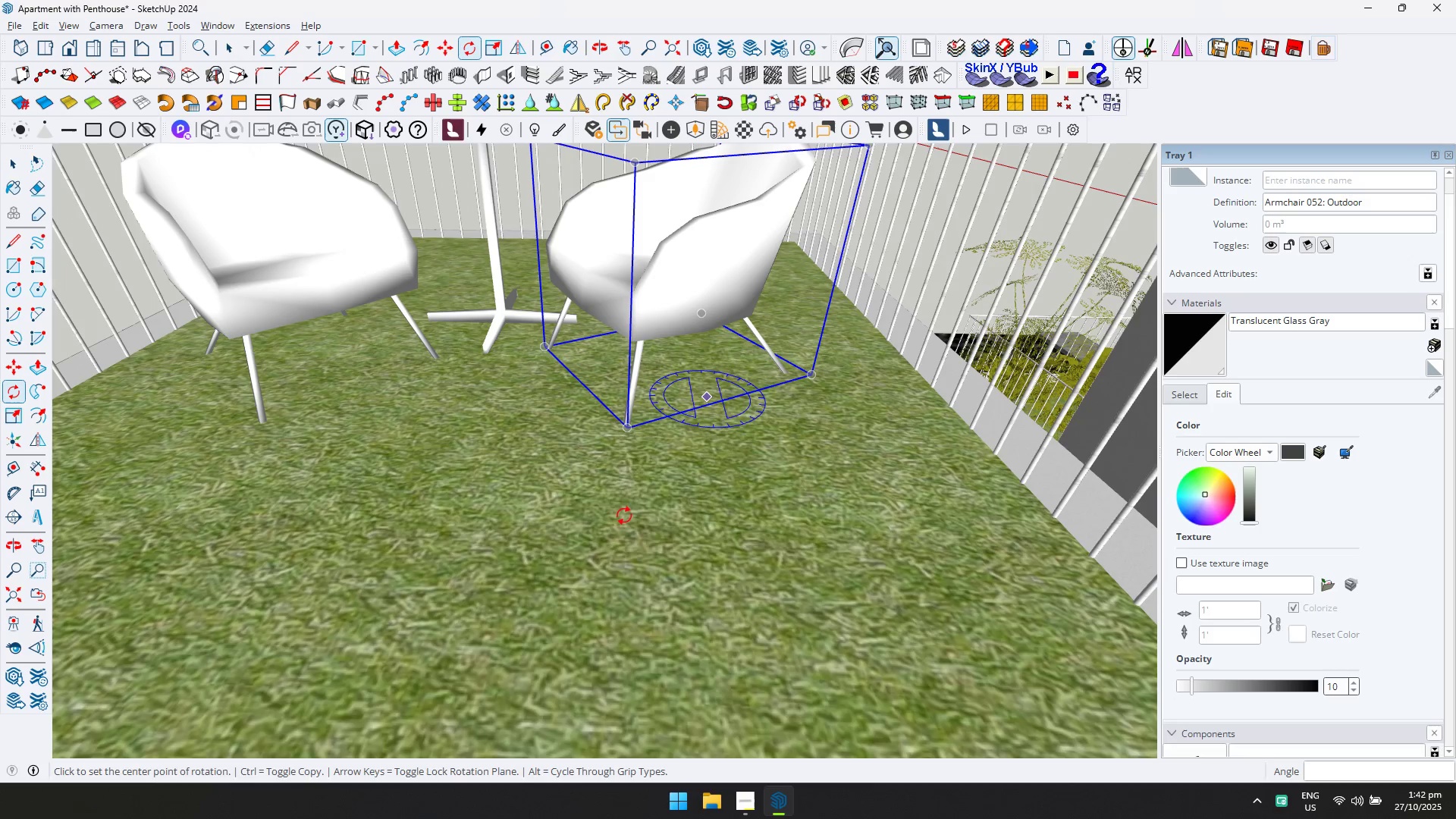 
hold_key(key=ShiftLeft, duration=0.54)
 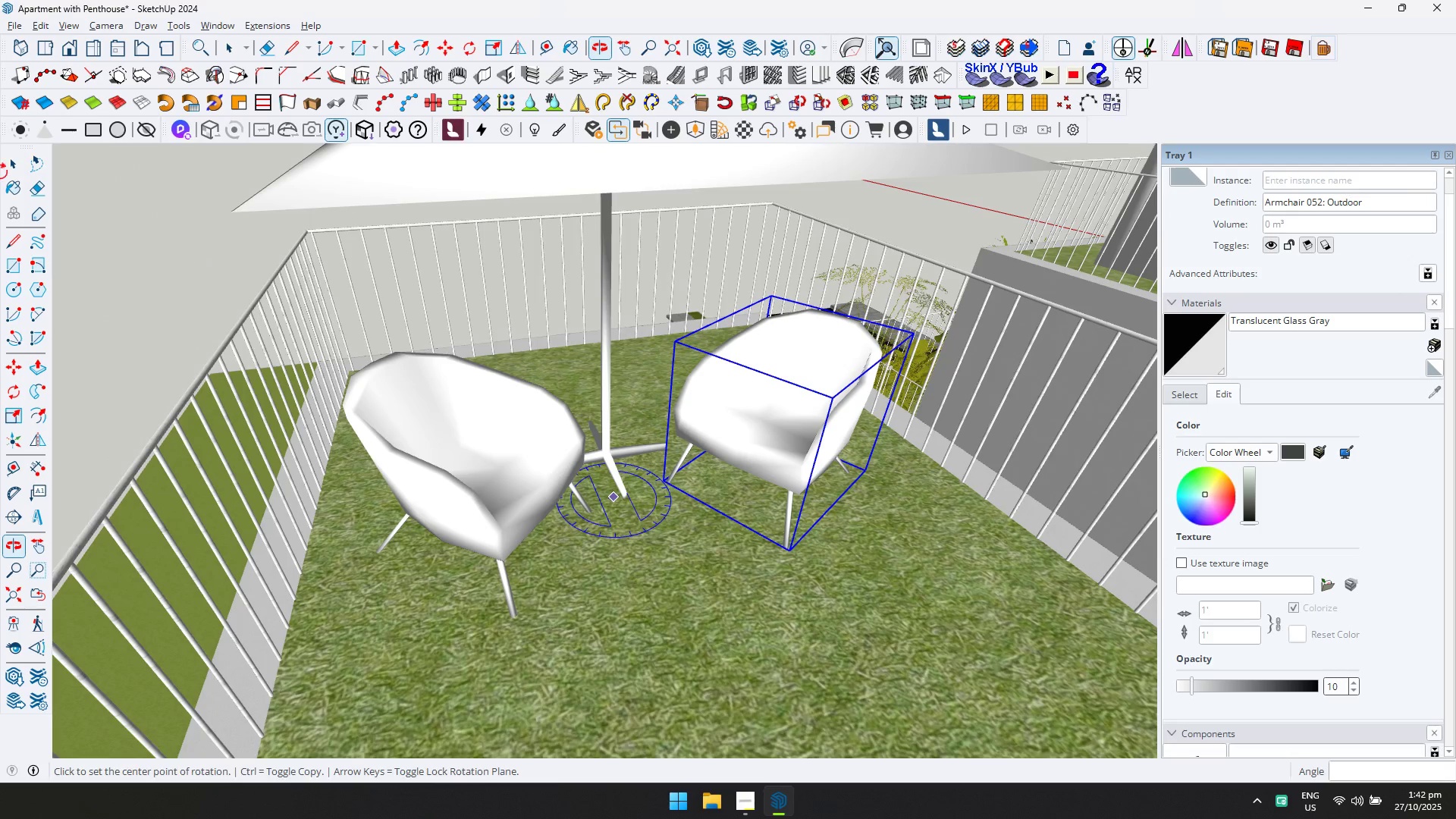 
left_click([8, 173])
 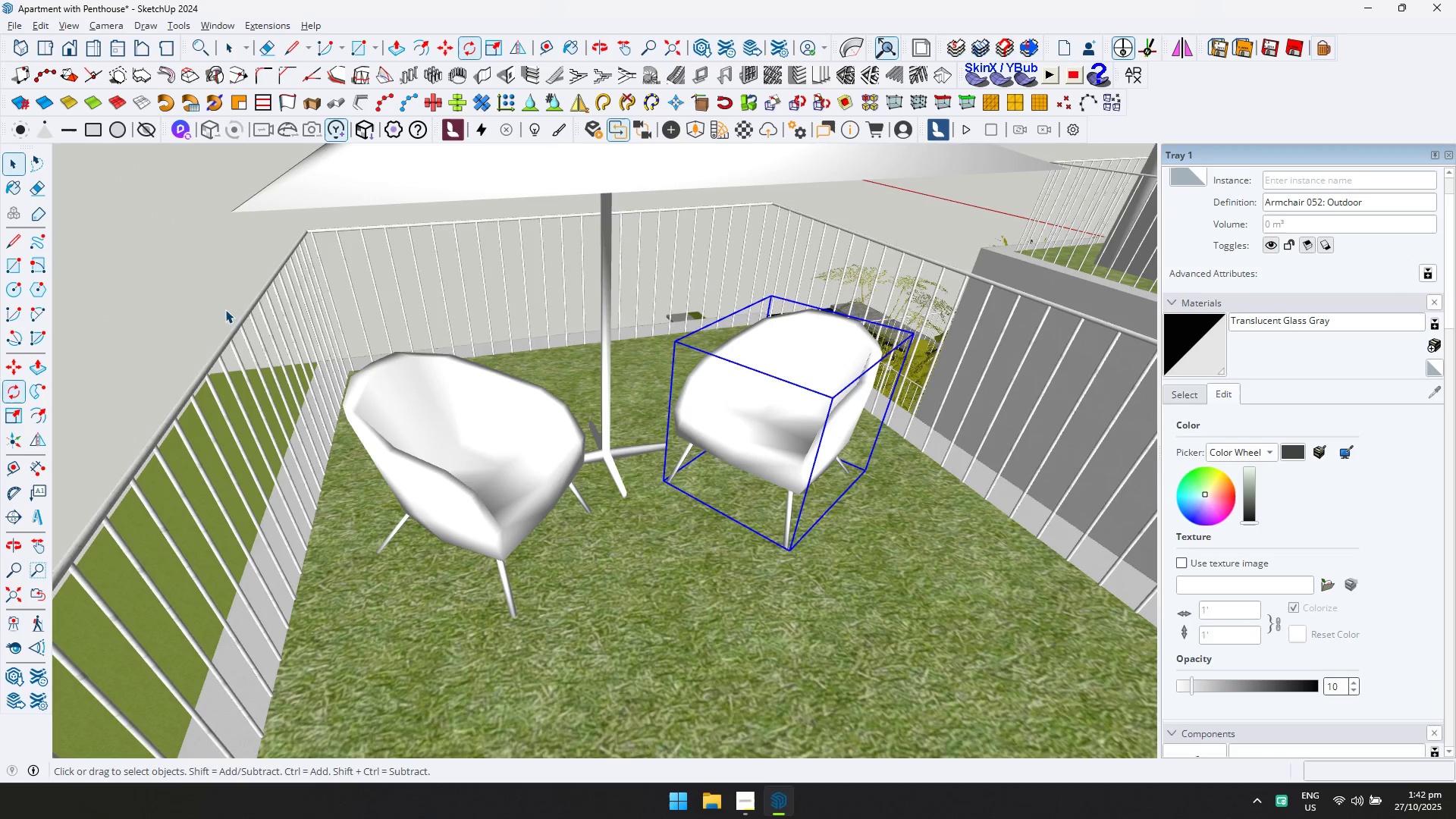 
scroll: coordinate [435, 435], scroll_direction: down, amount: 4.0
 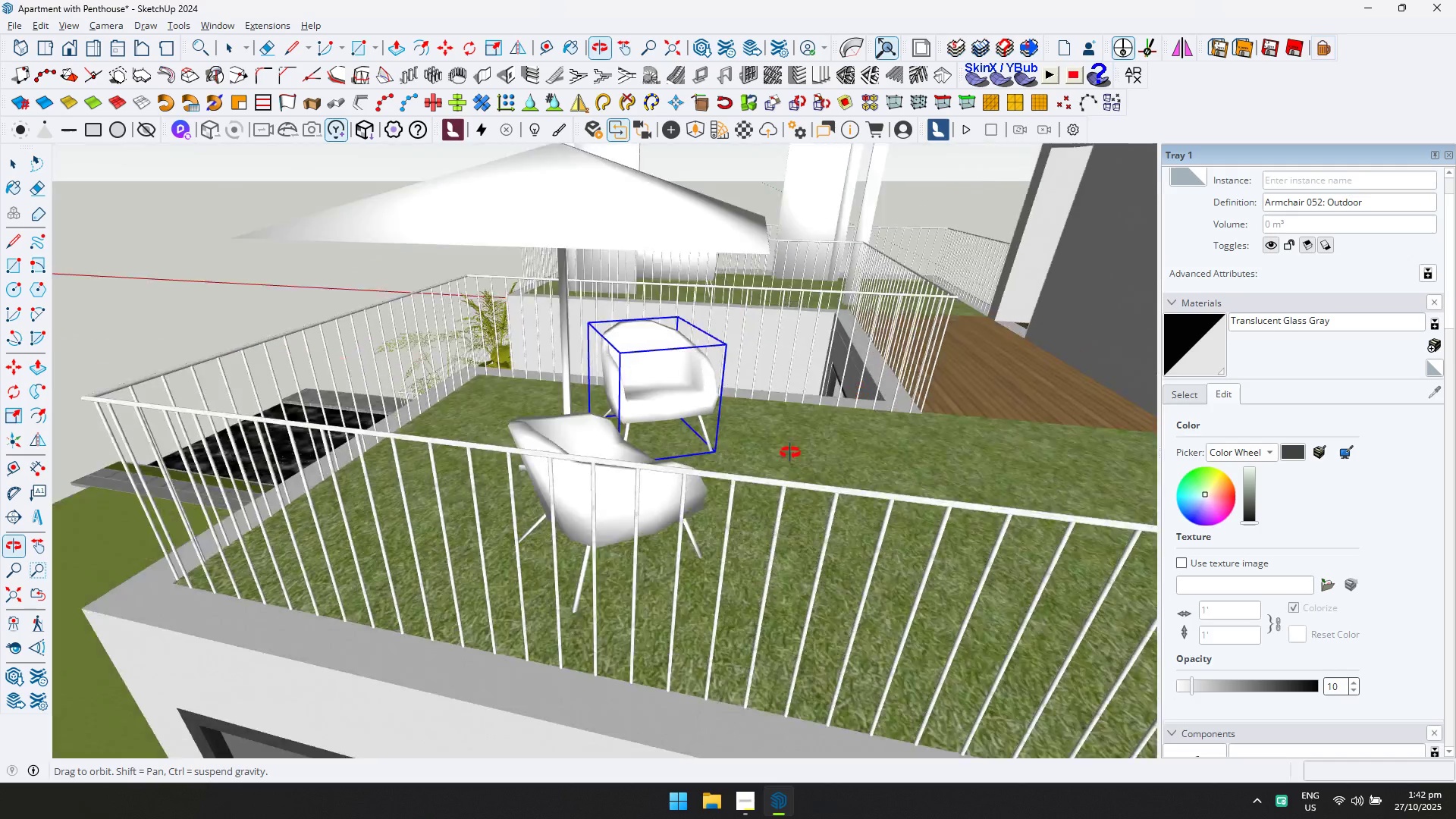 
hold_key(key=ControlLeft, duration=0.37)
left_click([556, 514])
 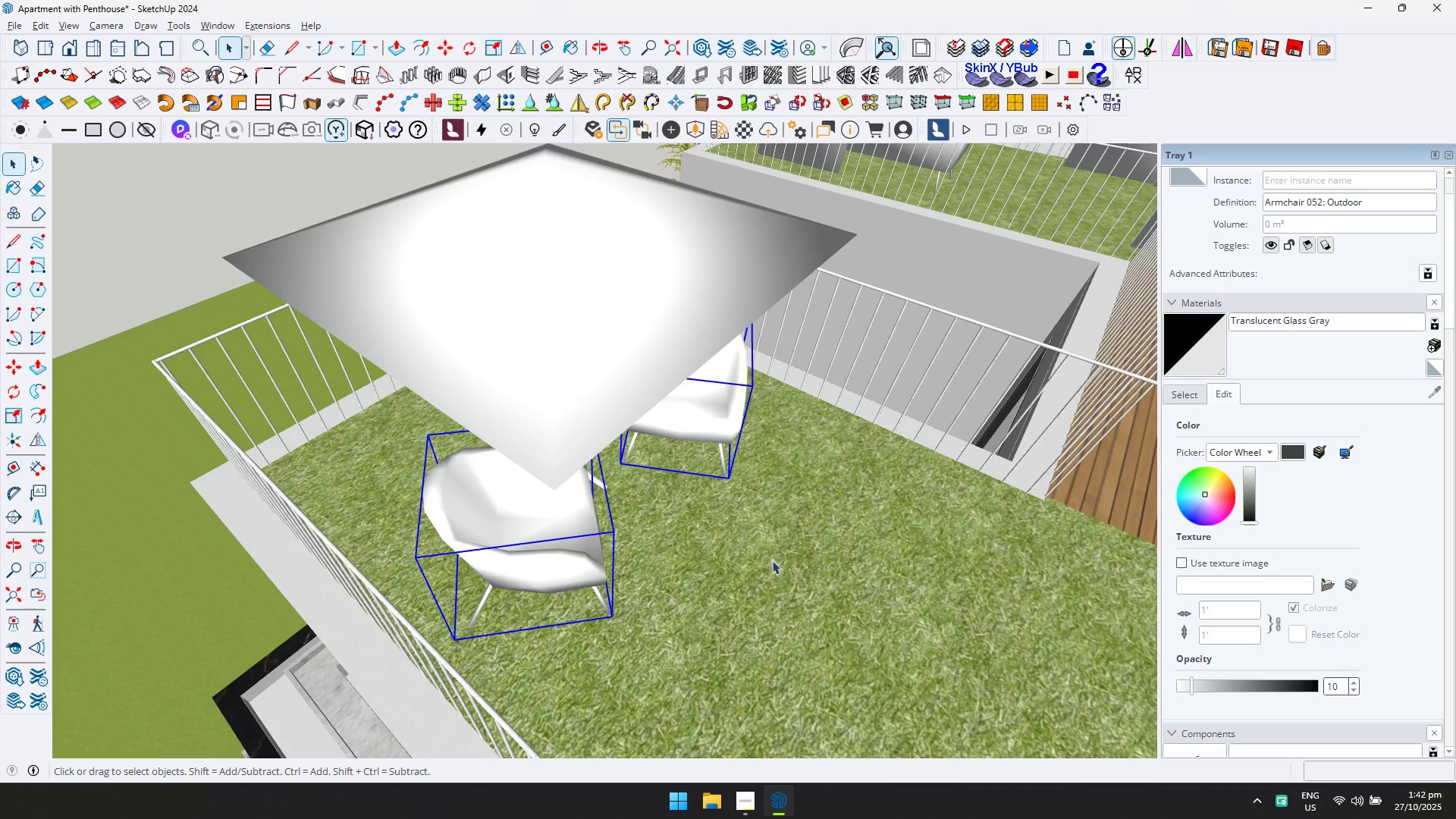 
key(M)
 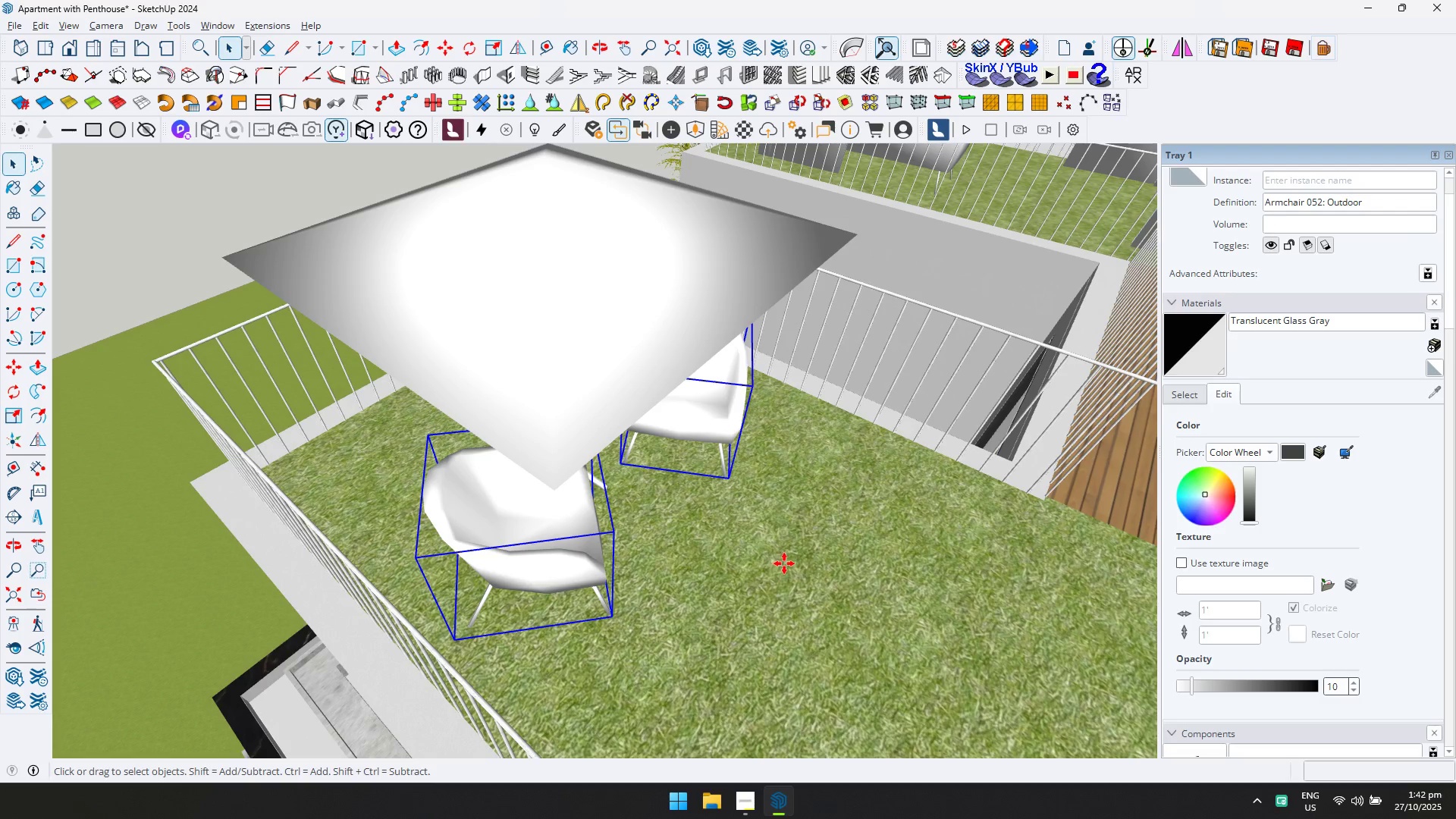 
left_click([784, 563])
 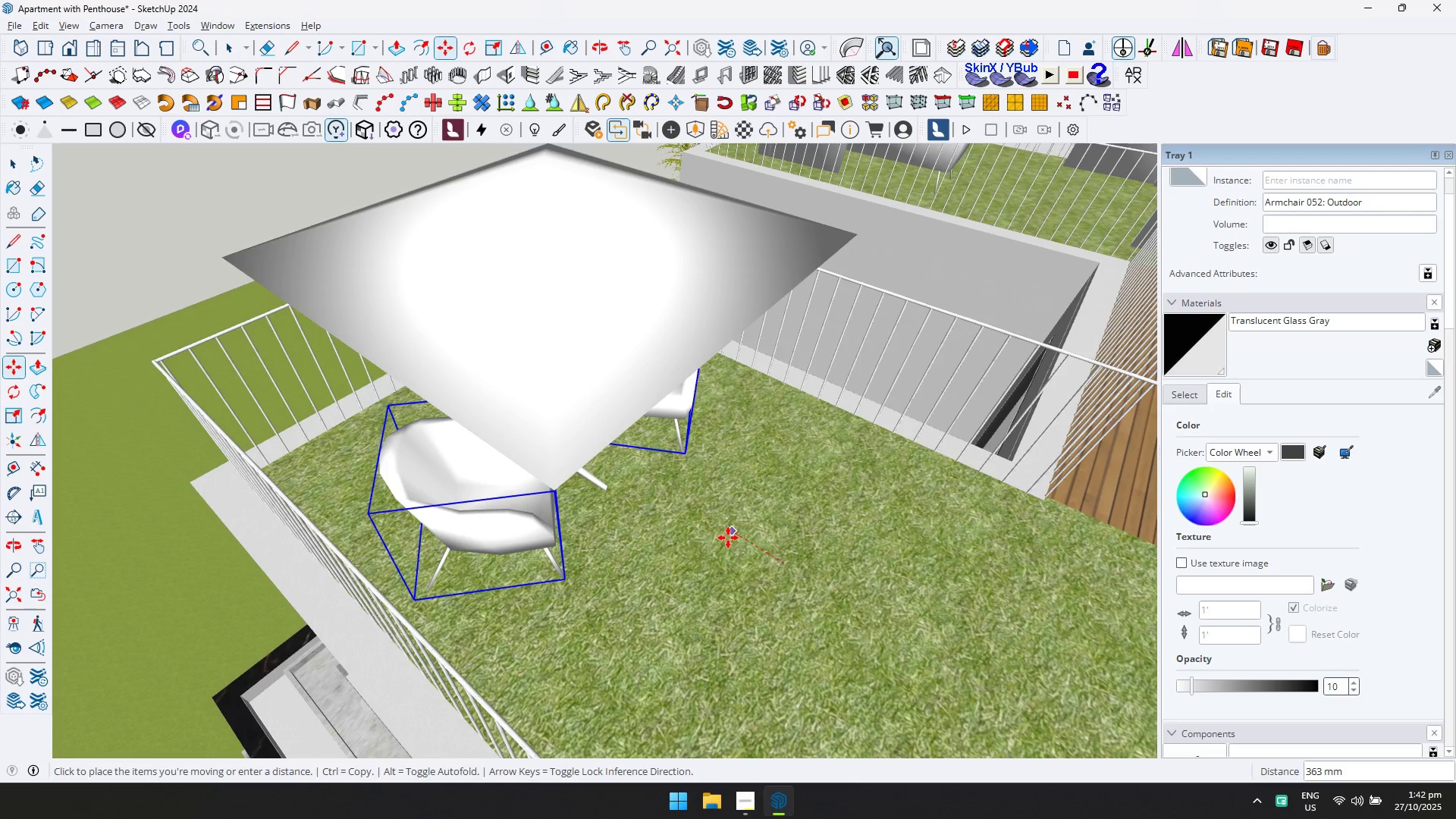 
left_click([728, 538])
 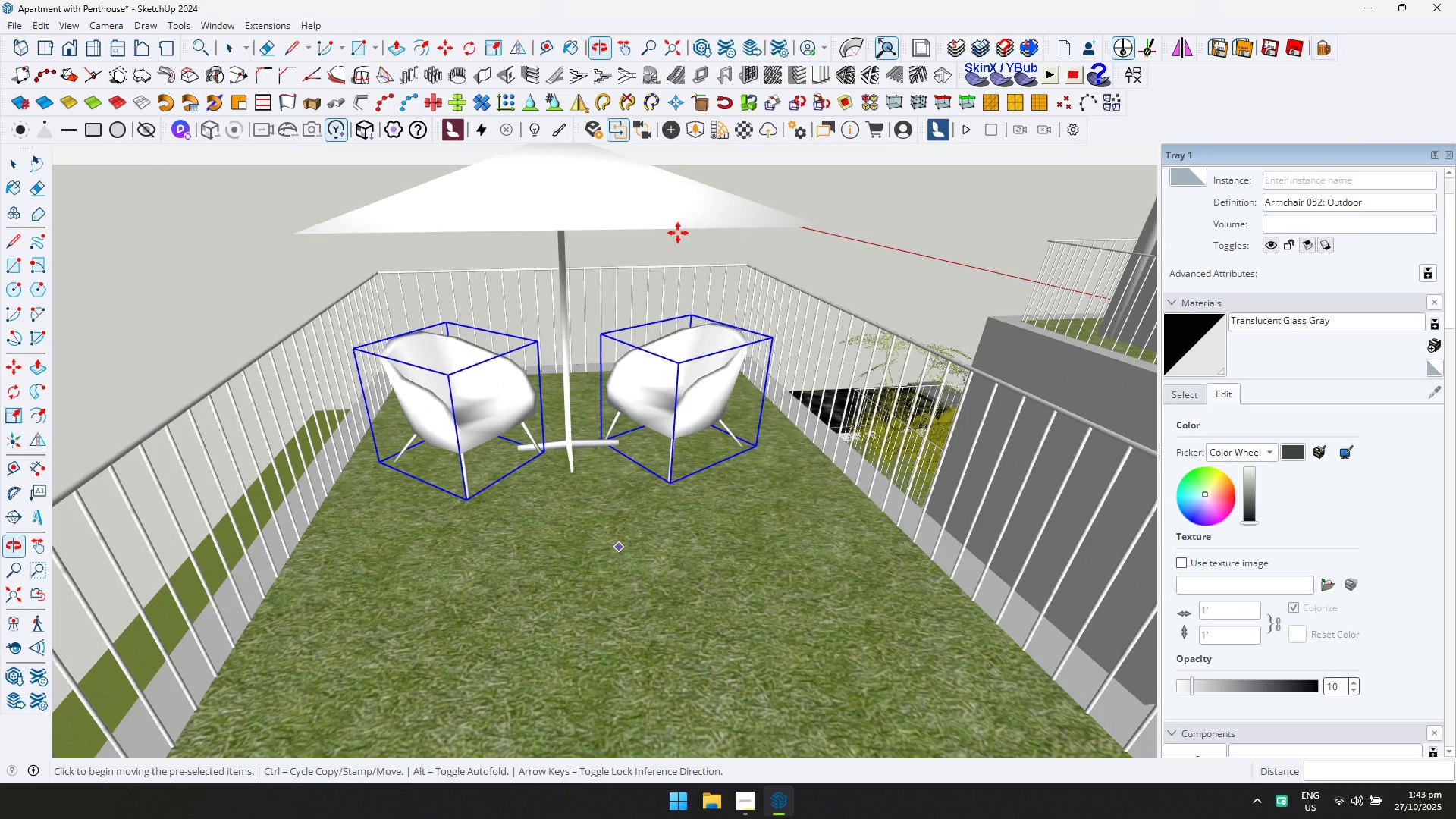 
left_click([695, 128])
 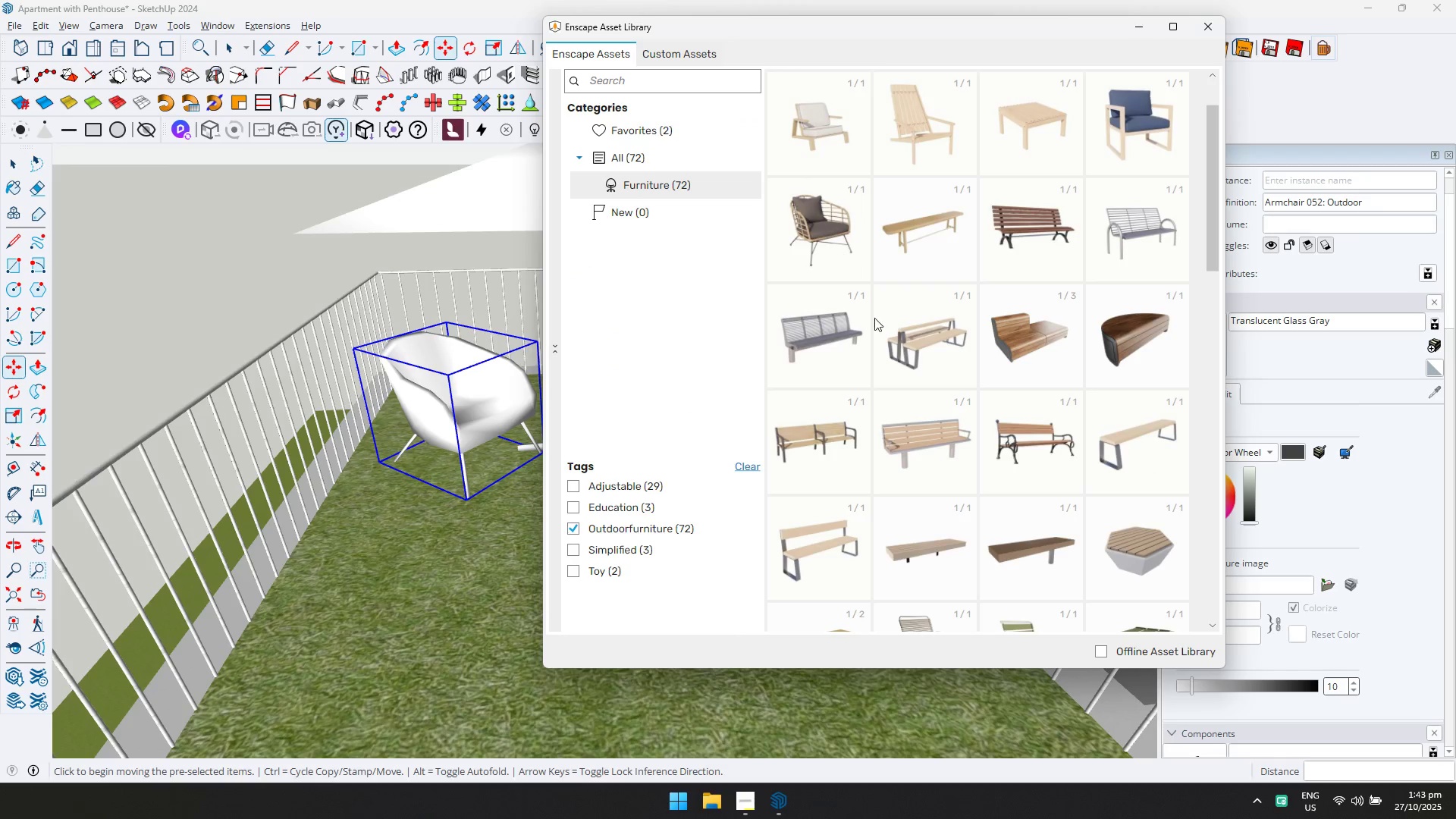 
scroll: coordinate [984, 469], scroll_direction: down, amount: 11.0
 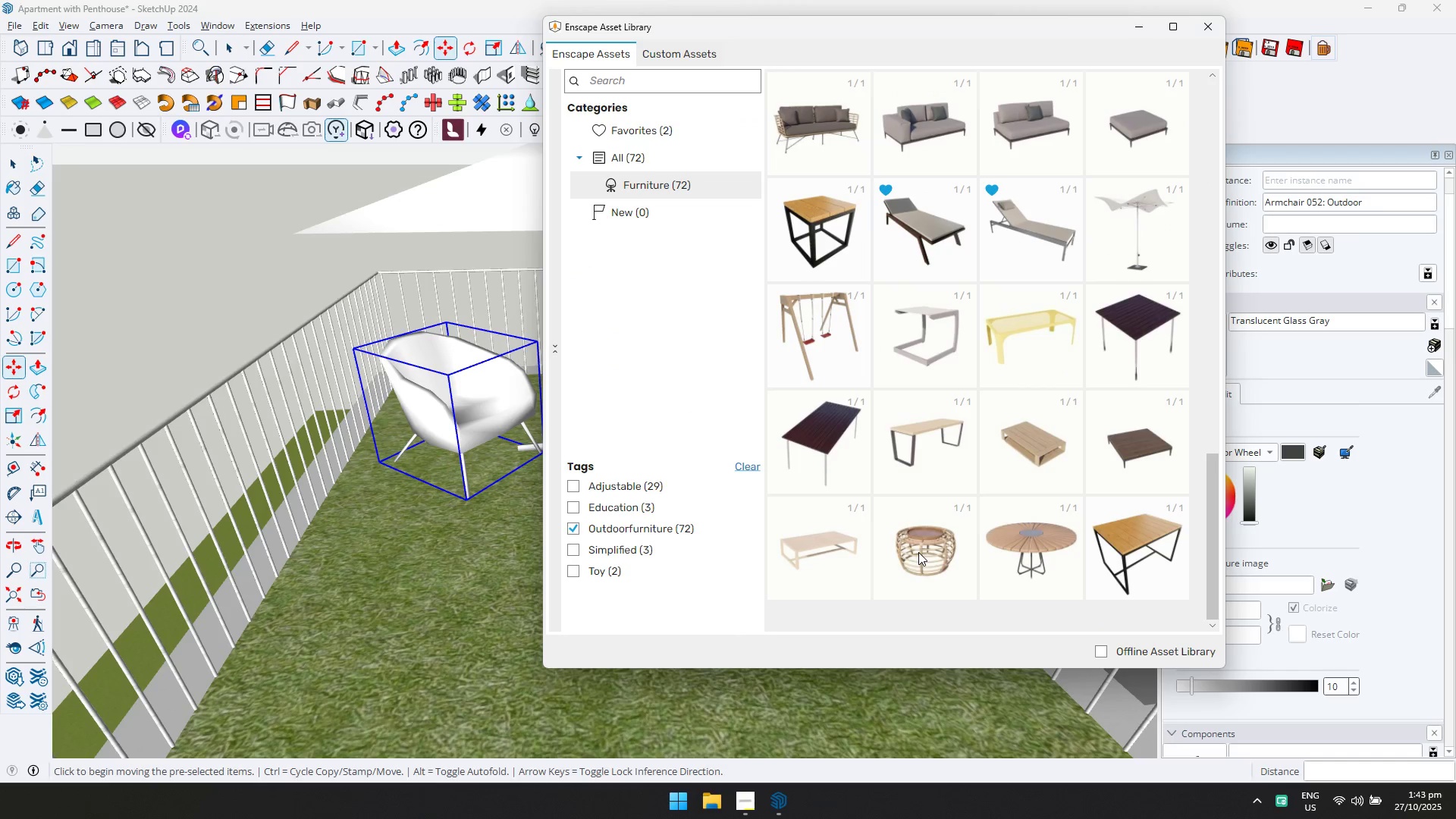 
left_click([918, 552])
 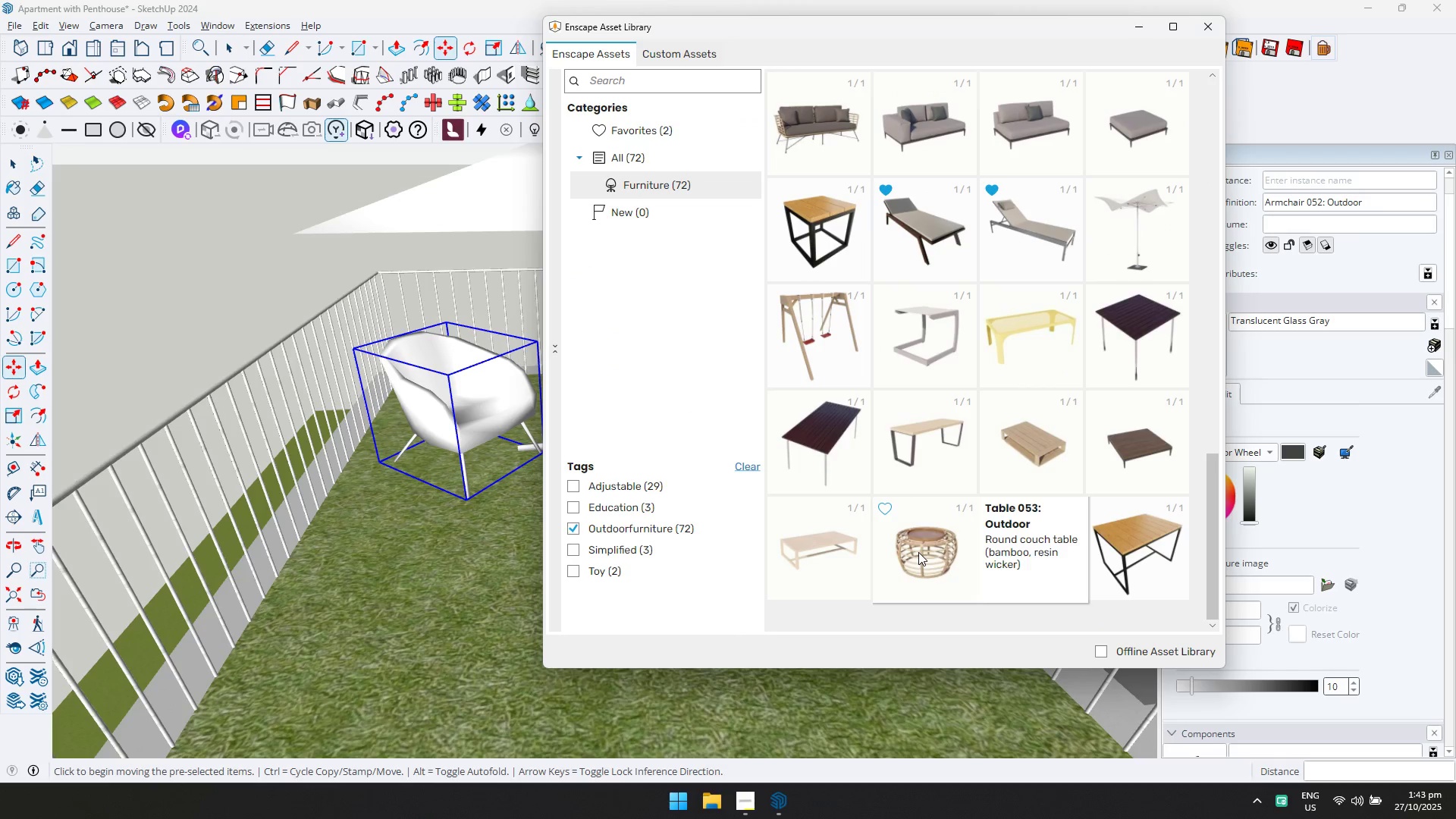 
left_click([918, 552])
 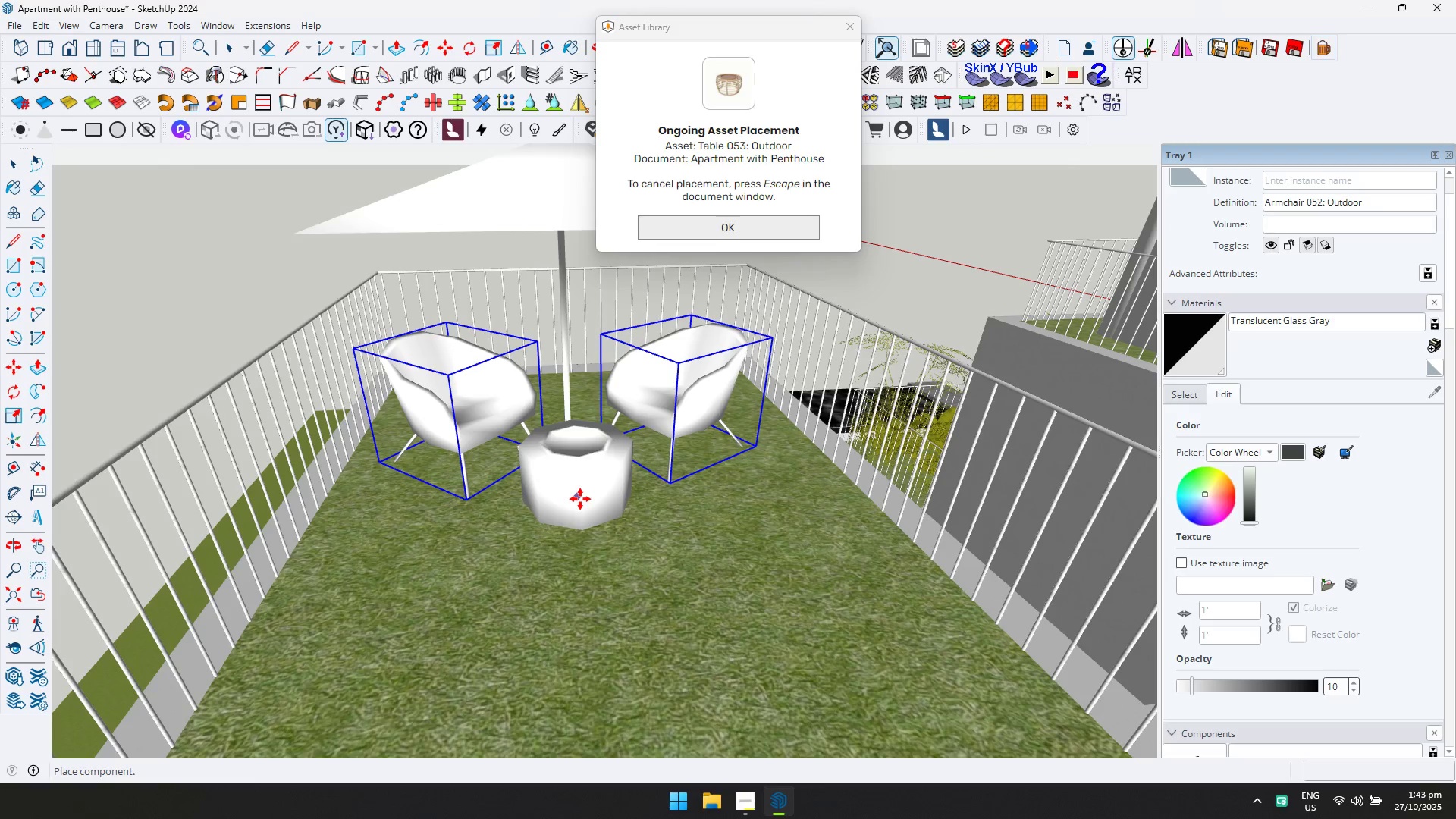 
left_click([582, 499])
 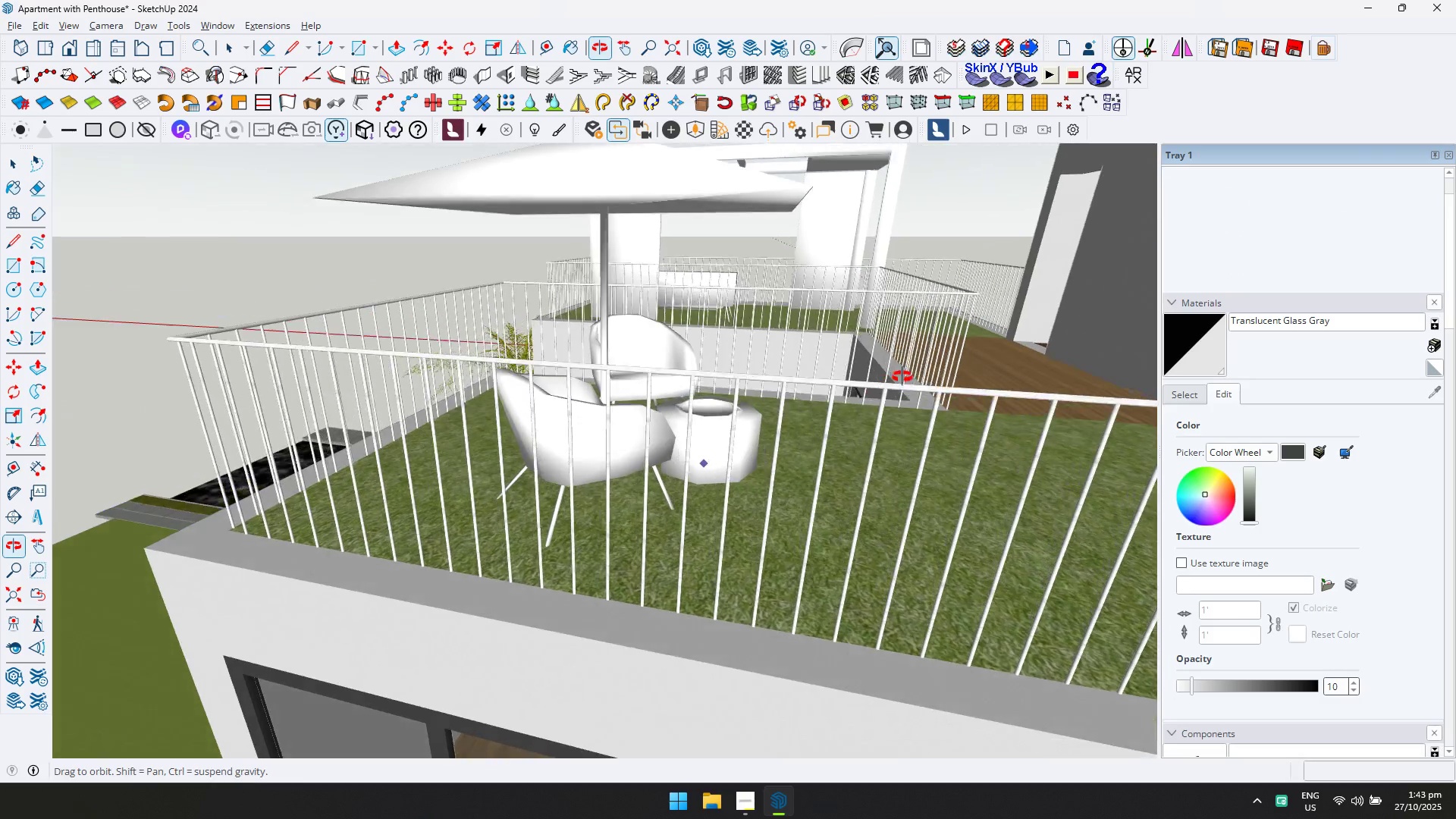 
key(Escape)
 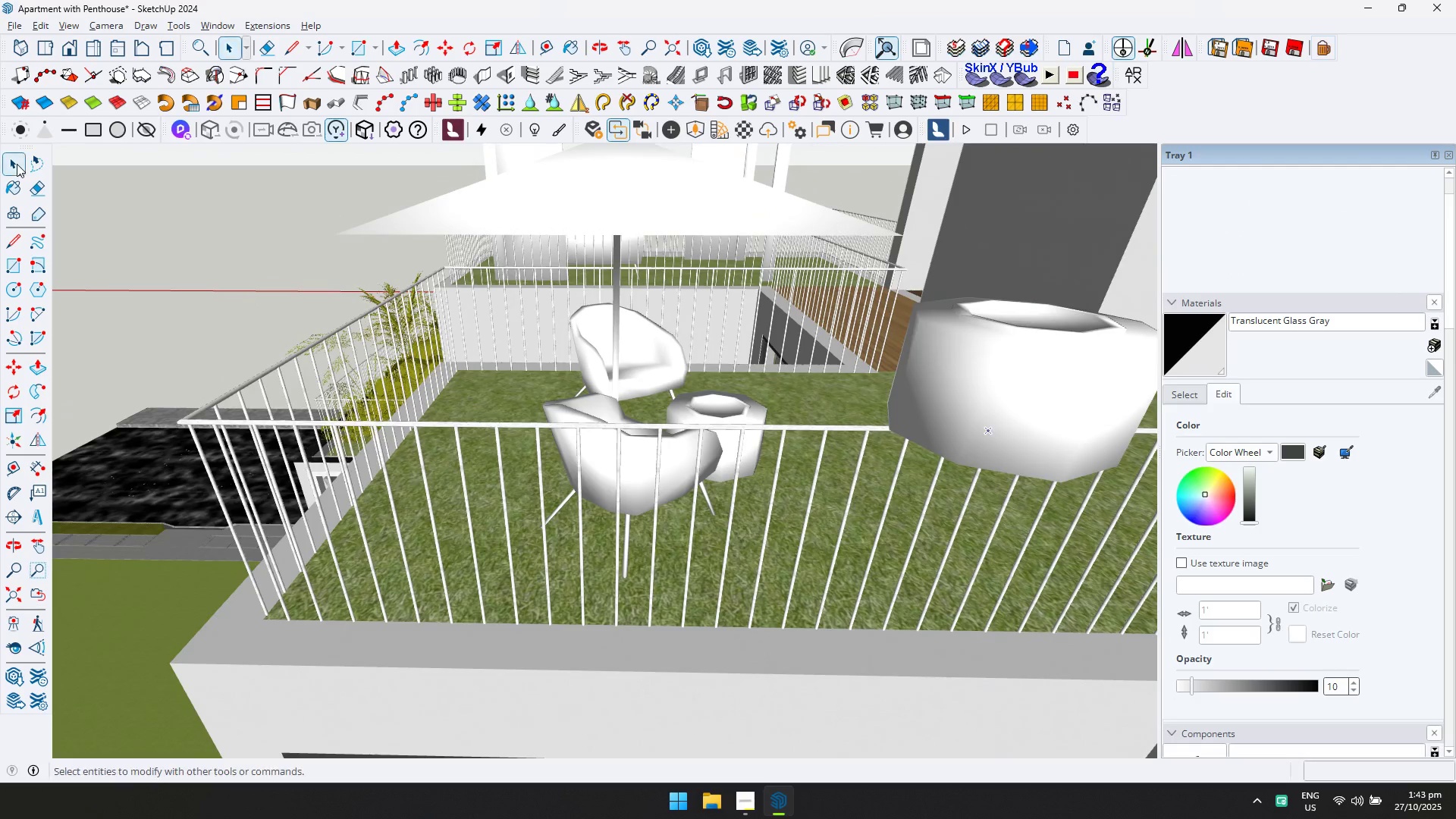 
left_click([16, 164])
 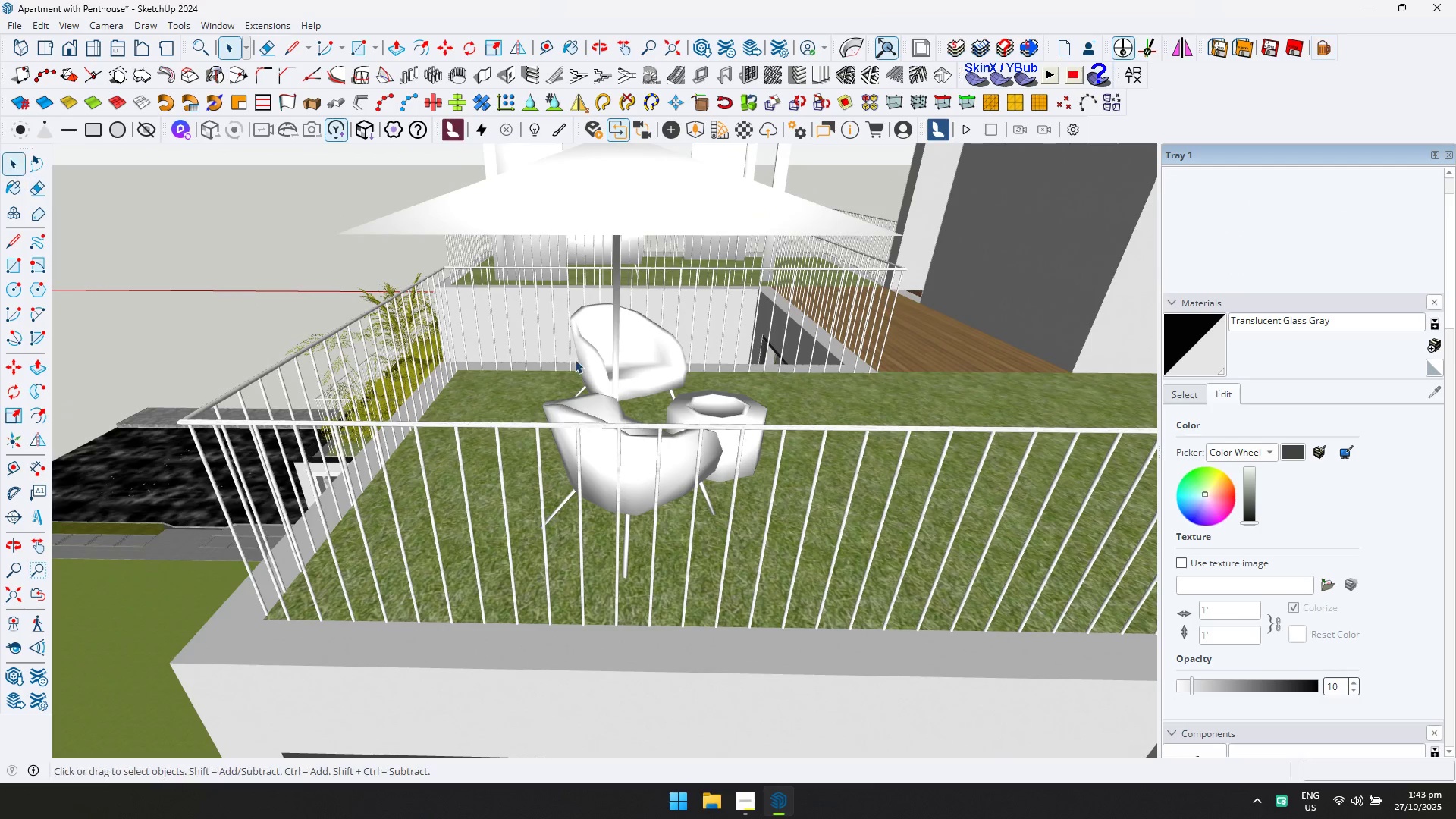 
scroll: coordinate [687, 388], scroll_direction: down, amount: 3.0
 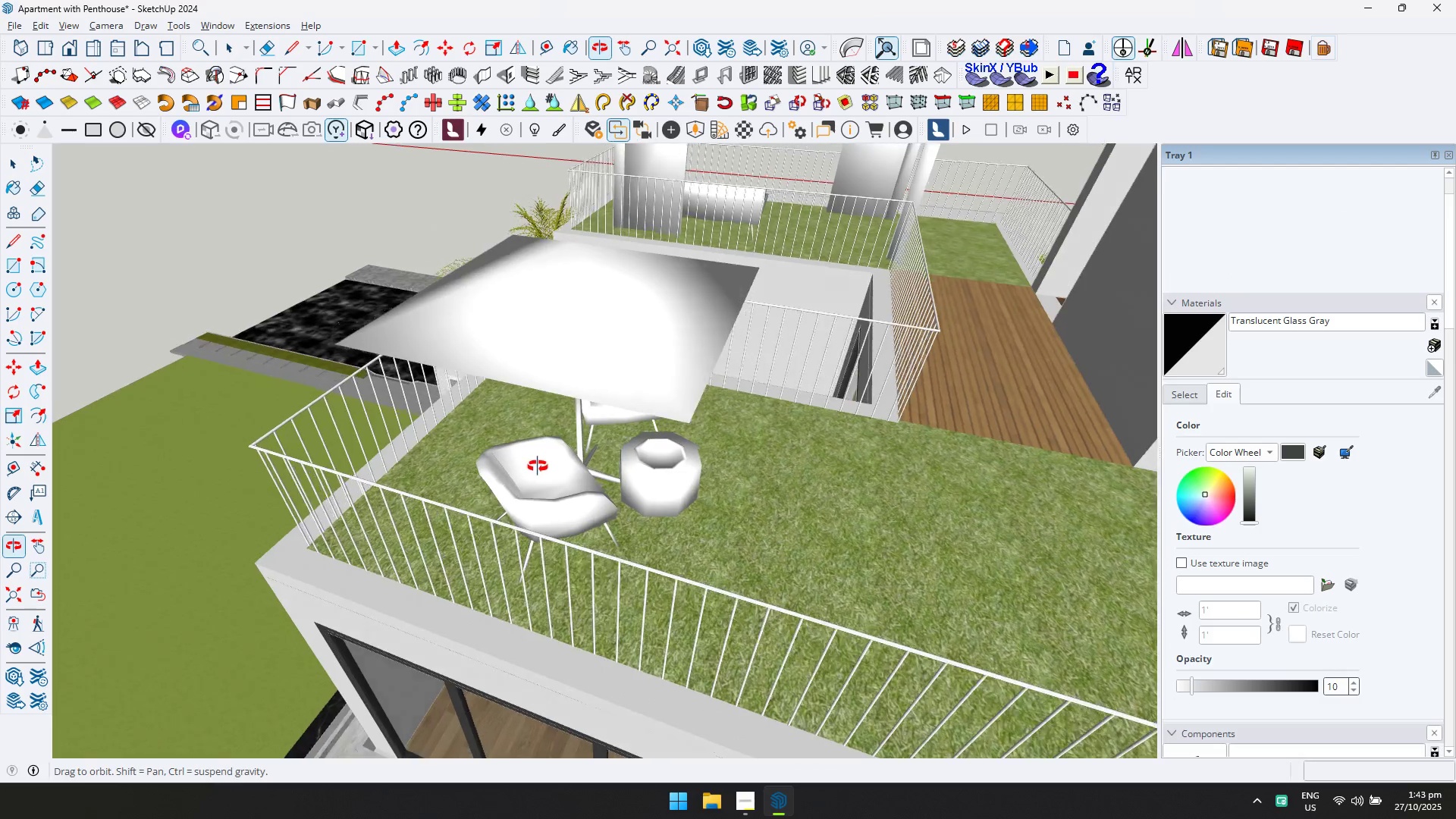 
hold_key(key=ControlLeft, duration=1.07)
left_click([651, 476])
 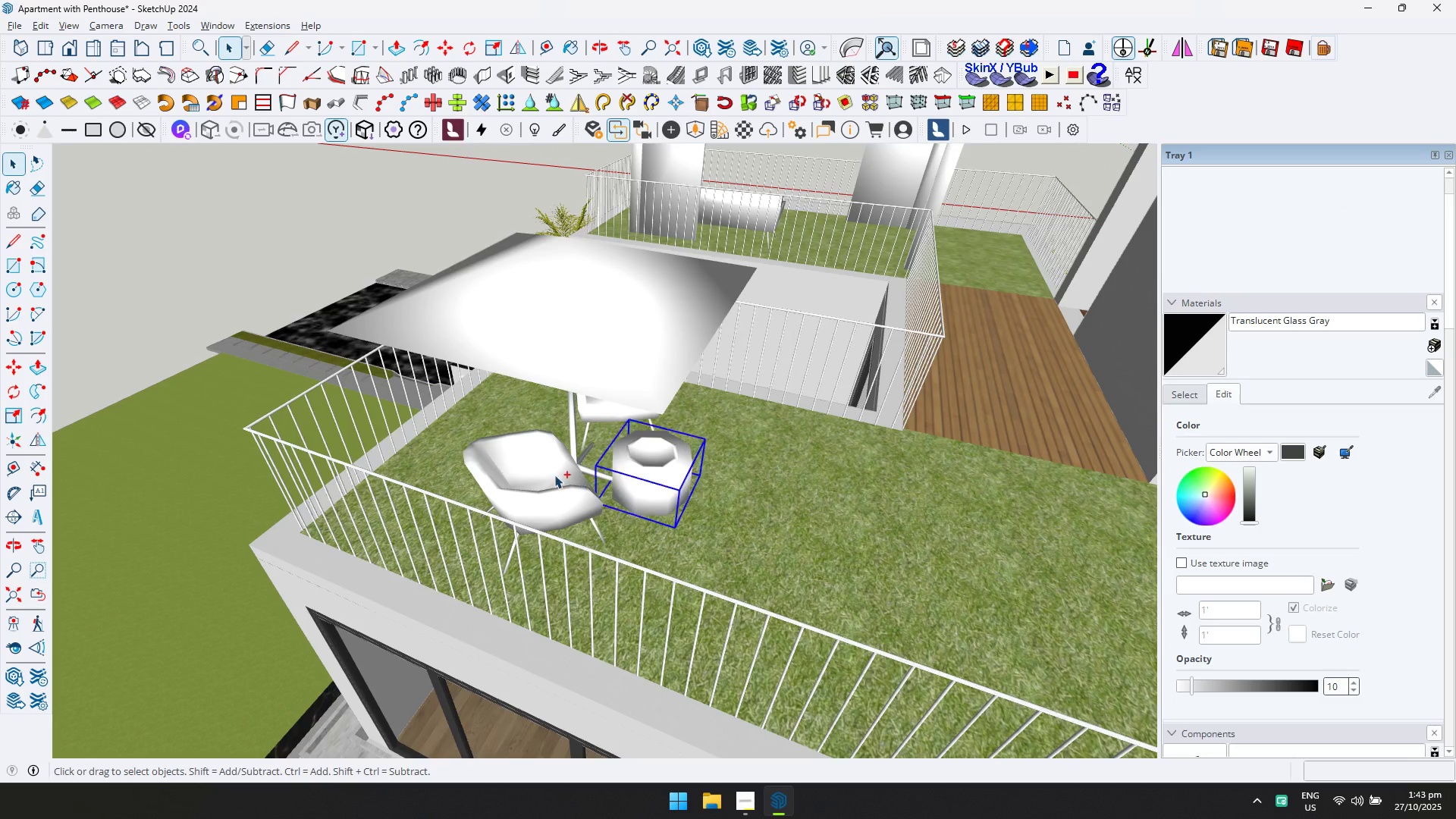 
double_click([554, 475])
 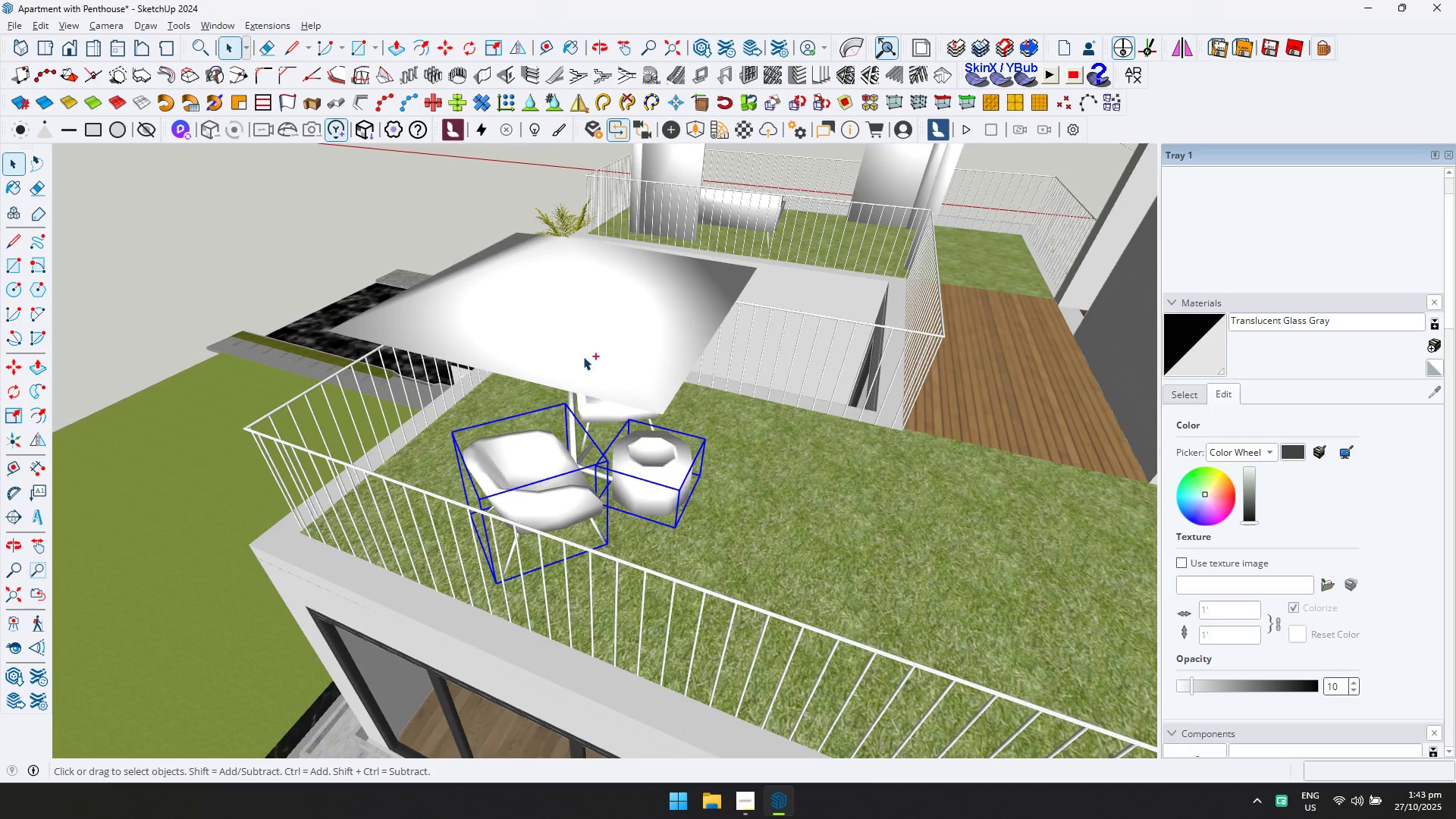 
triple_click([583, 354])
 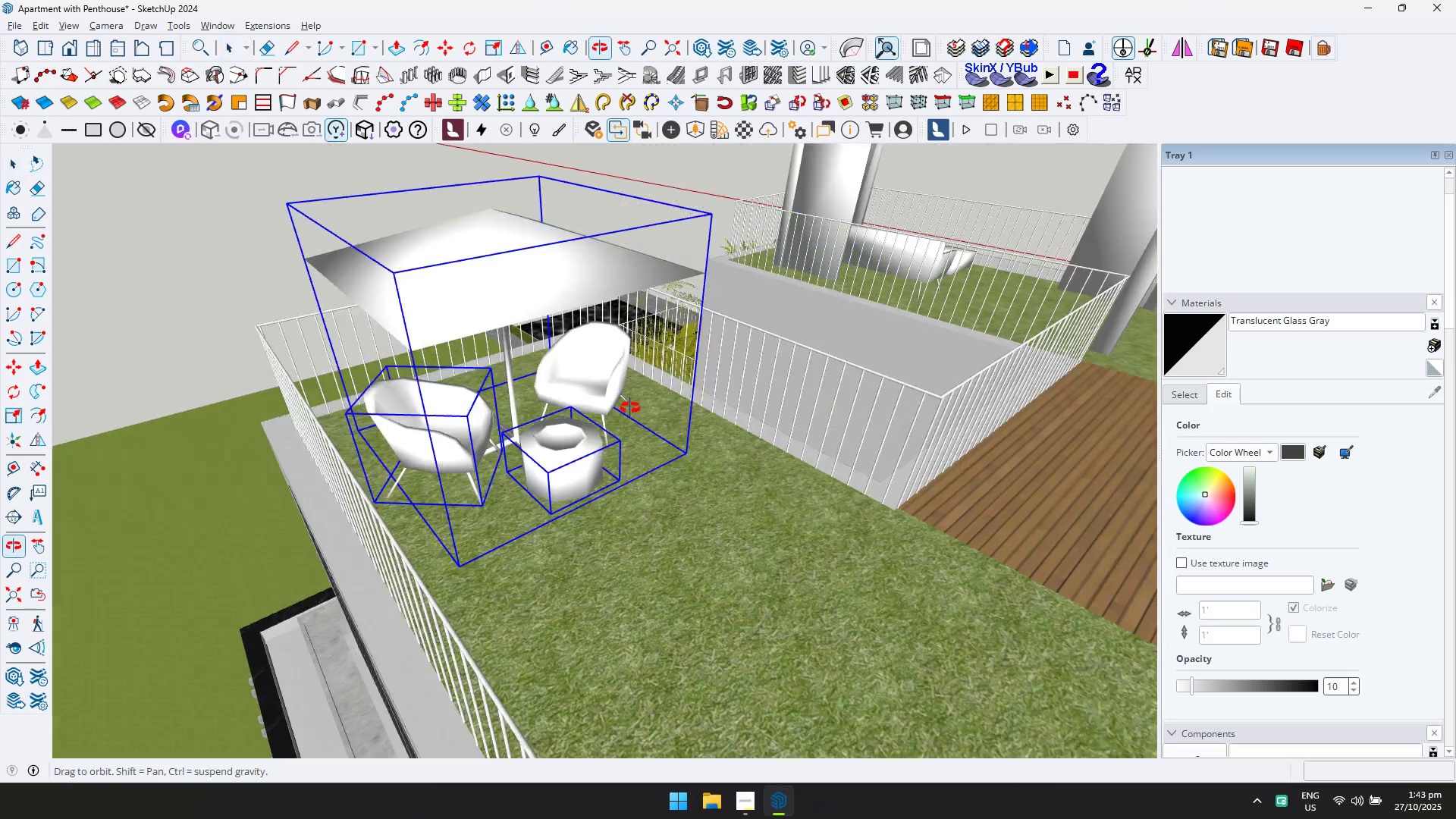 
hold_key(key=ControlLeft, duration=0.4)
left_click([585, 382])
 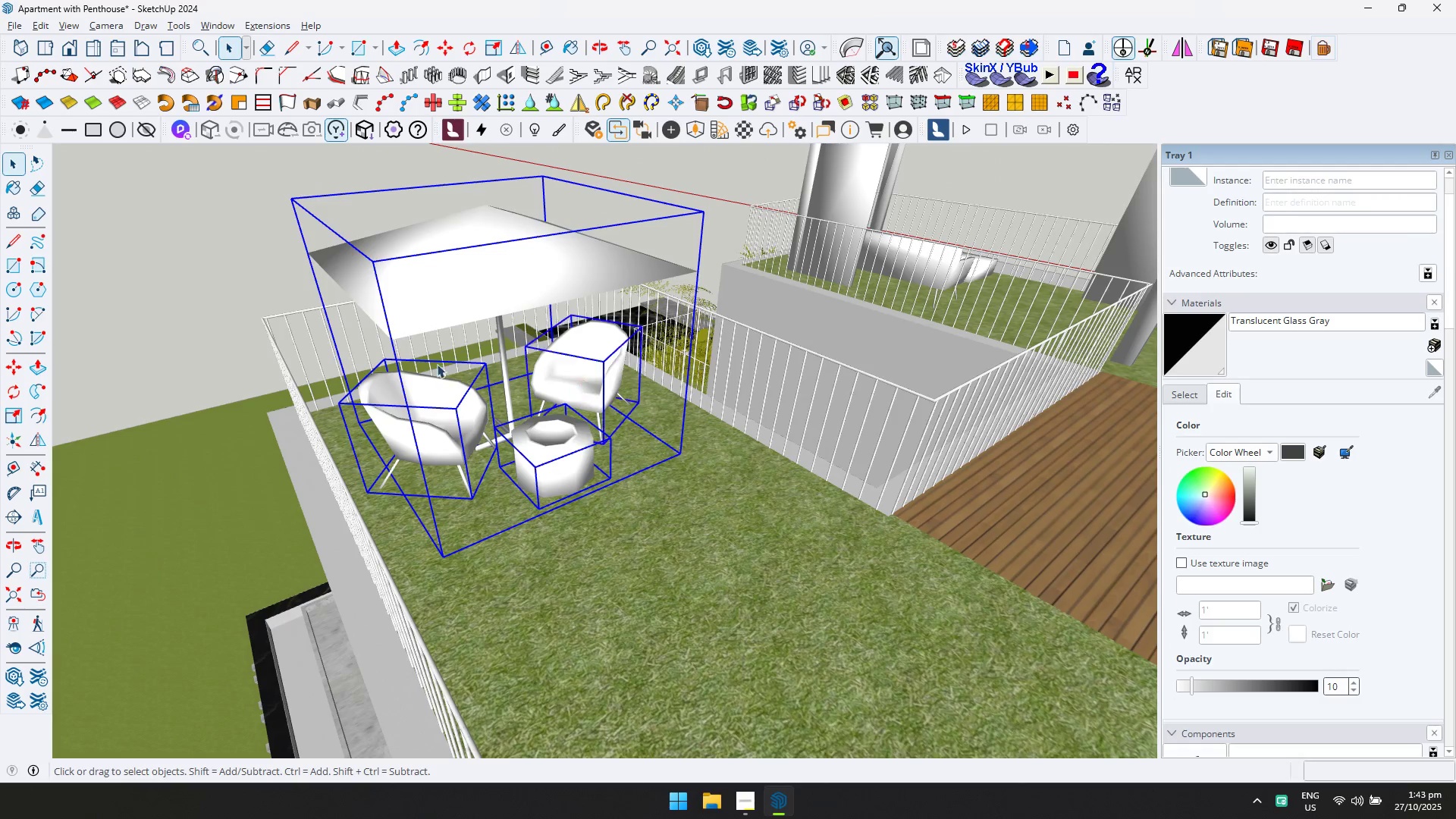 
scroll: coordinate [423, 369], scroll_direction: down, amount: 2.0
 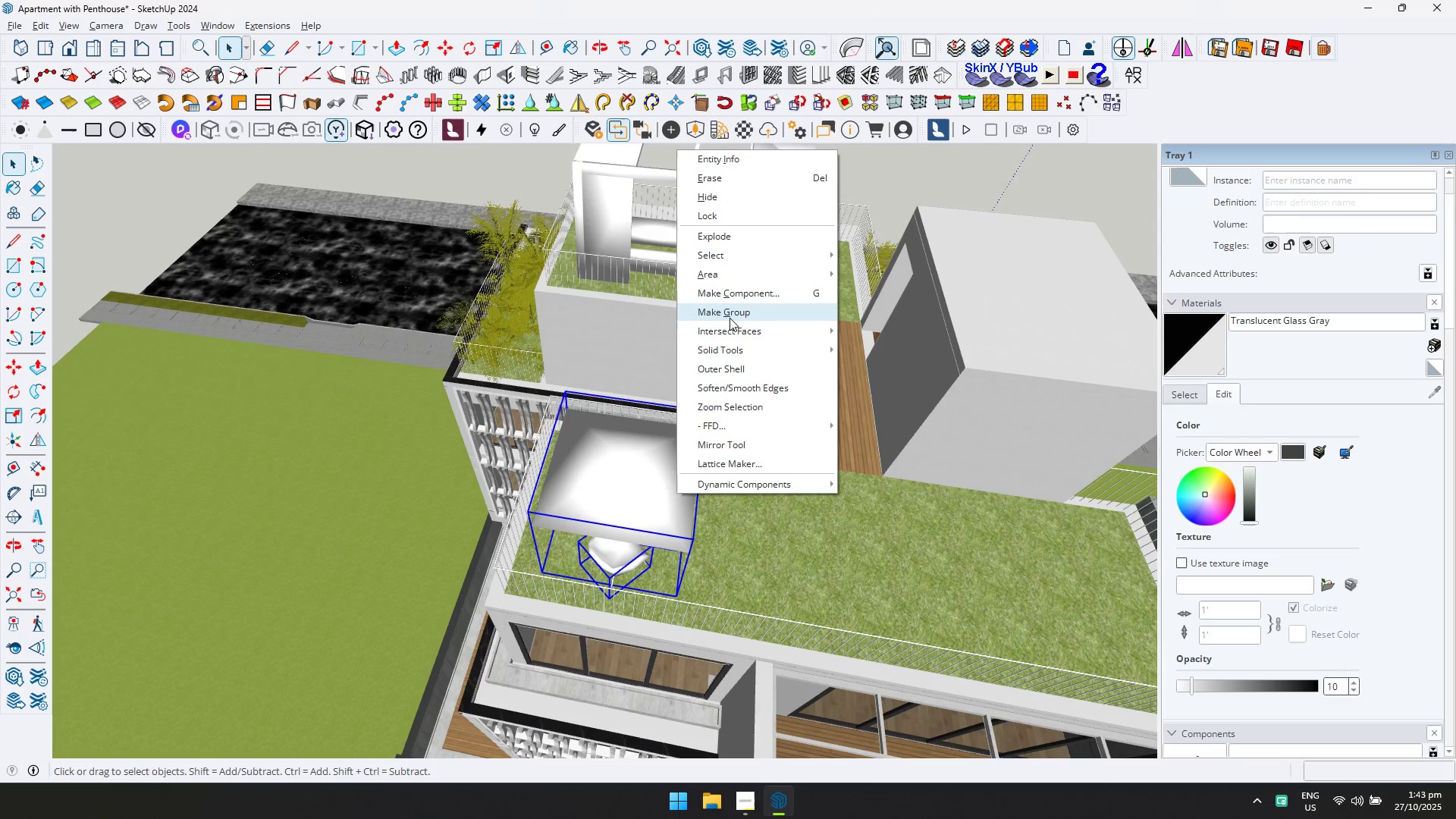 
left_click([736, 318])
 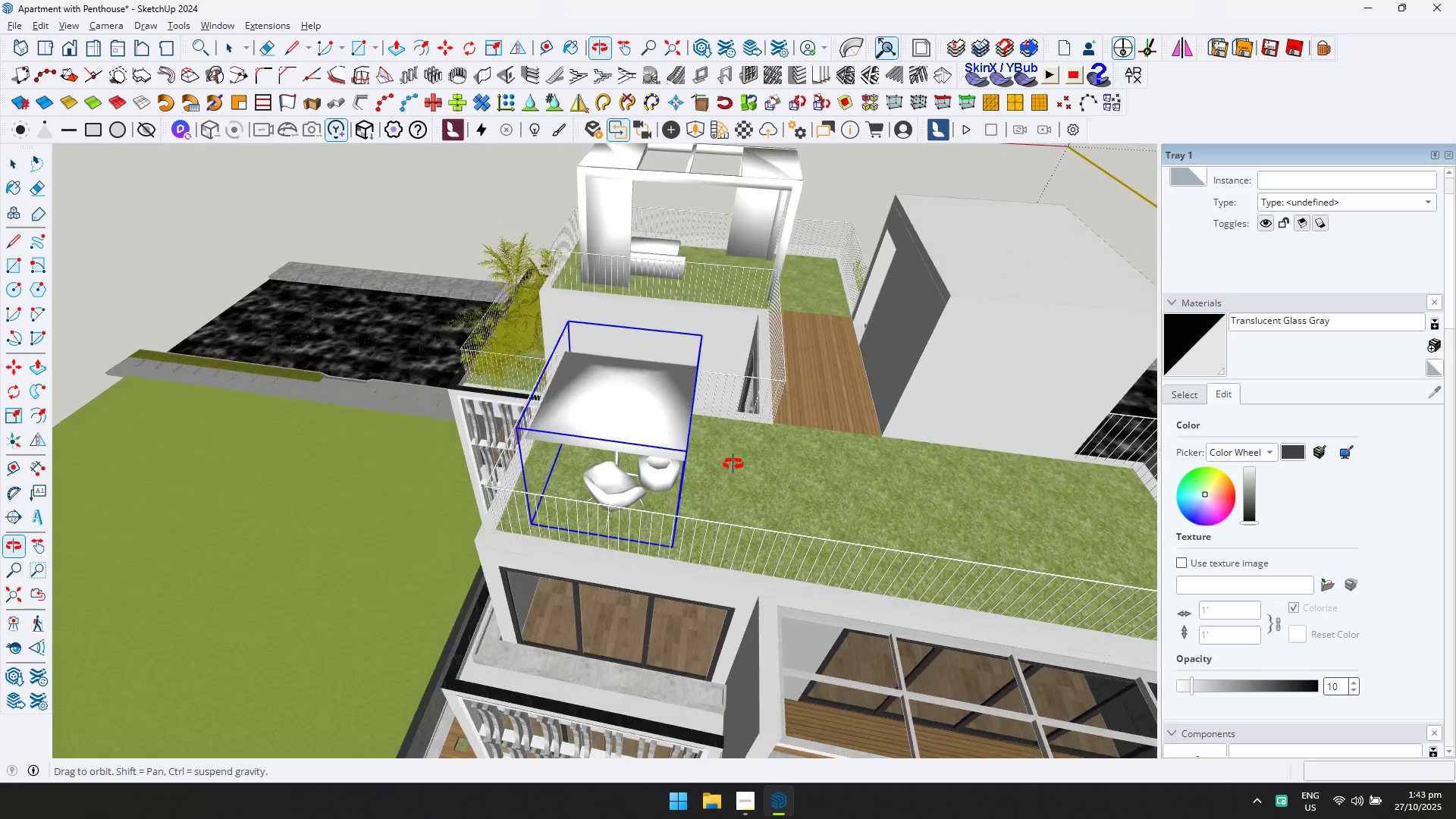 
scroll: coordinate [708, 519], scroll_direction: up, amount: 3.0
 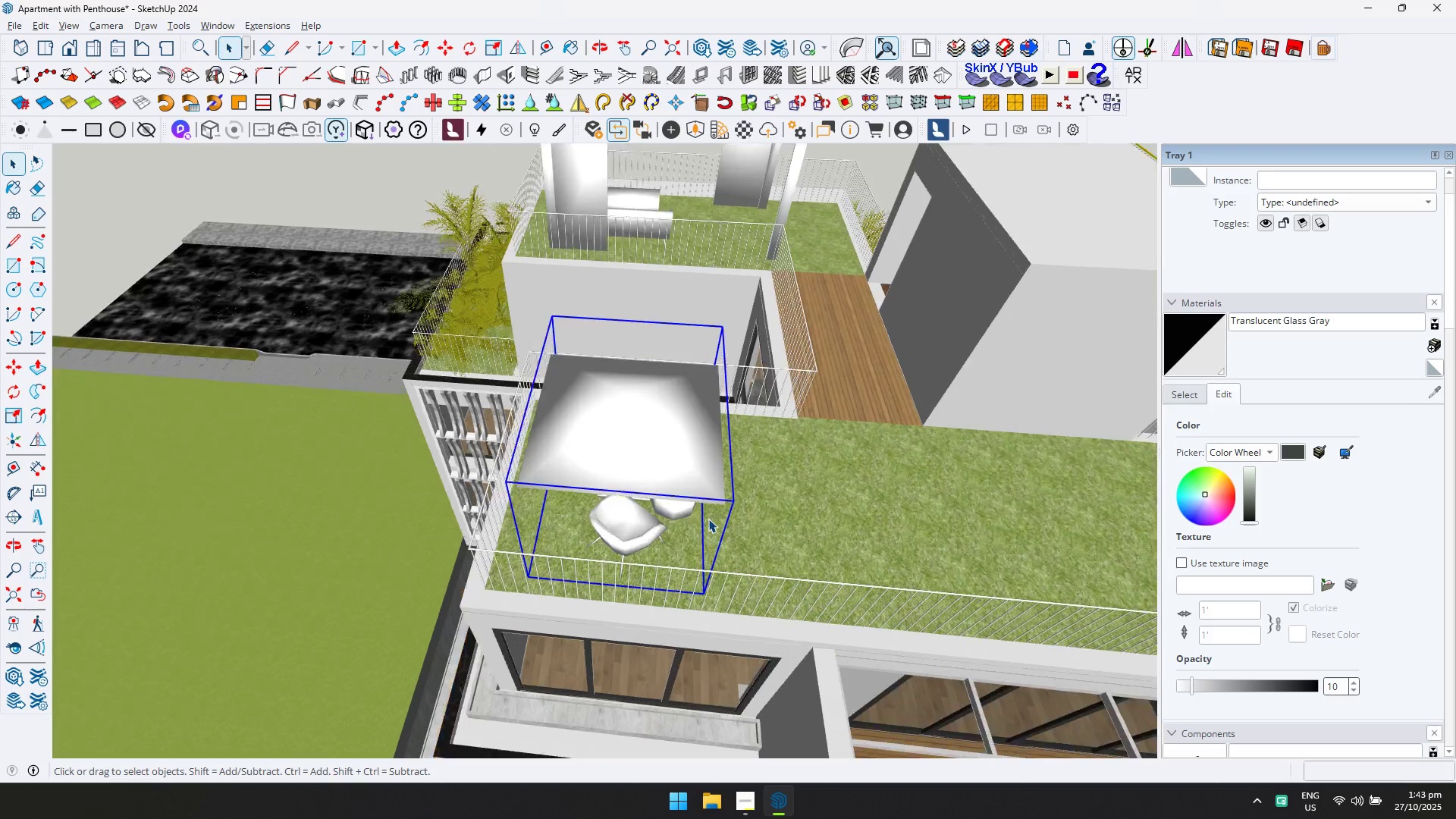 
key(M)
 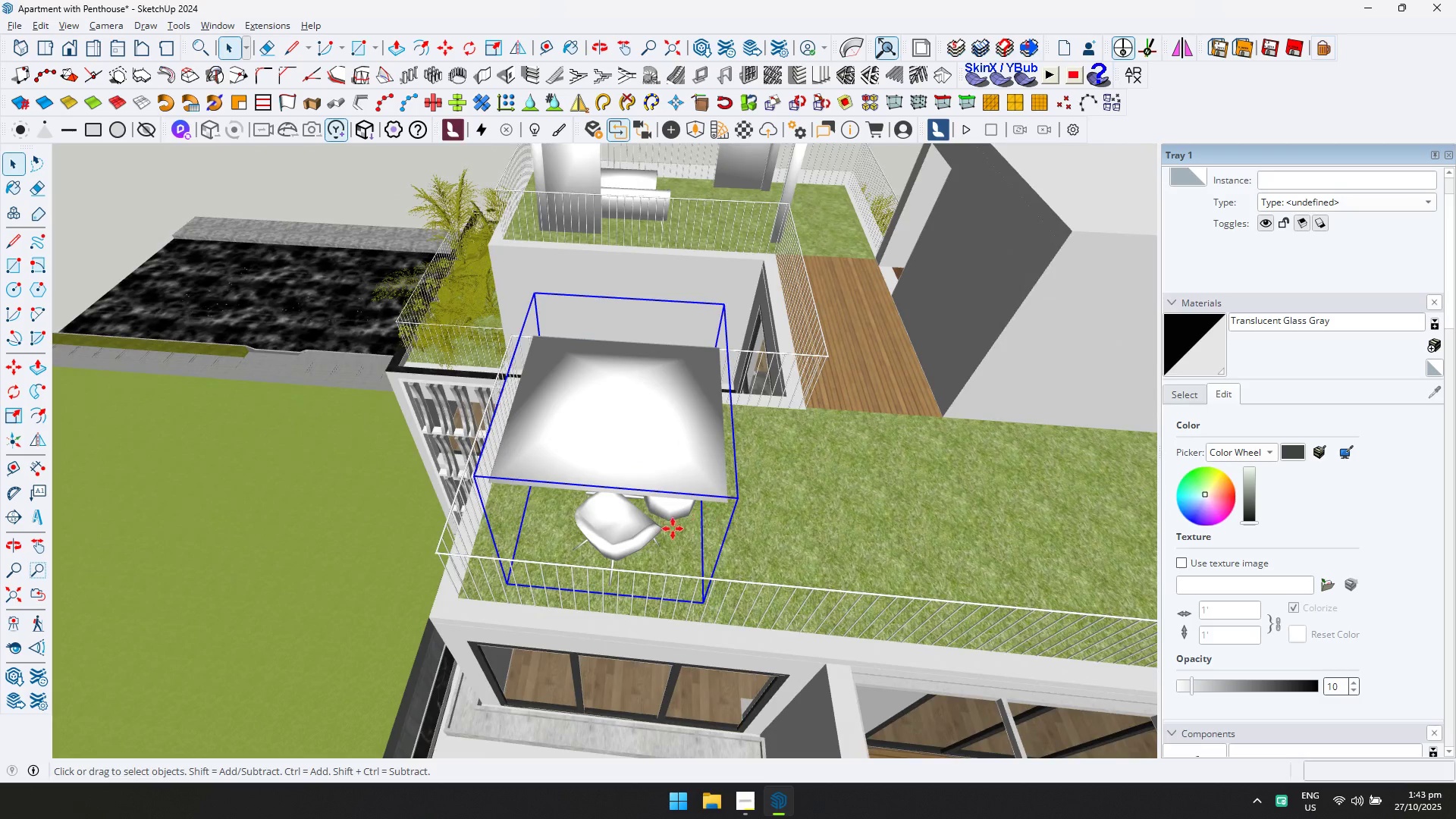 
key(Control+ControlLeft)
 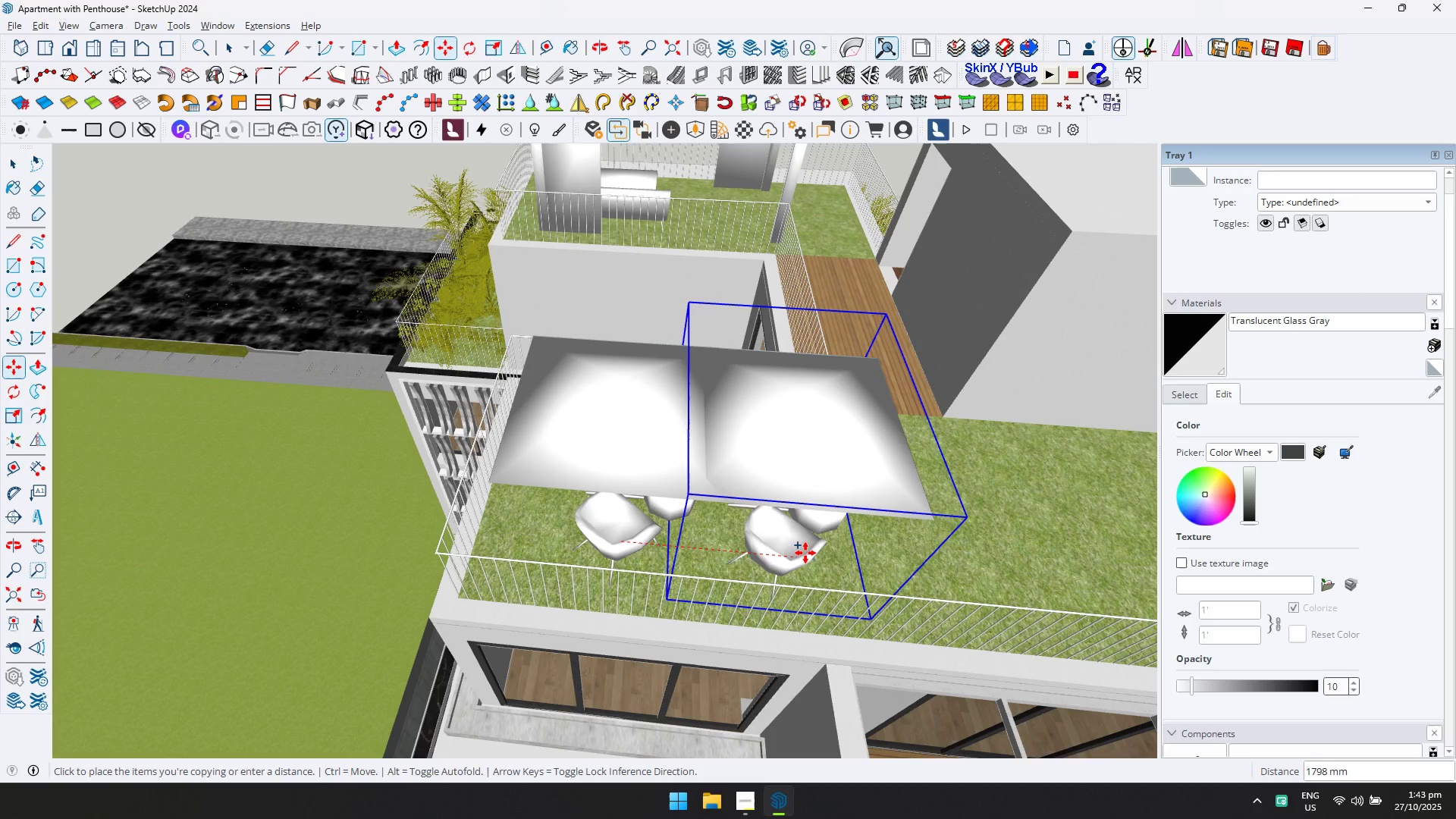 
key(ArrowLeft)
 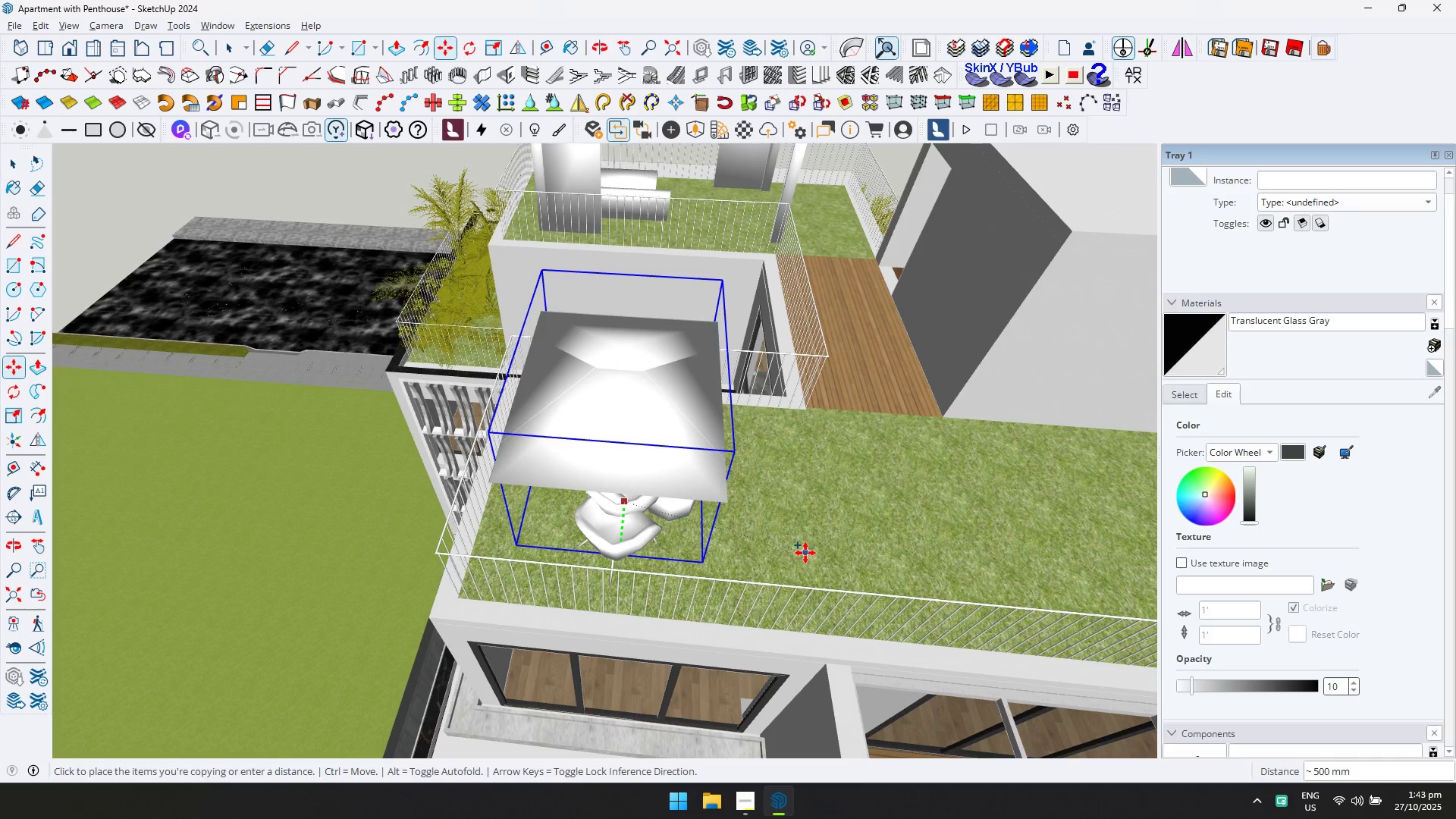 
key(Space)
 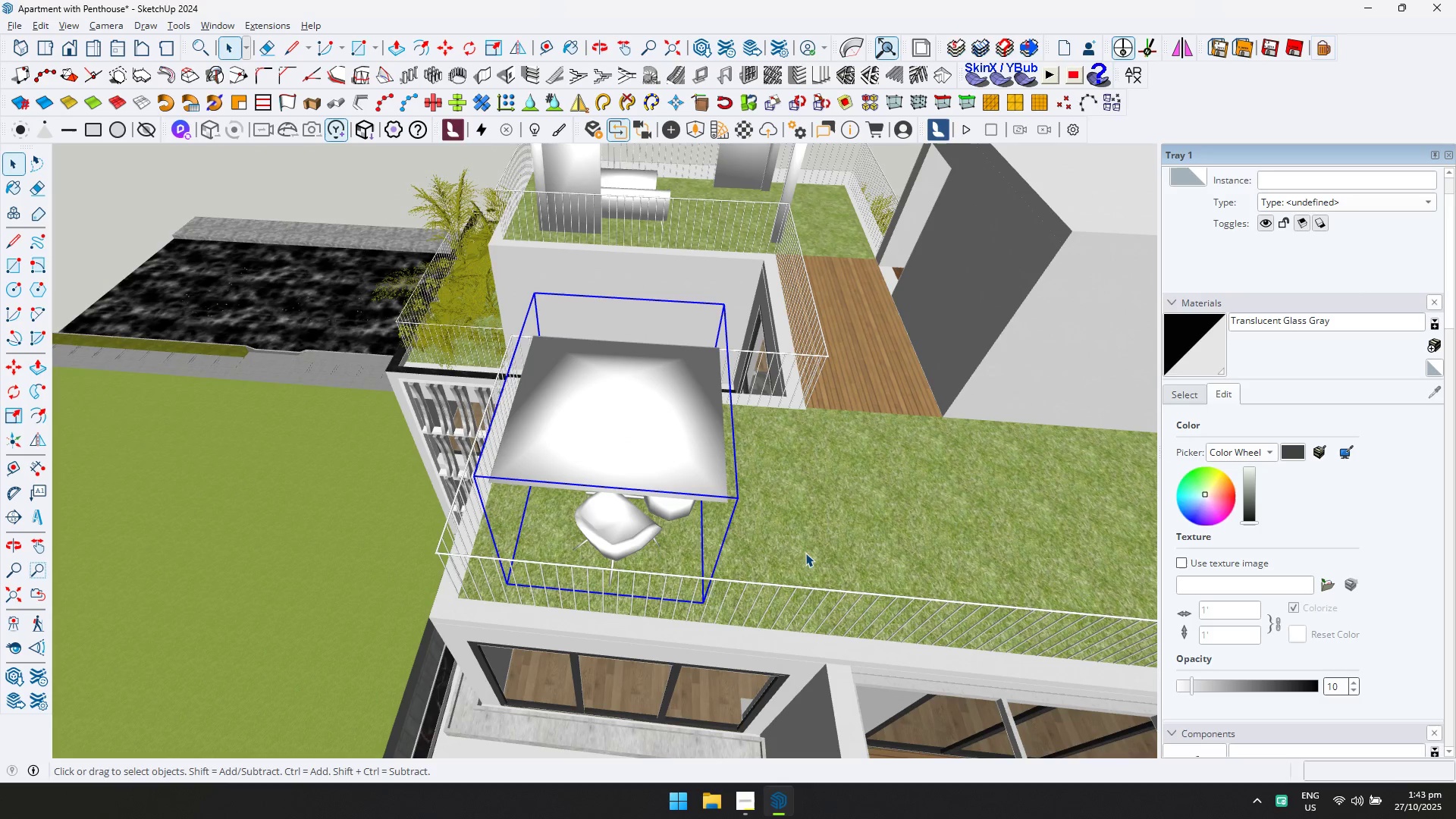 
key(ArrowDown)
 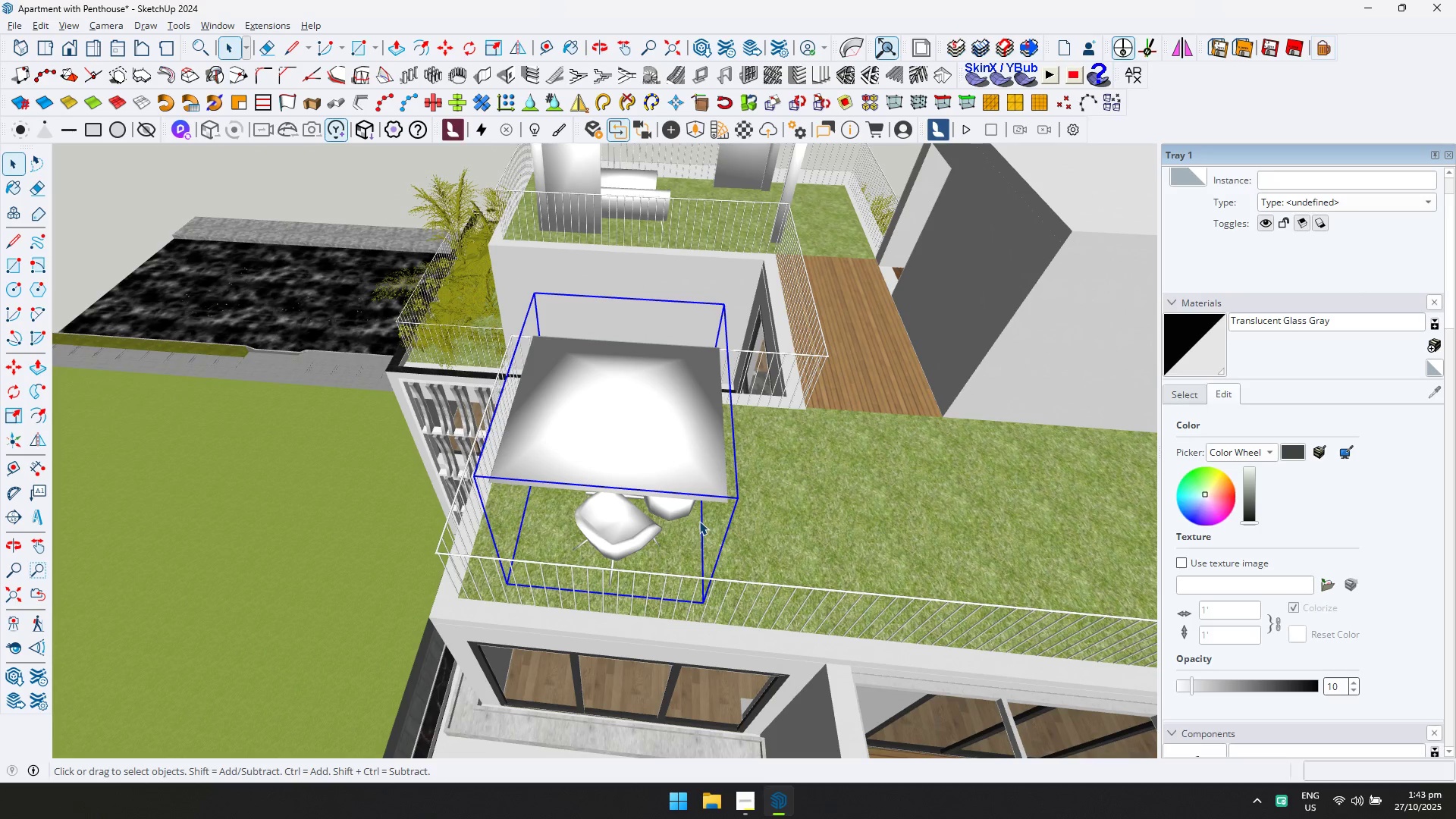 
key(M)
 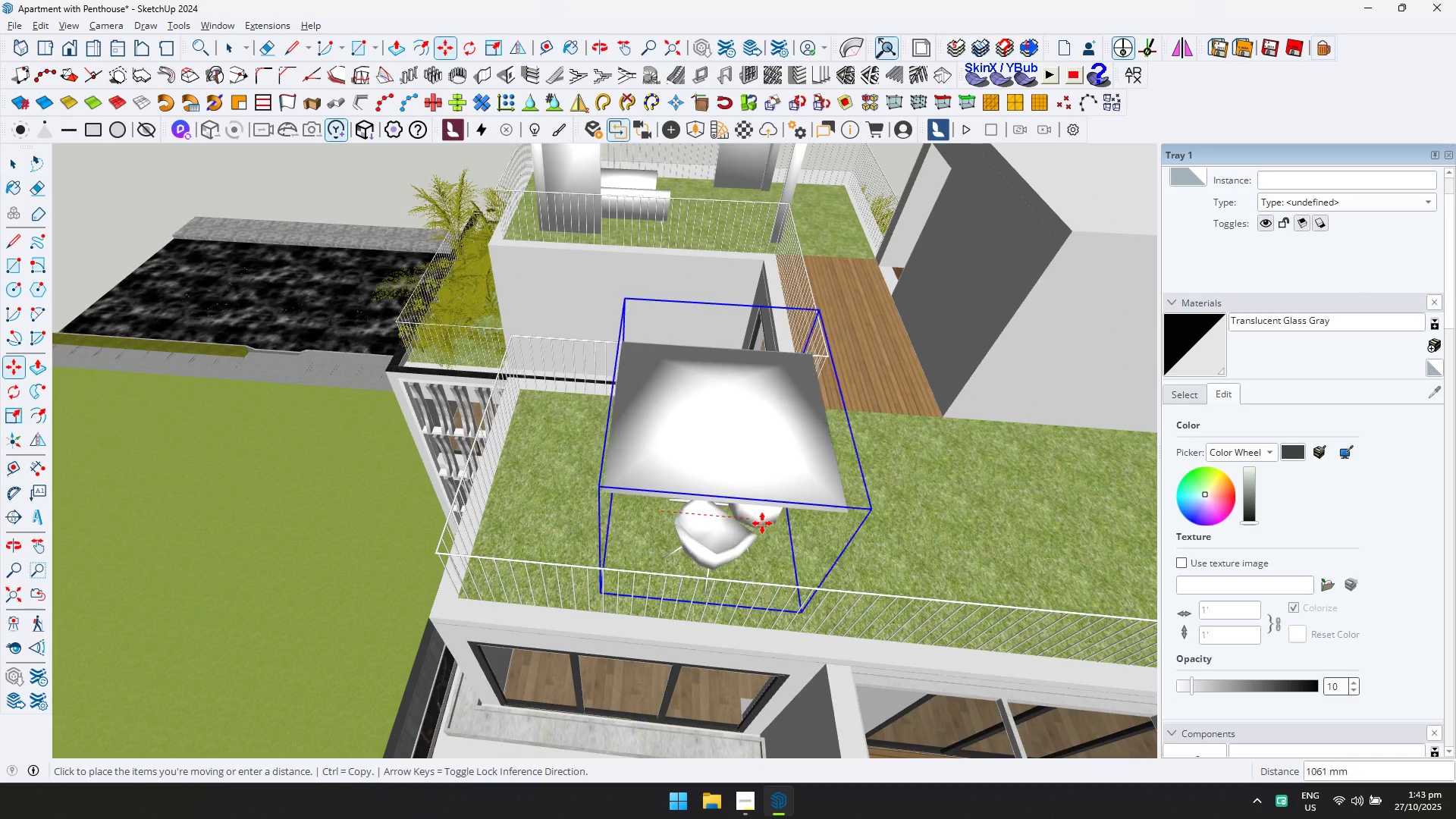 
key(ArrowLeft)
 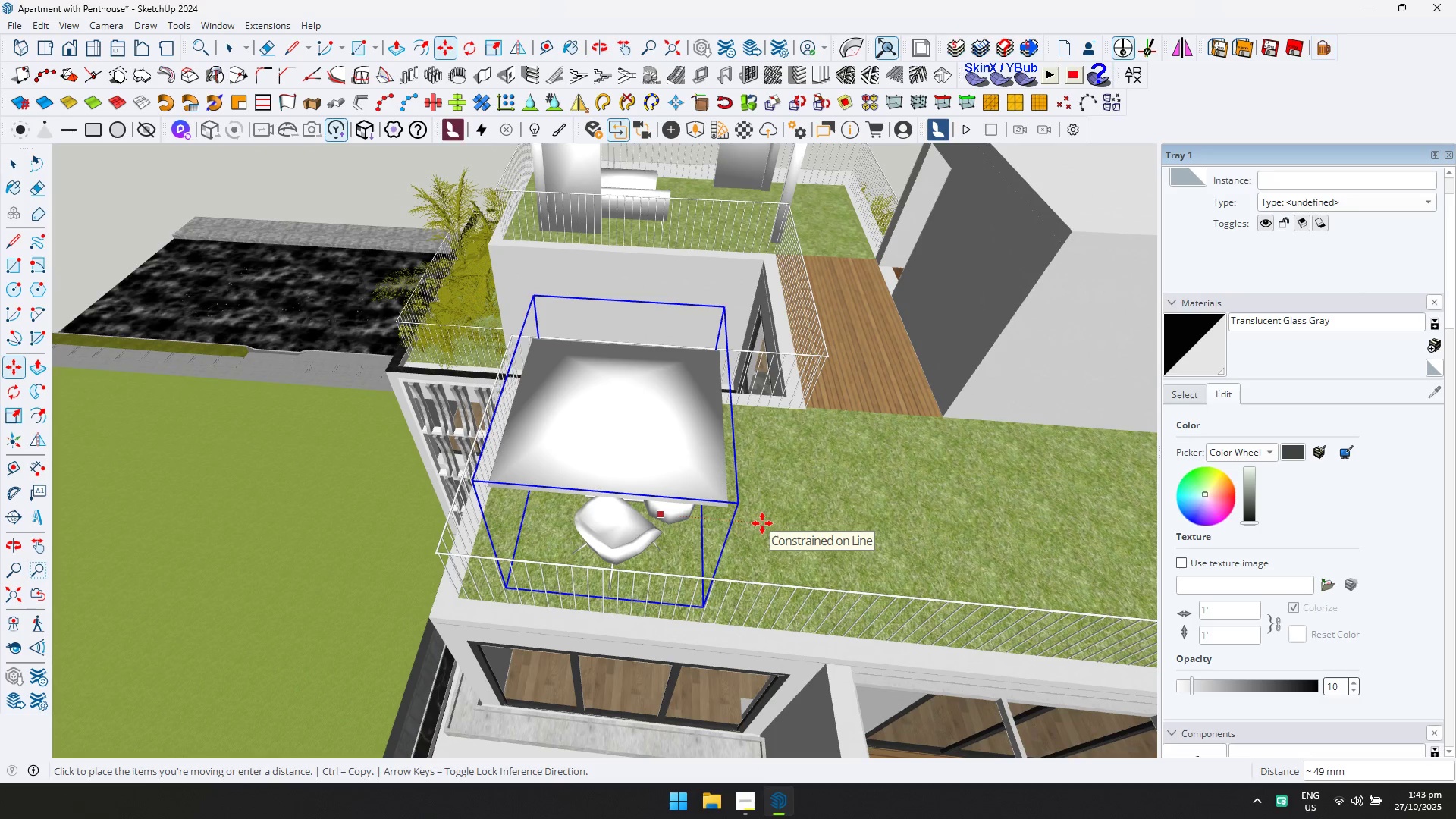 
key(ArrowRight)
 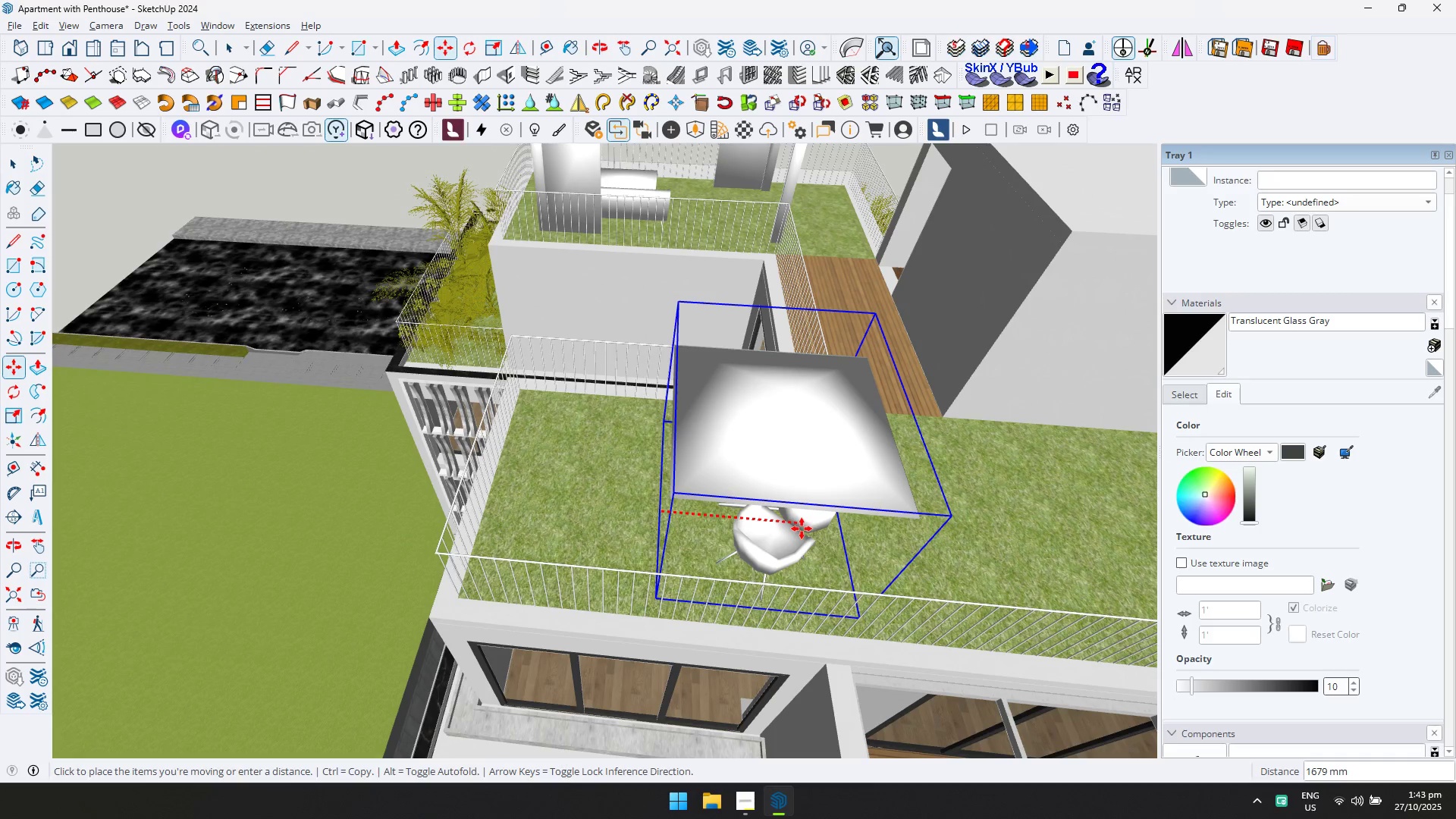 
key(Control+ControlLeft)
 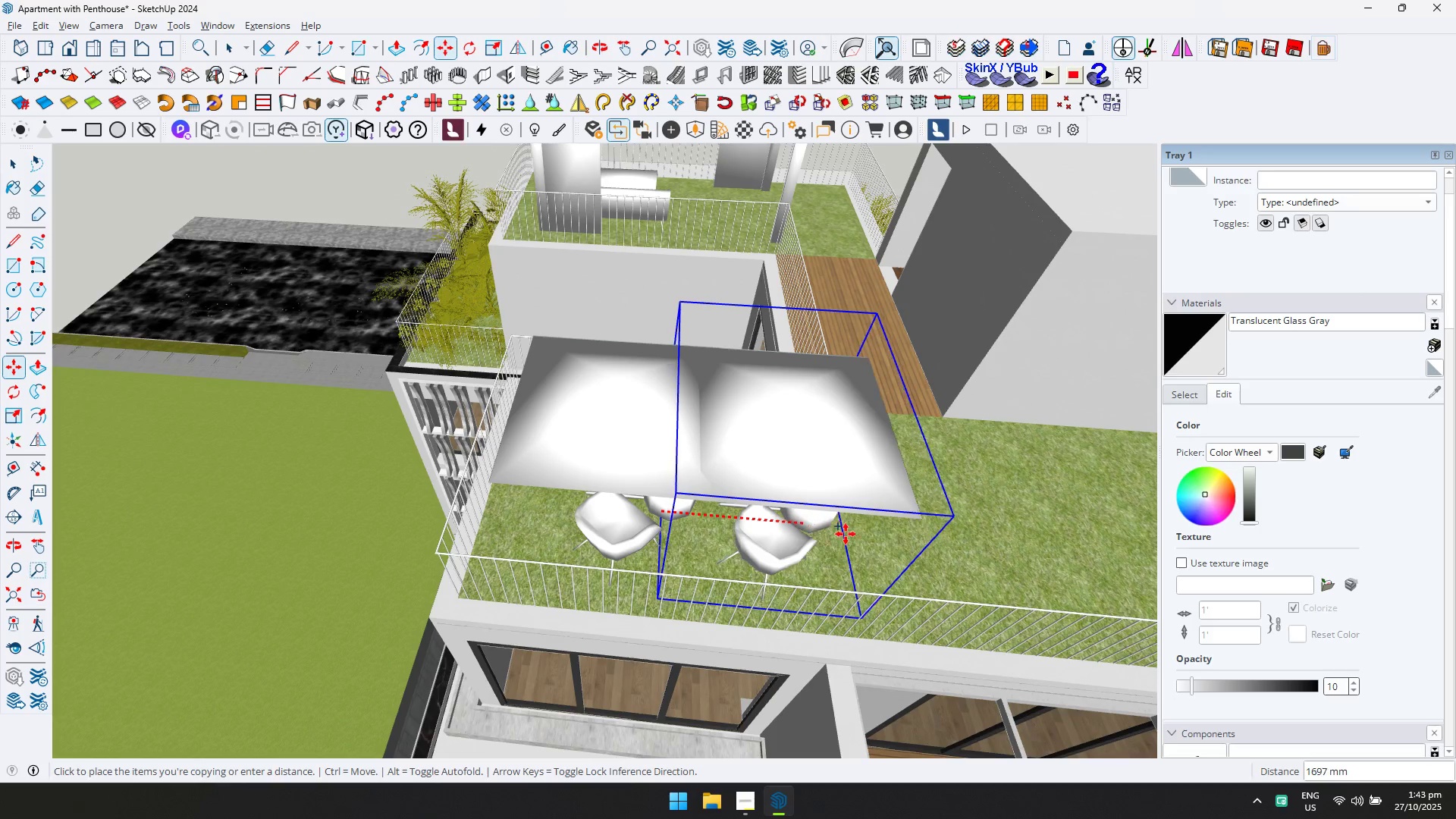 
scroll: coordinate [879, 536], scroll_direction: down, amount: 4.0
 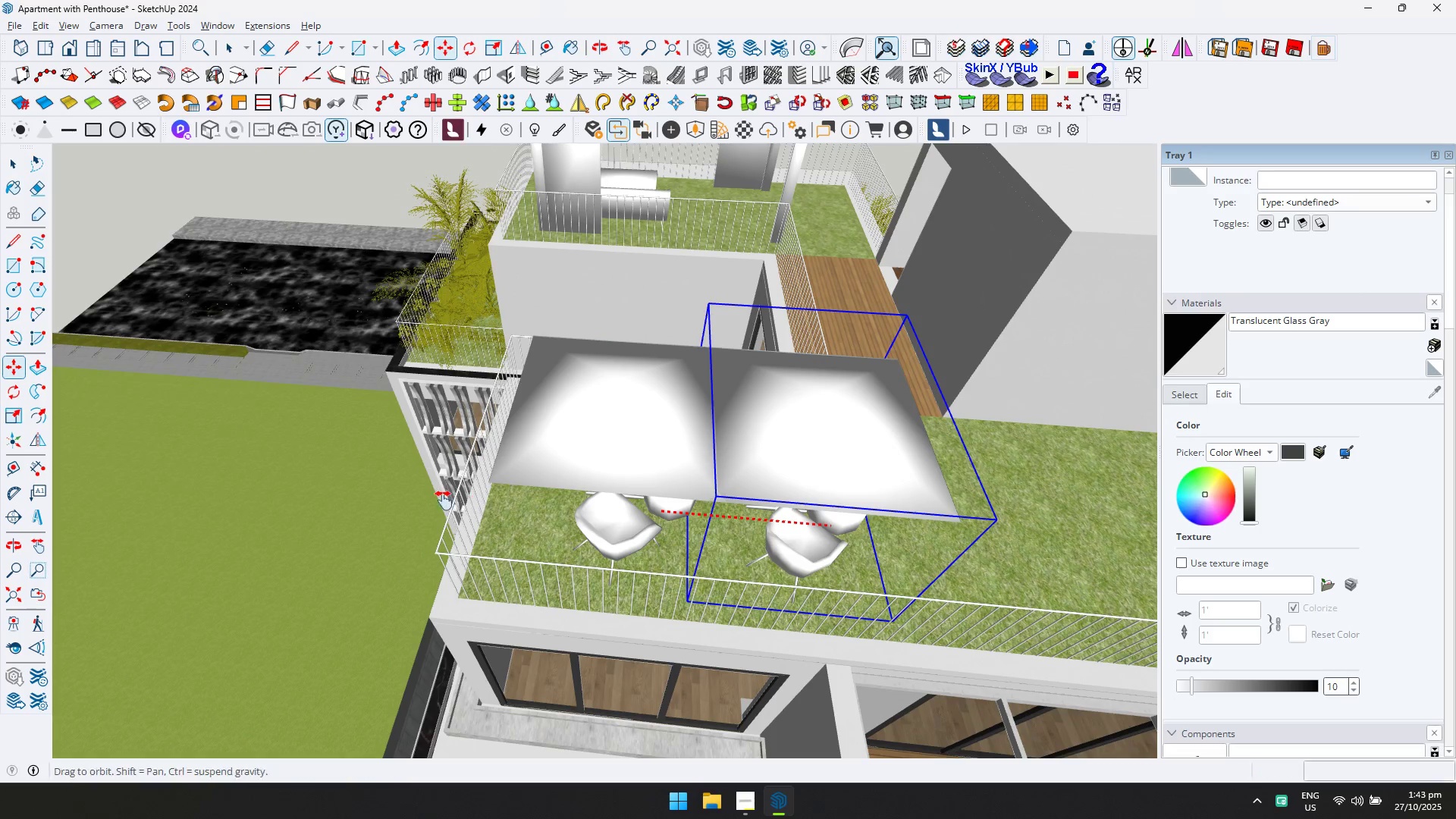 
hold_key(key=ShiftLeft, duration=1.23)
 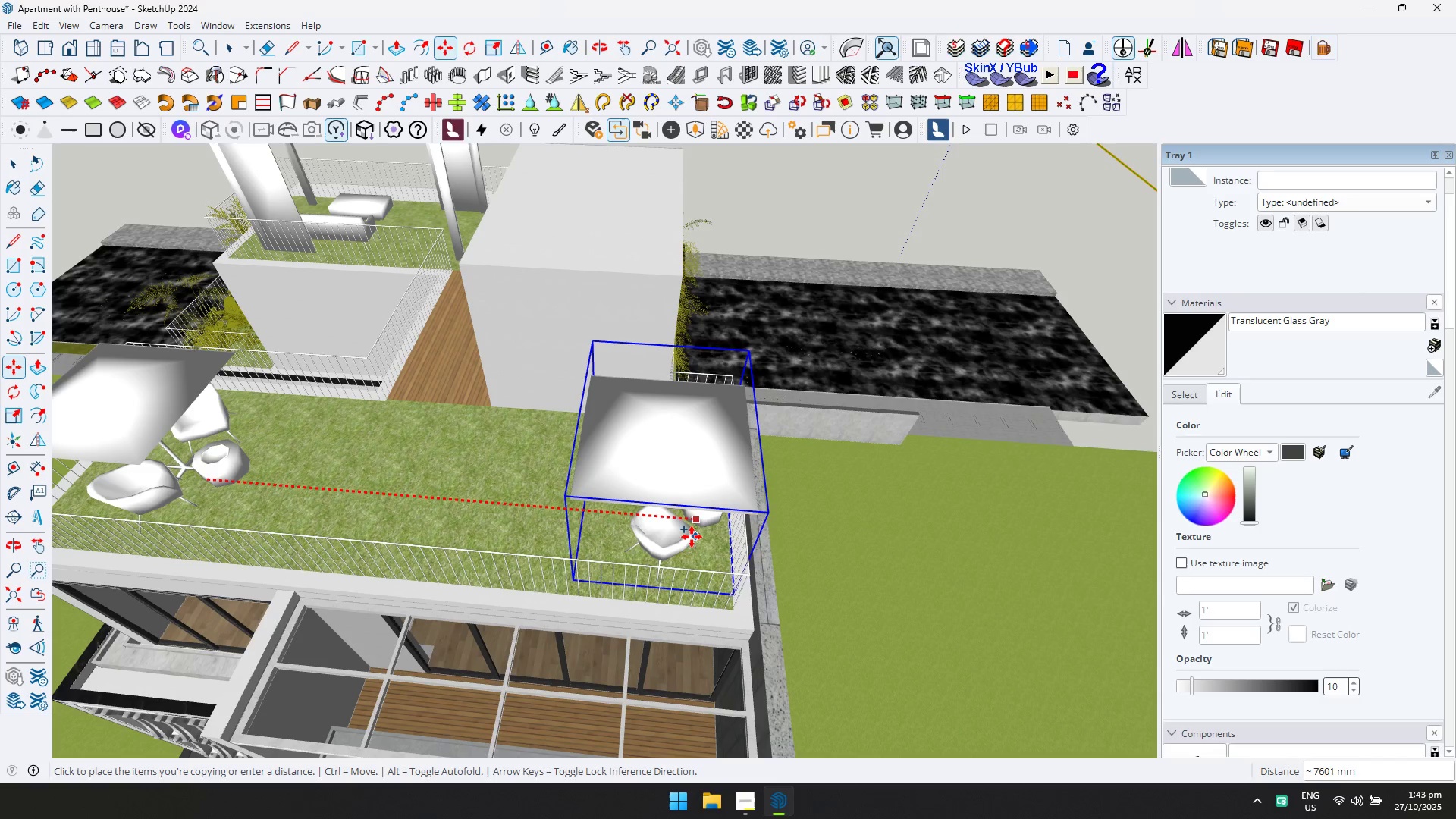 
left_click([685, 533])
 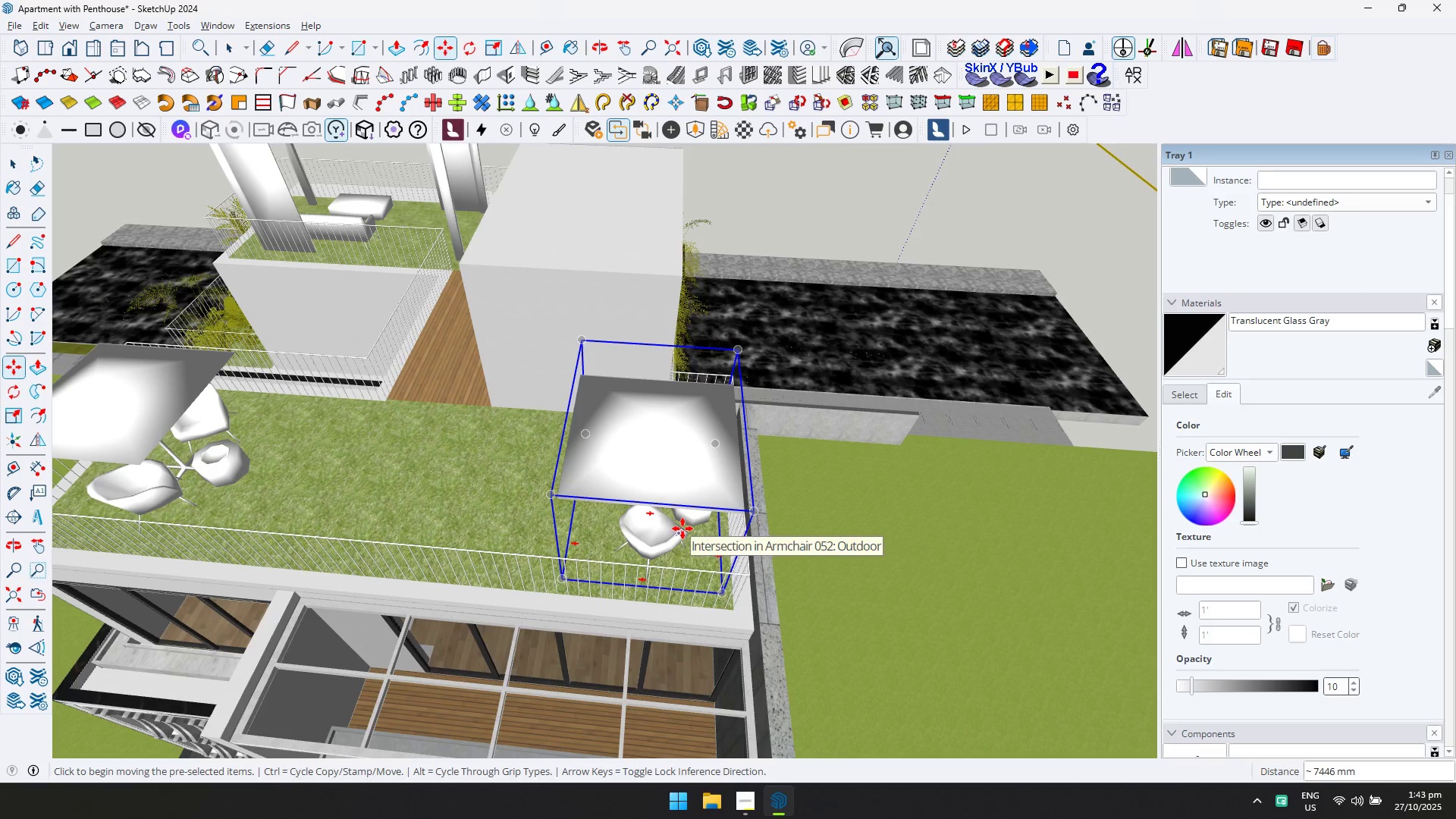 
key(Slash)
 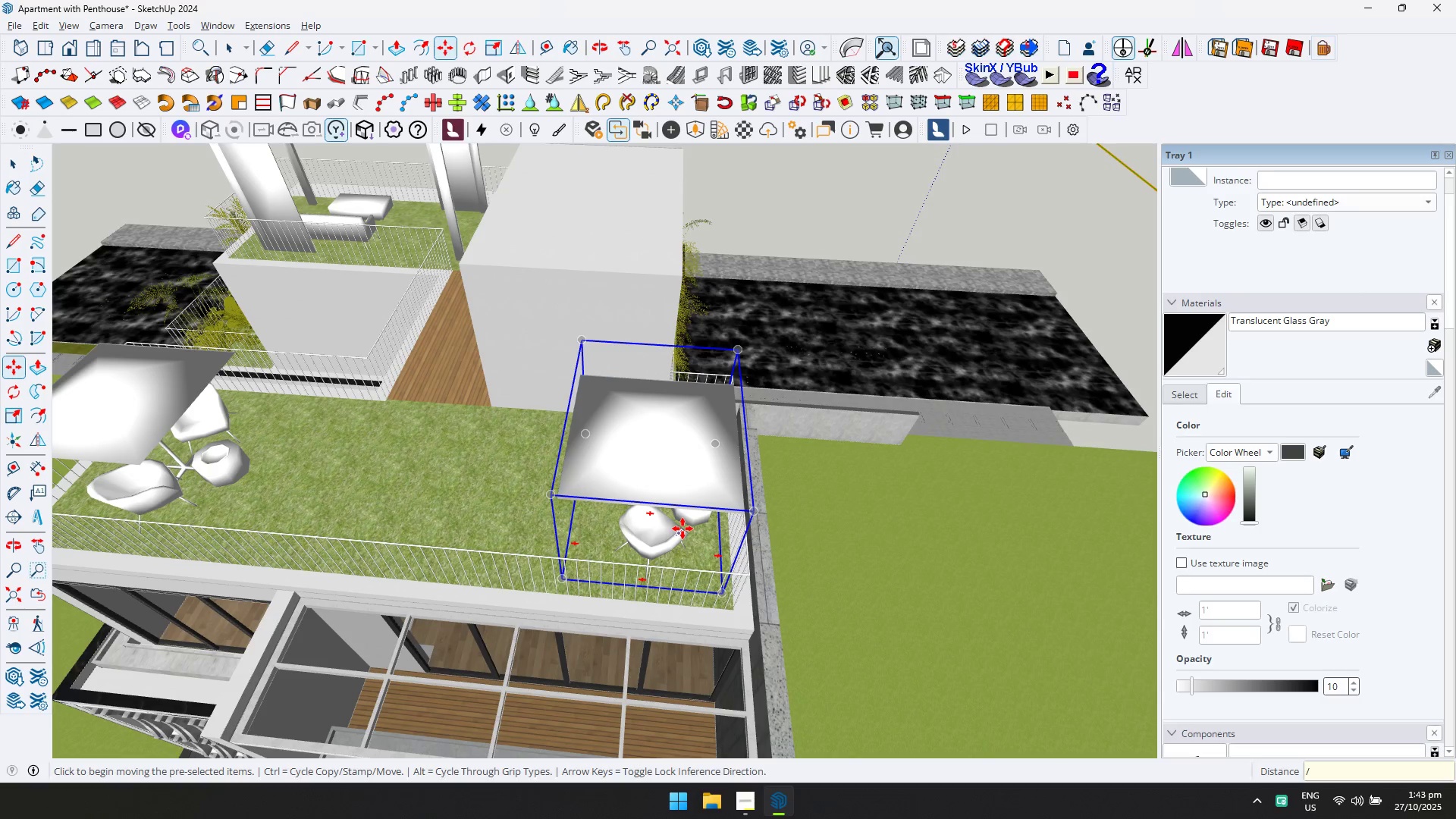 
key(3)
 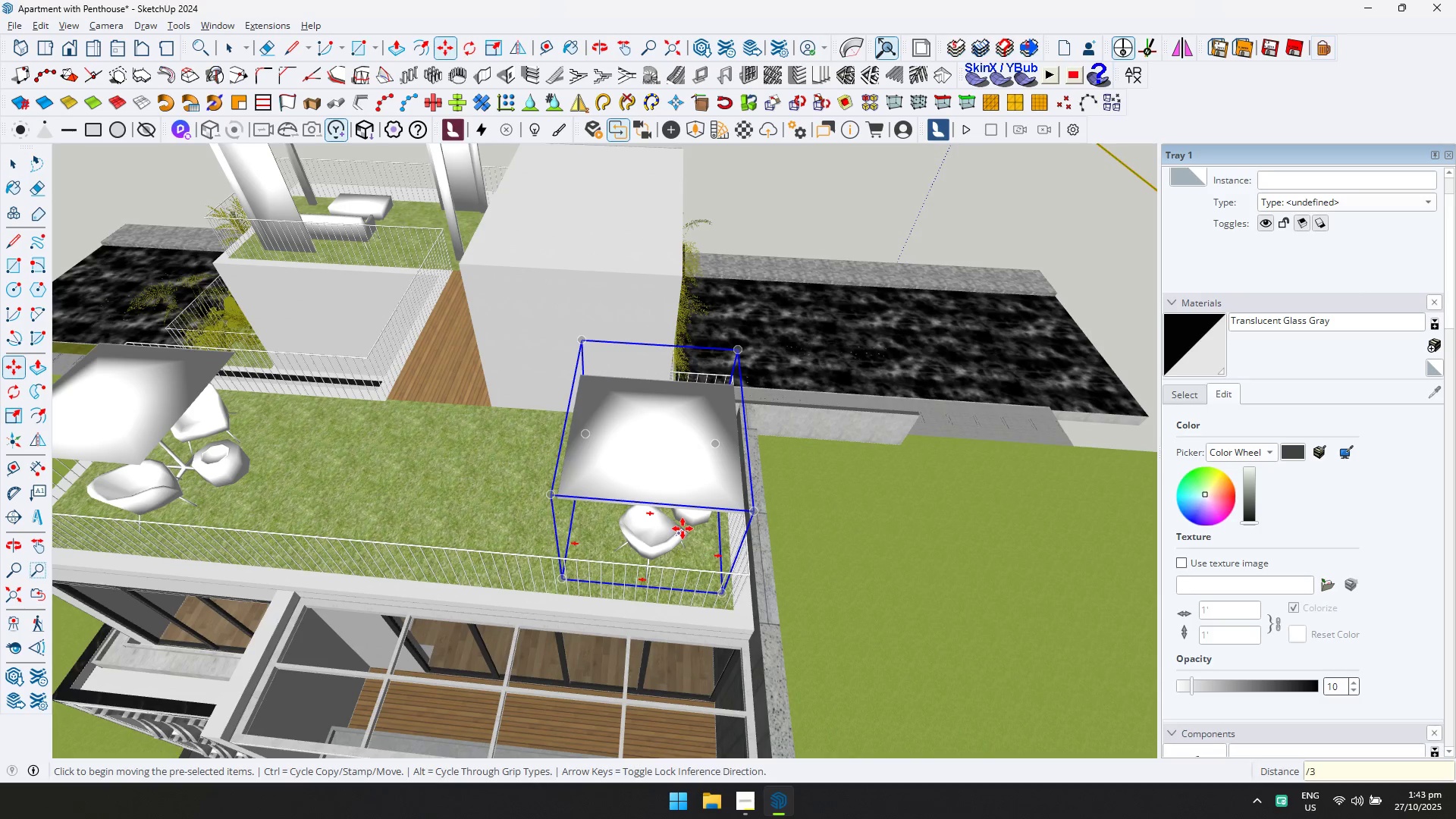 
key(Enter)
 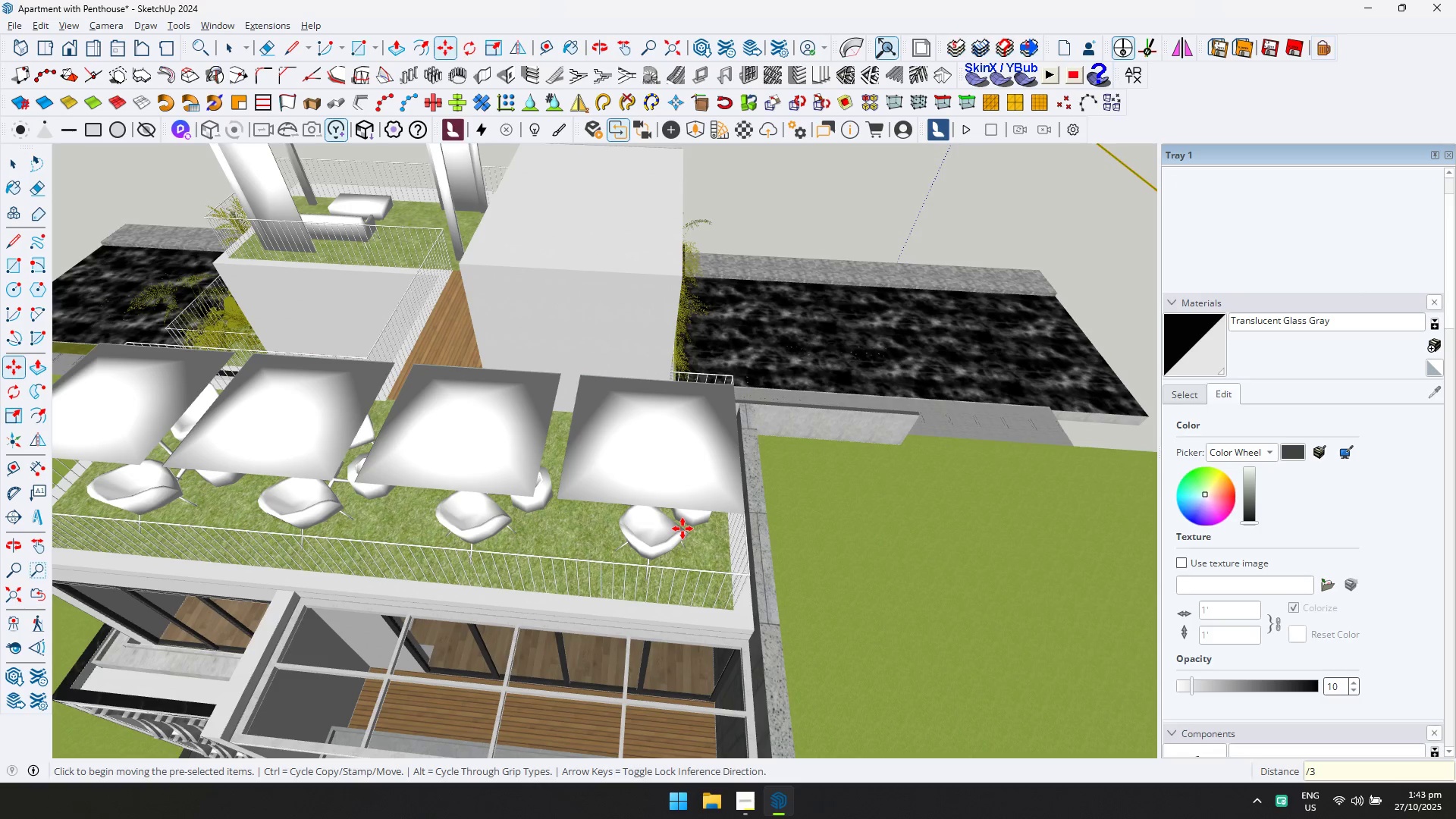 
scroll: coordinate [406, 410], scroll_direction: down, amount: 5.0
 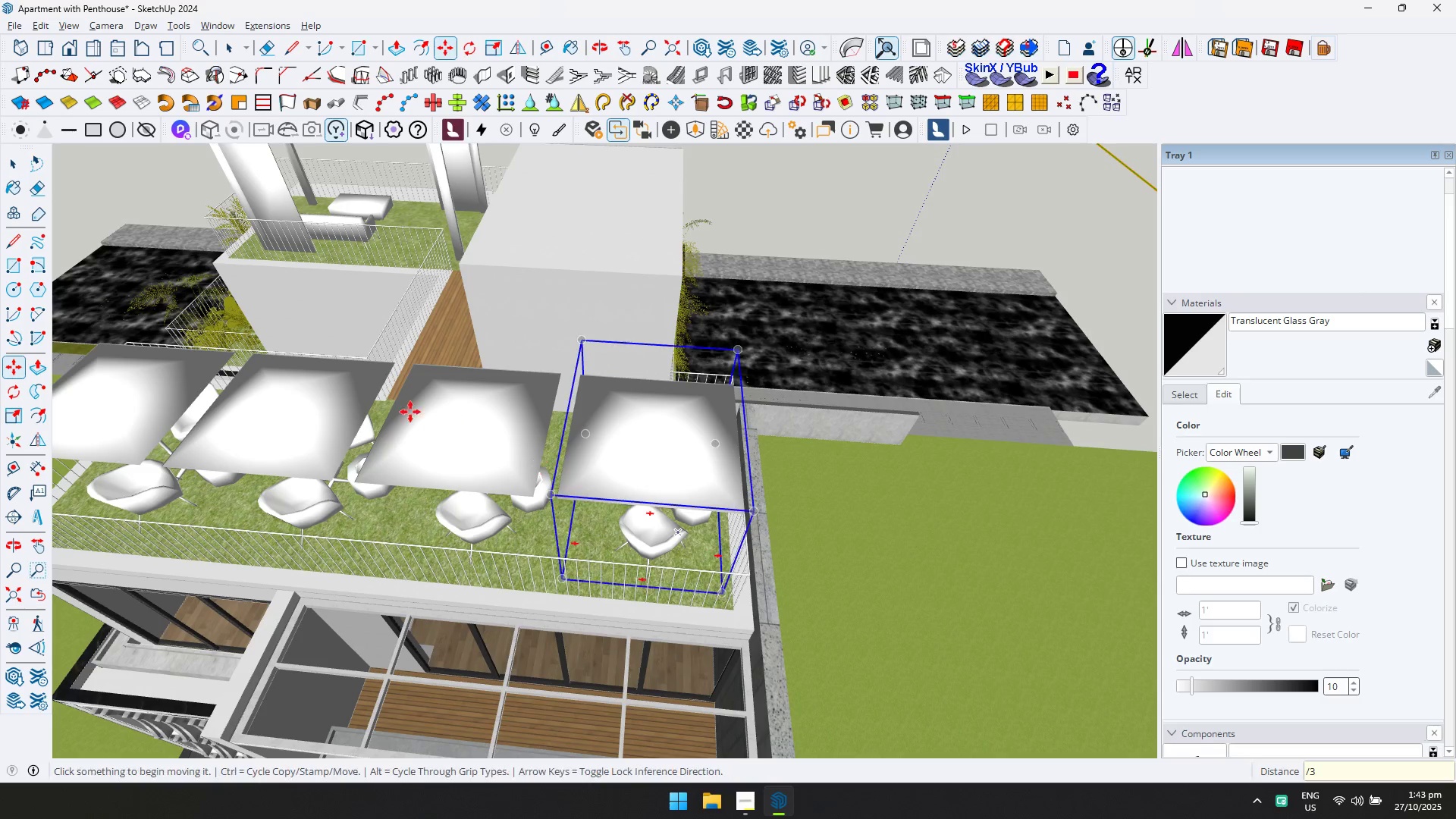 
hold_key(key=ShiftLeft, duration=0.89)
 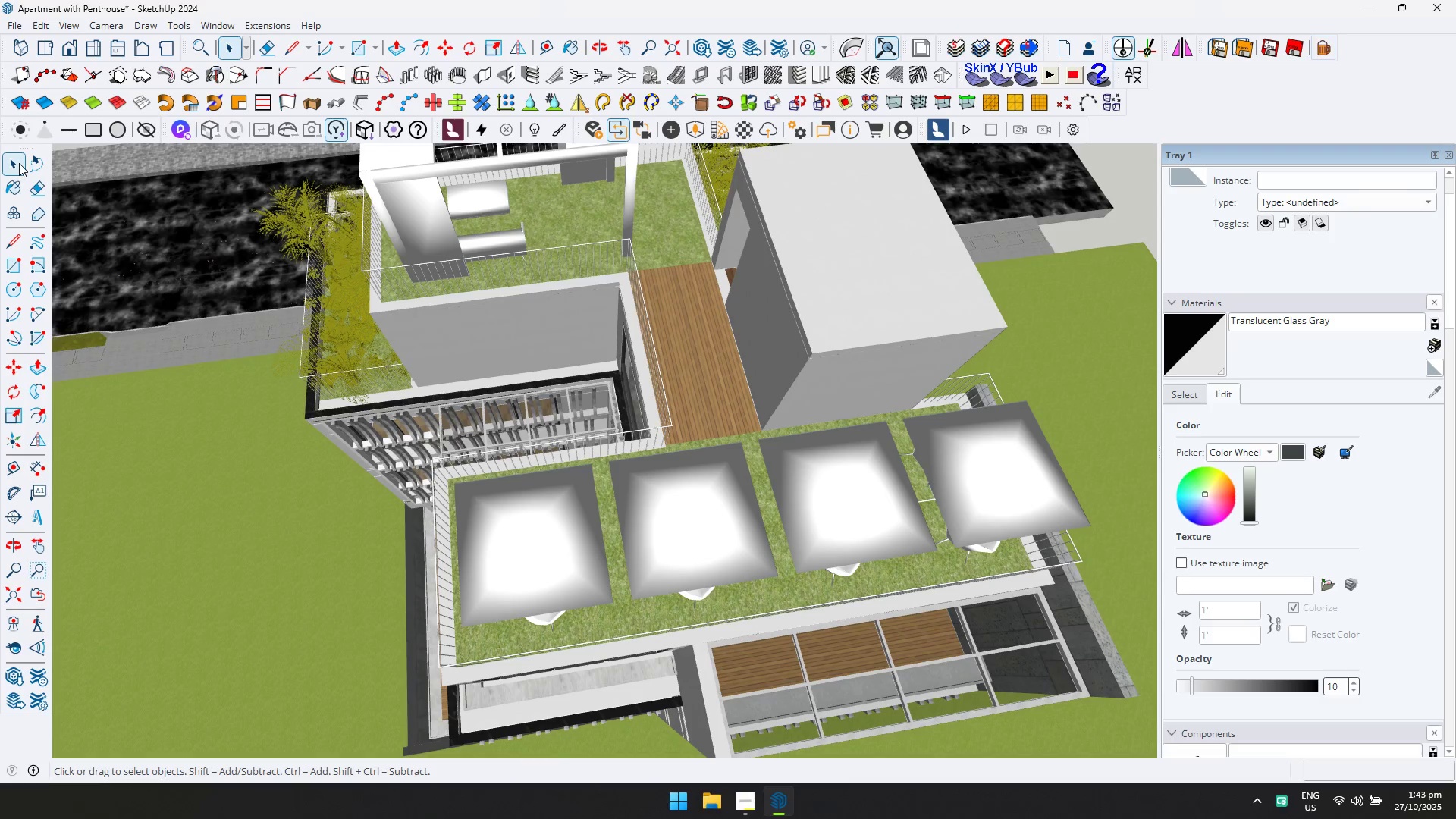 
left_click([581, 547])
 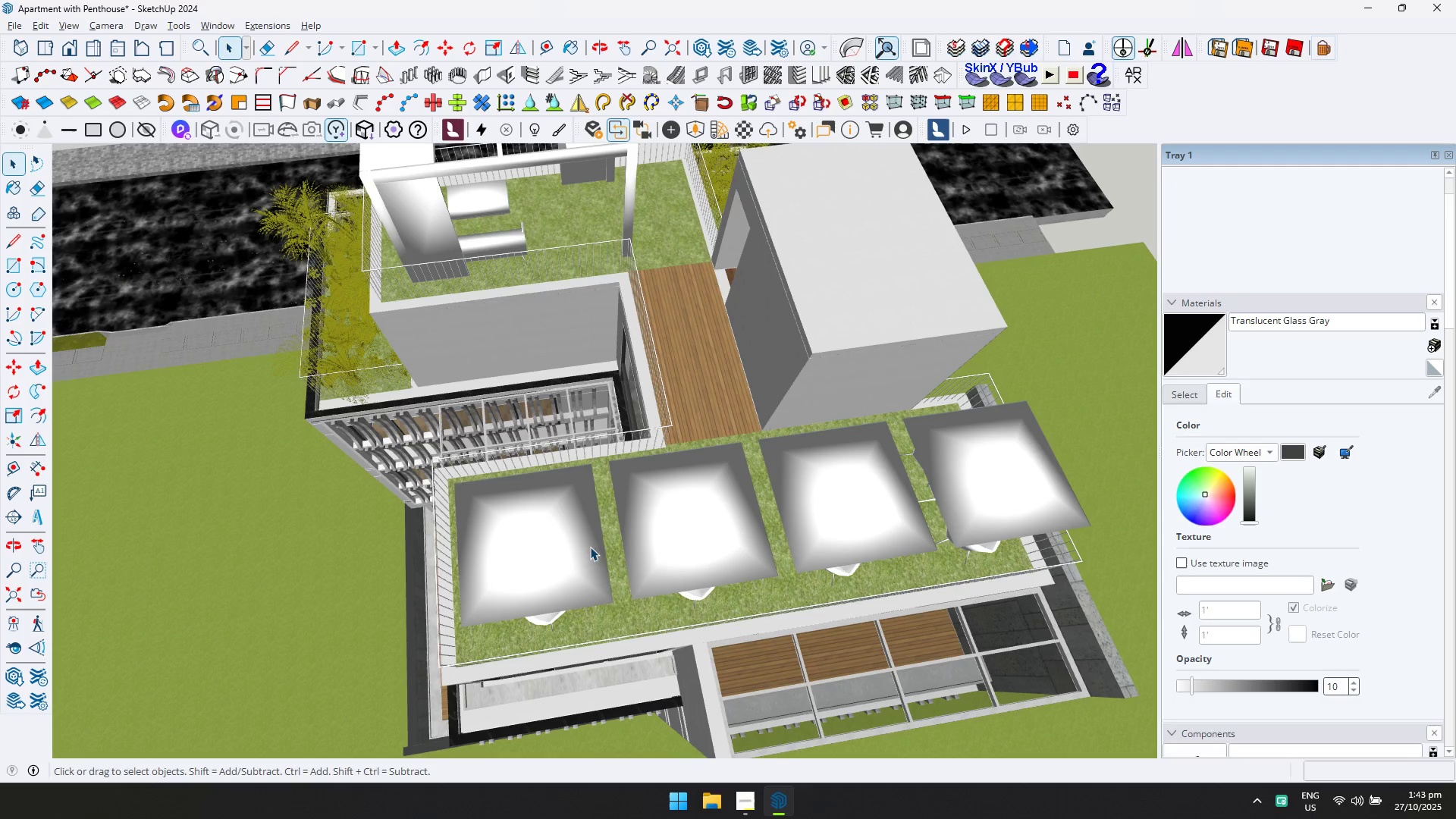 
hold_key(key=ControlLeft, duration=1.3)
 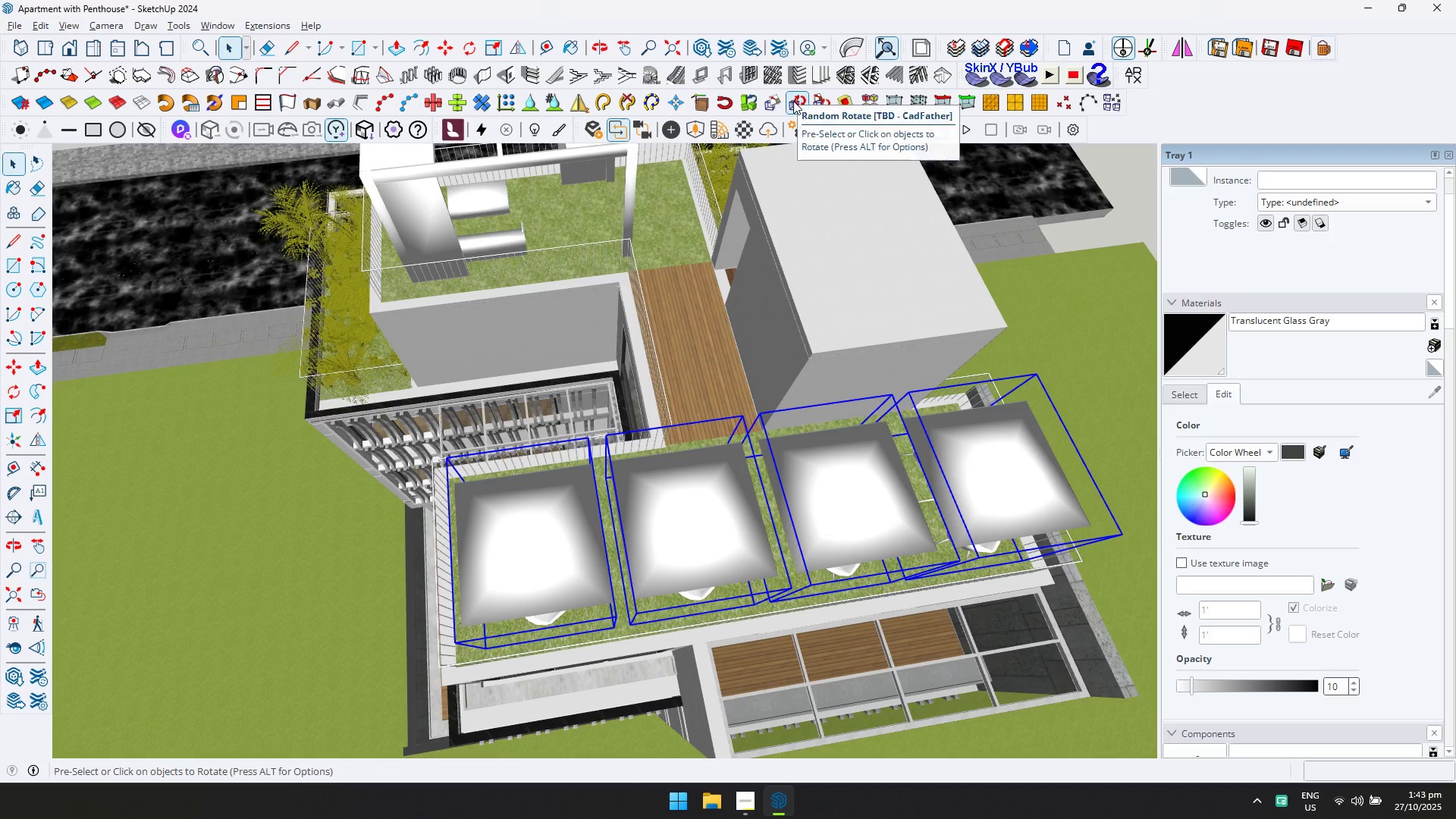 
left_click([793, 101])
 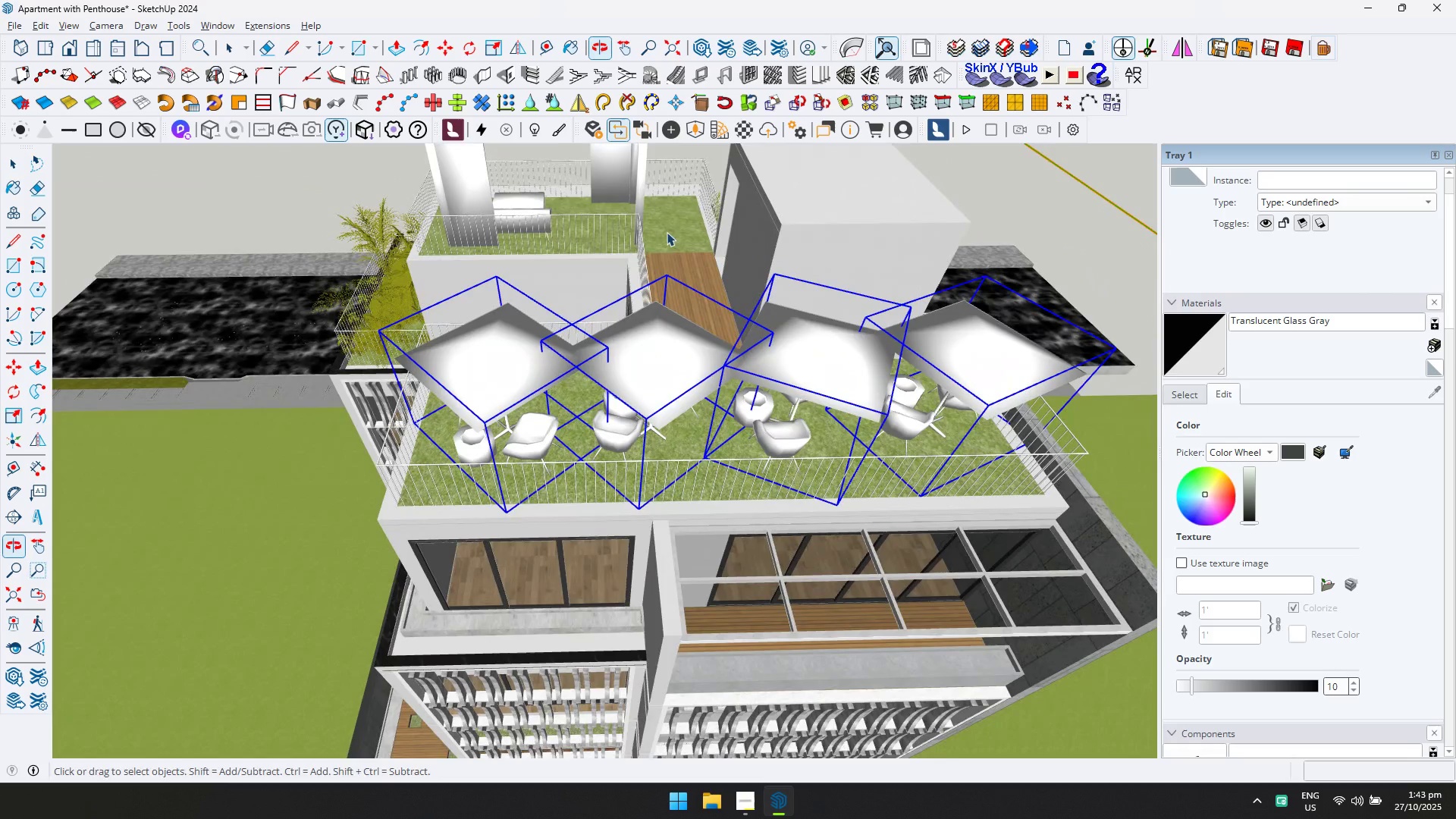 
left_click([792, 106])
 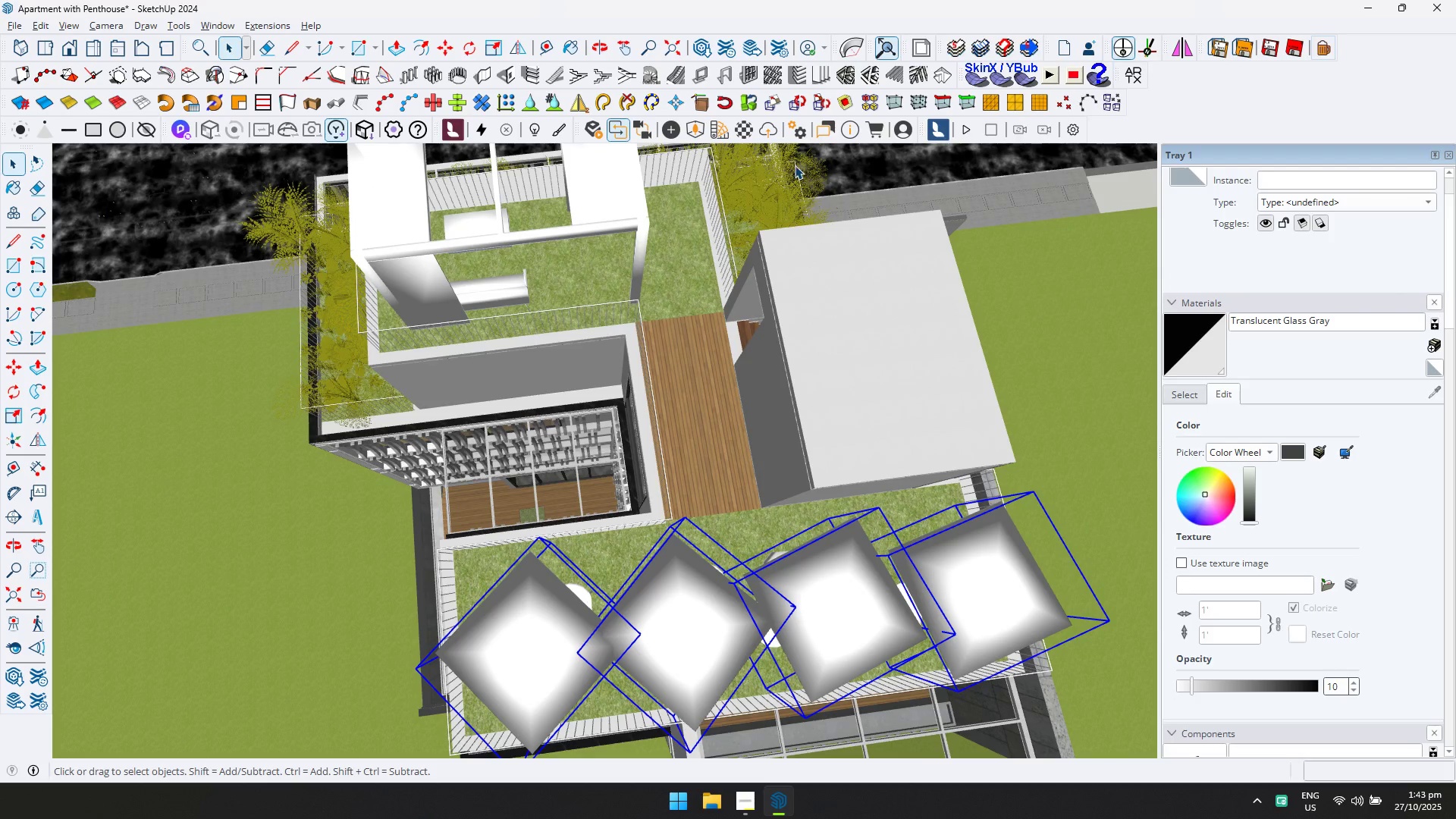 
left_click([797, 108])
 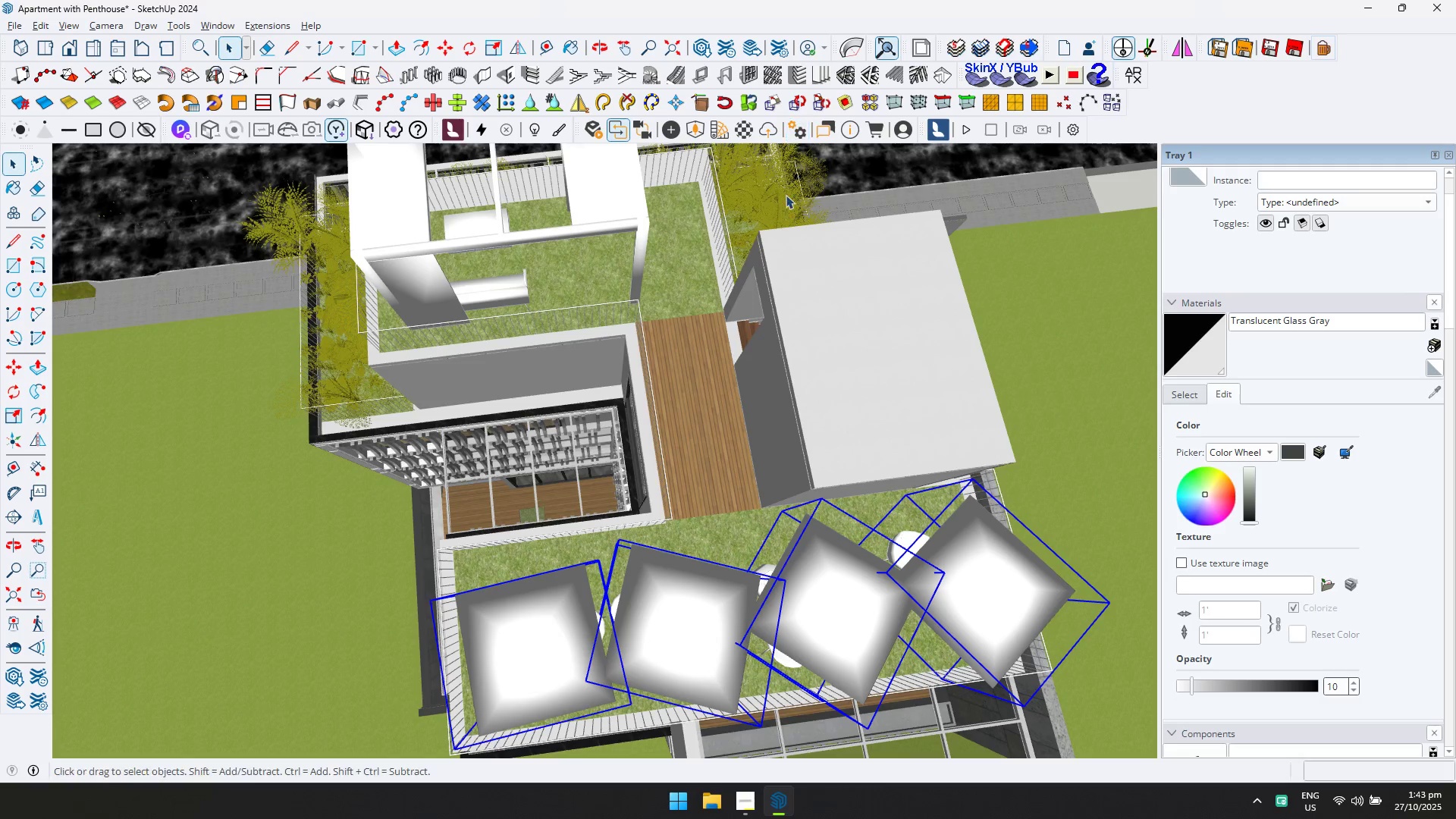 
scroll: coordinate [628, 437], scroll_direction: down, amount: 3.0
 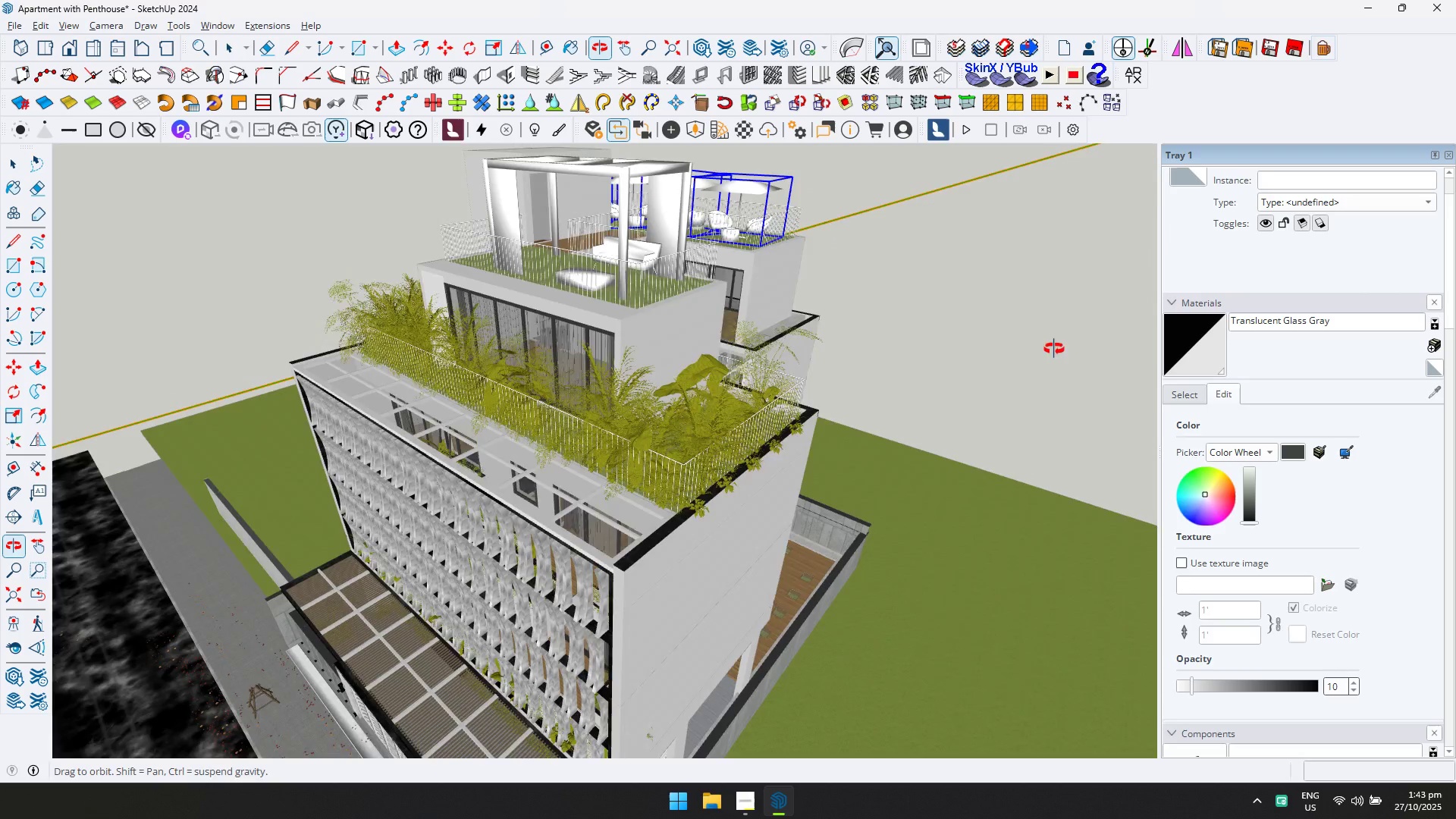 
key(Escape)
 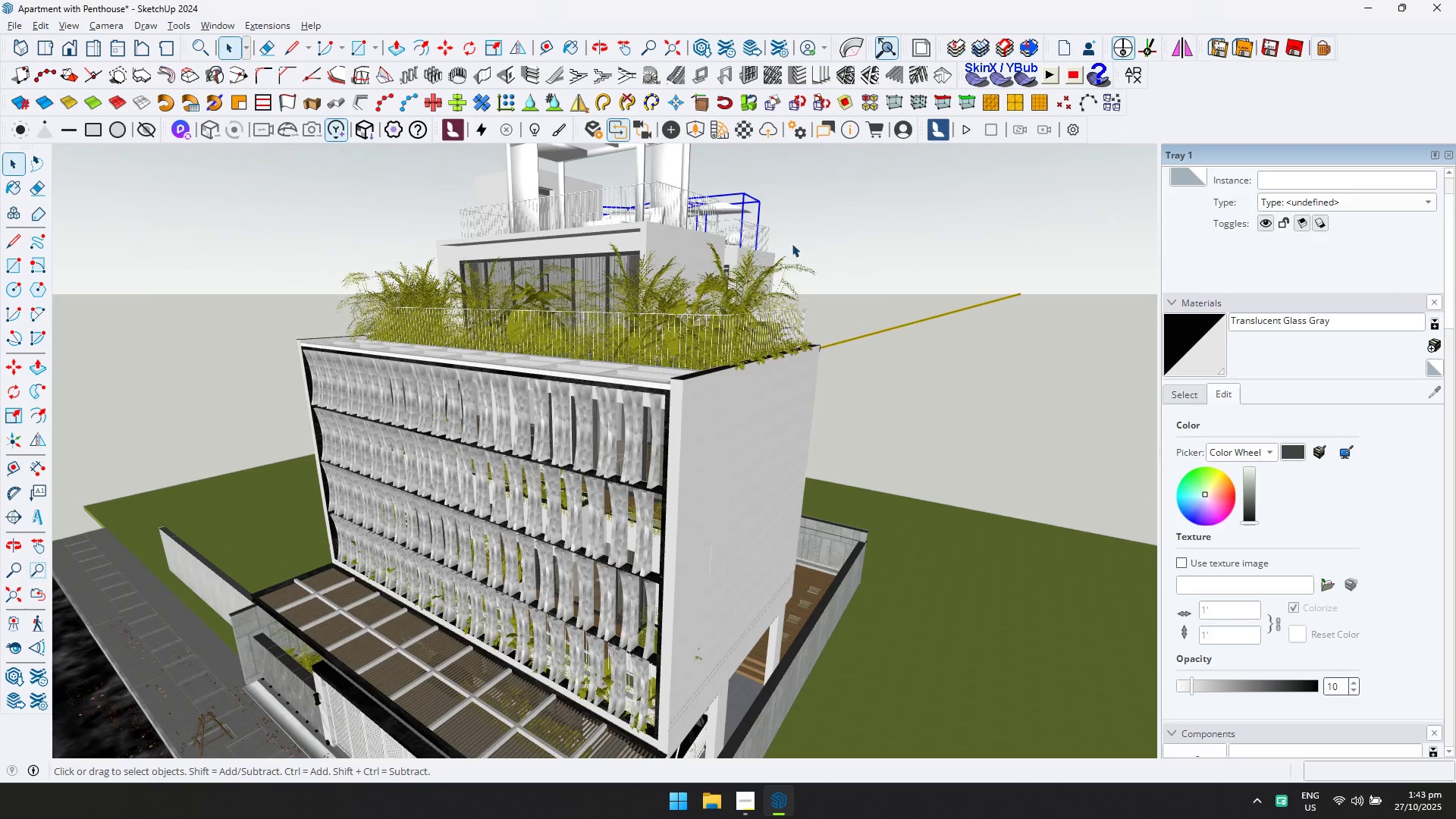 
left_click([814, 215])
 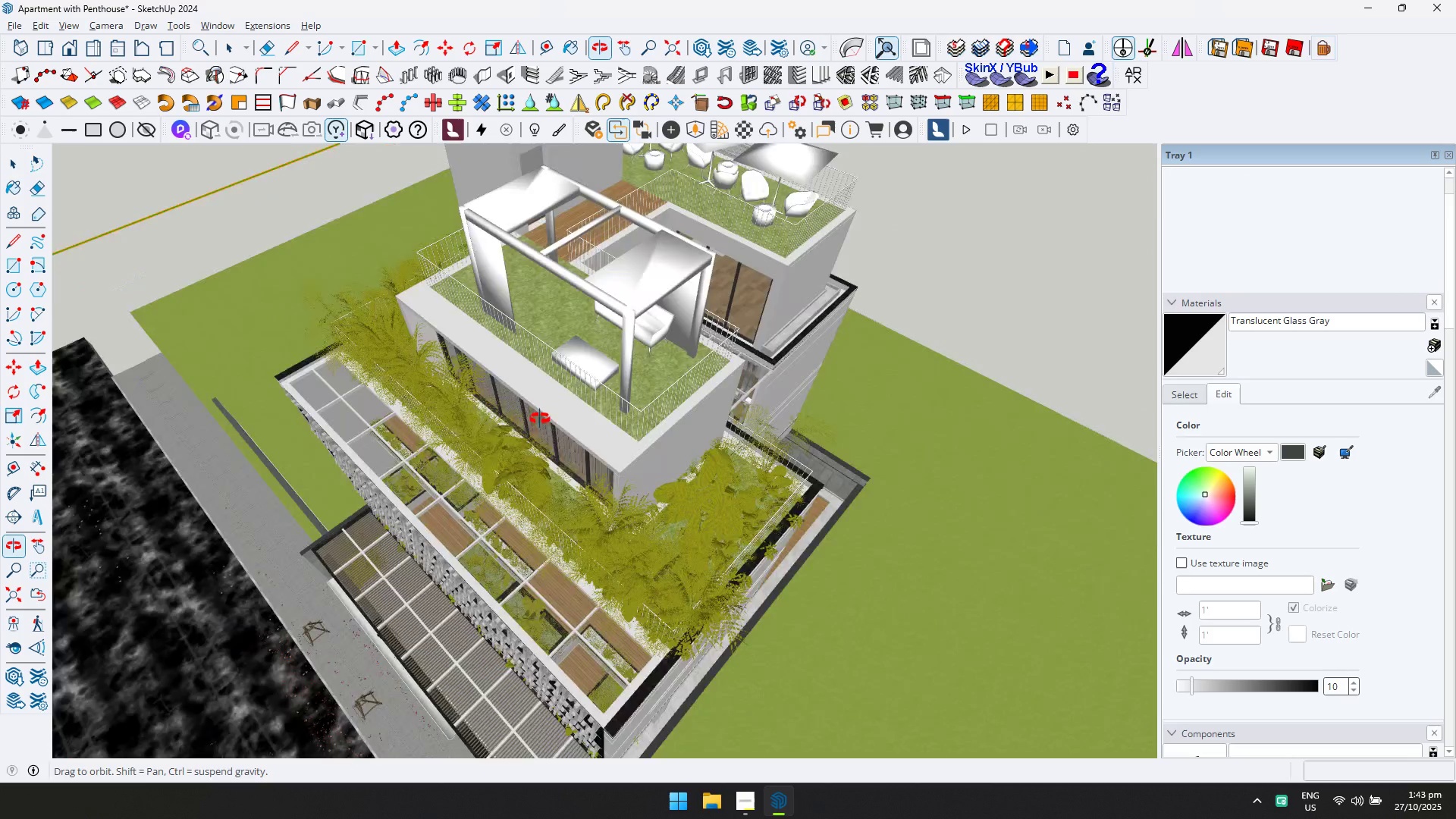 
scroll: coordinate [540, 239], scroll_direction: up, amount: 12.0
 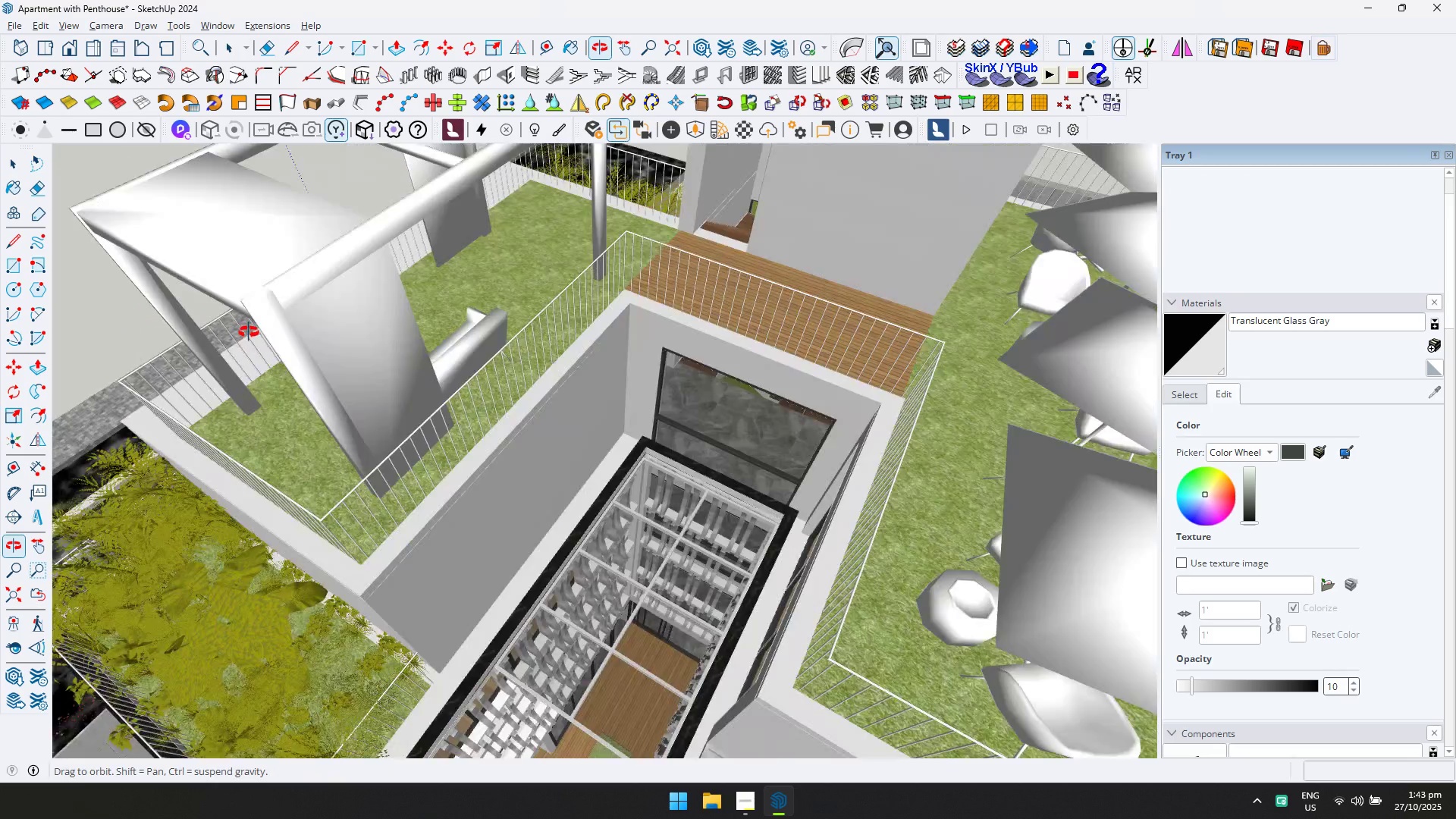 
hold_key(key=ShiftLeft, duration=0.42)
 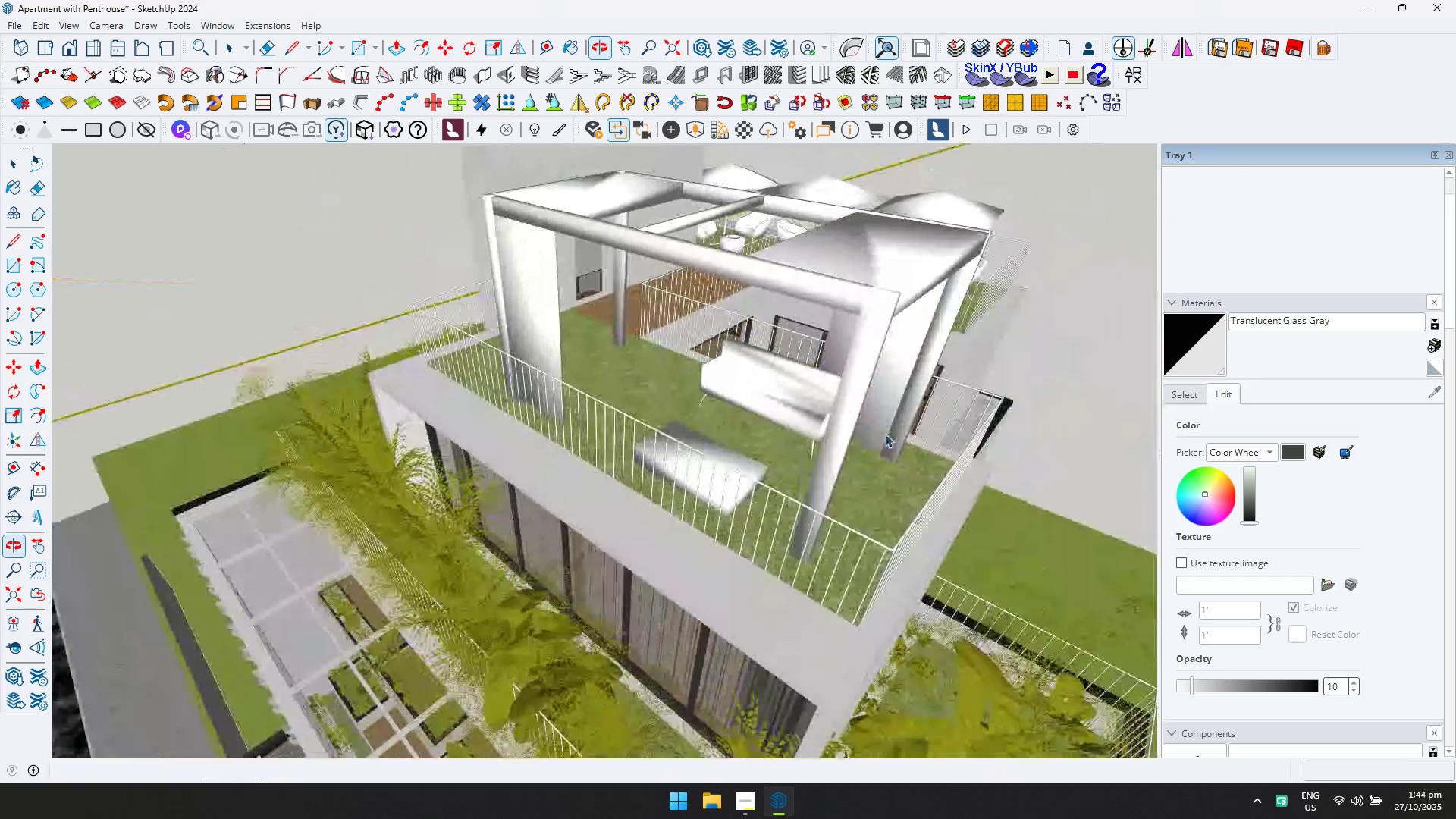 
scroll: coordinate [520, 434], scroll_direction: down, amount: 9.0
 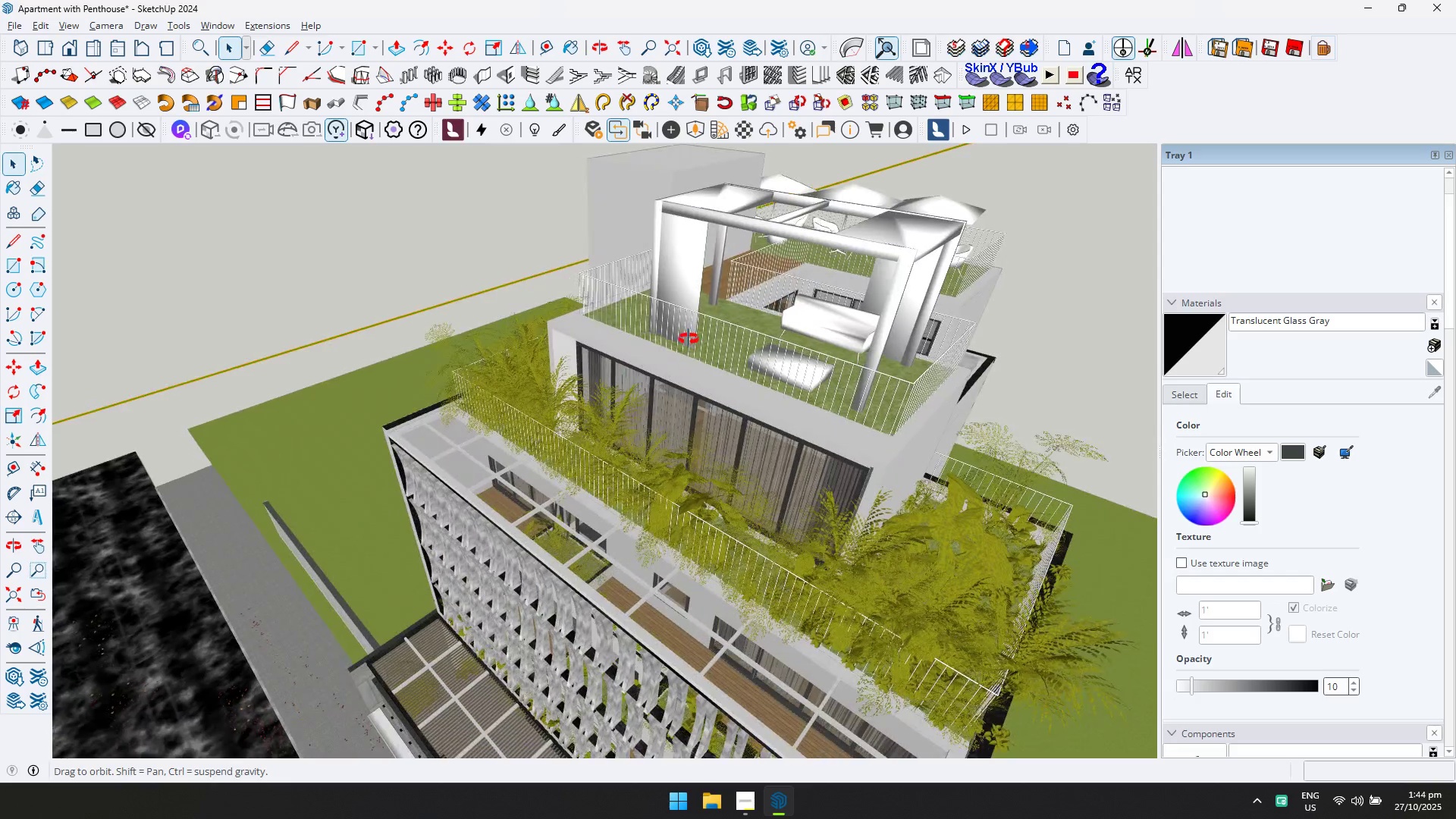 
hold_key(key=ShiftLeft, duration=0.4)
 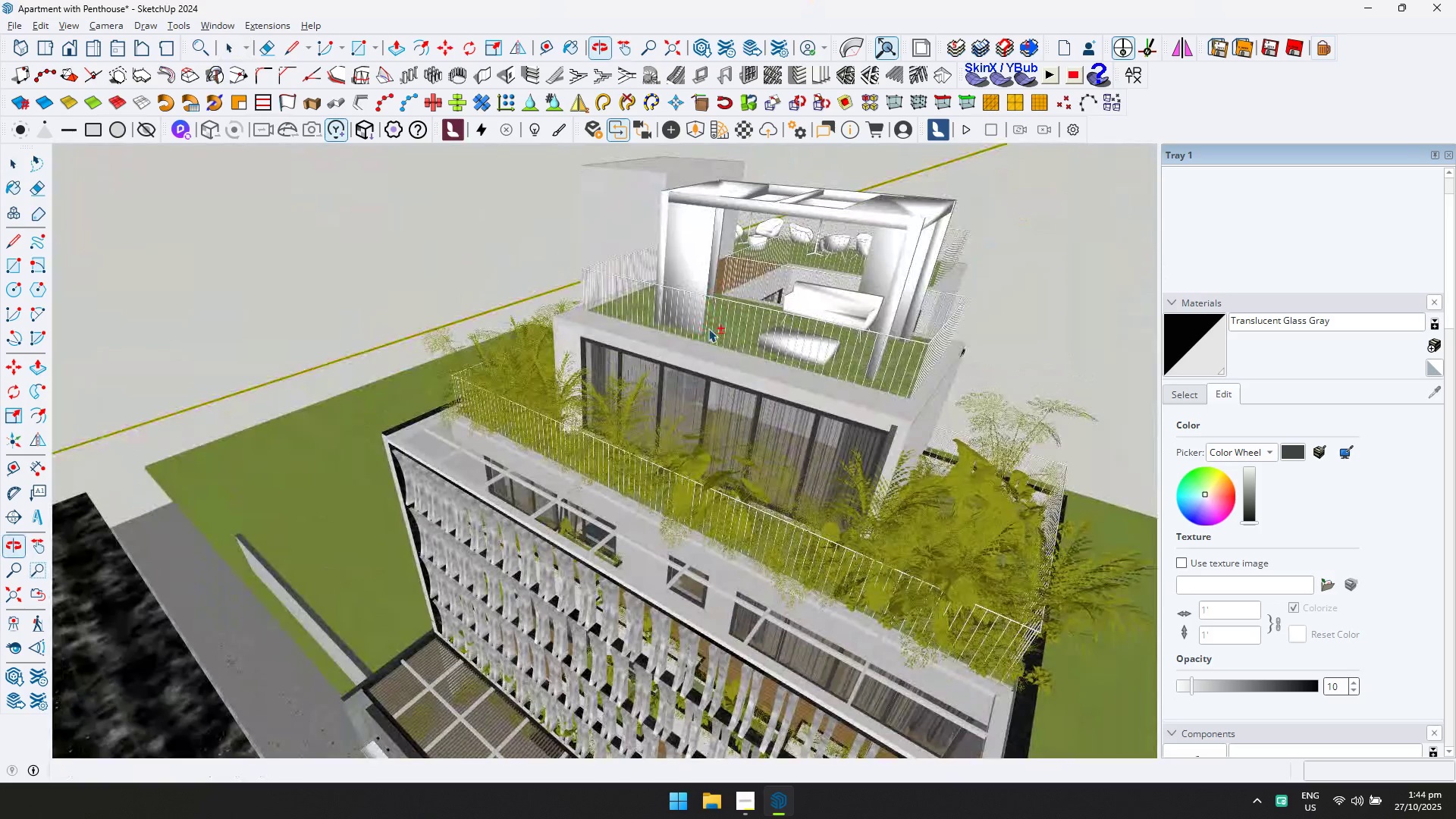 
hold_key(key=ShiftLeft, duration=0.66)
 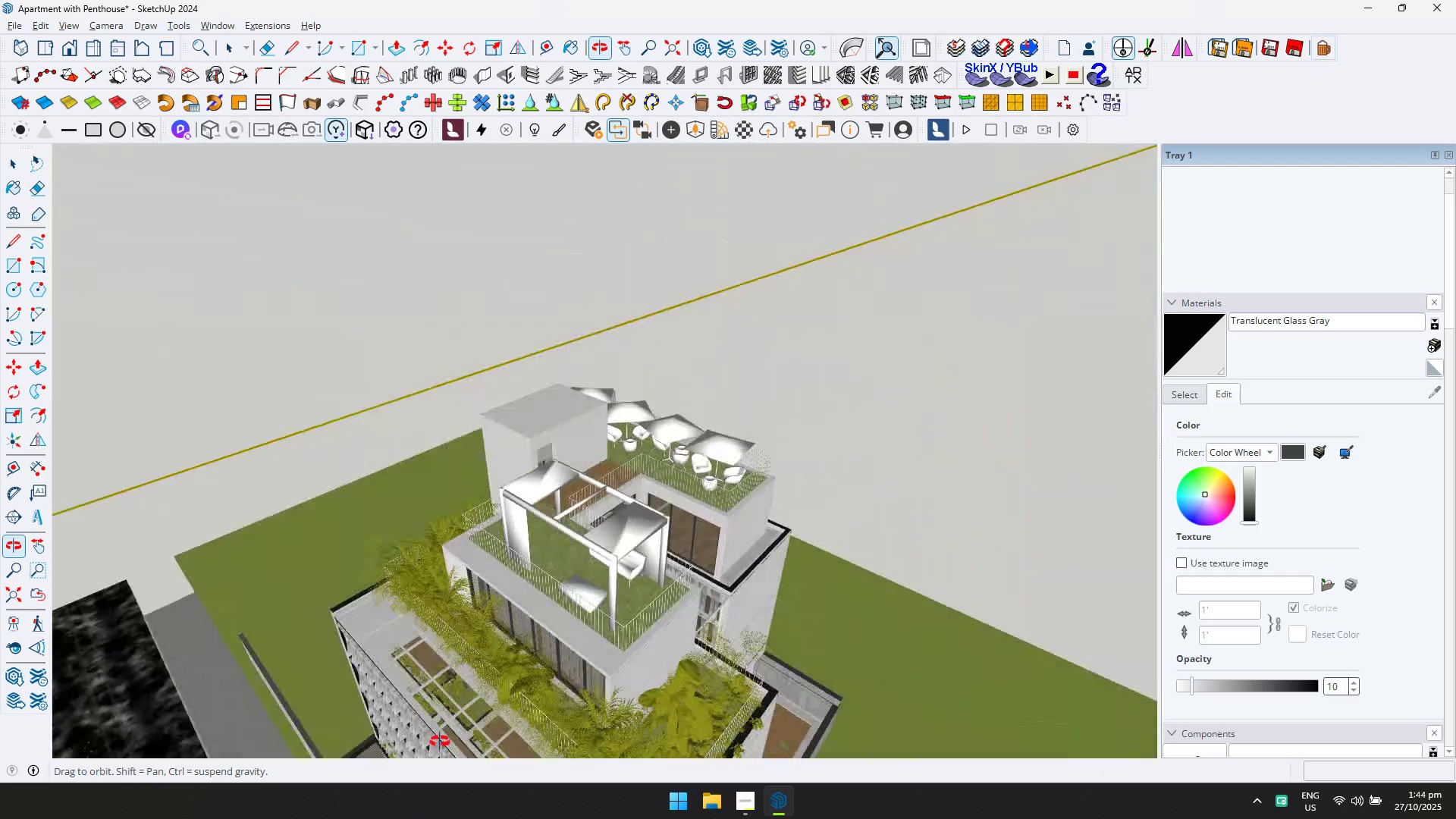 
scroll: coordinate [589, 554], scroll_direction: up, amount: 15.0
 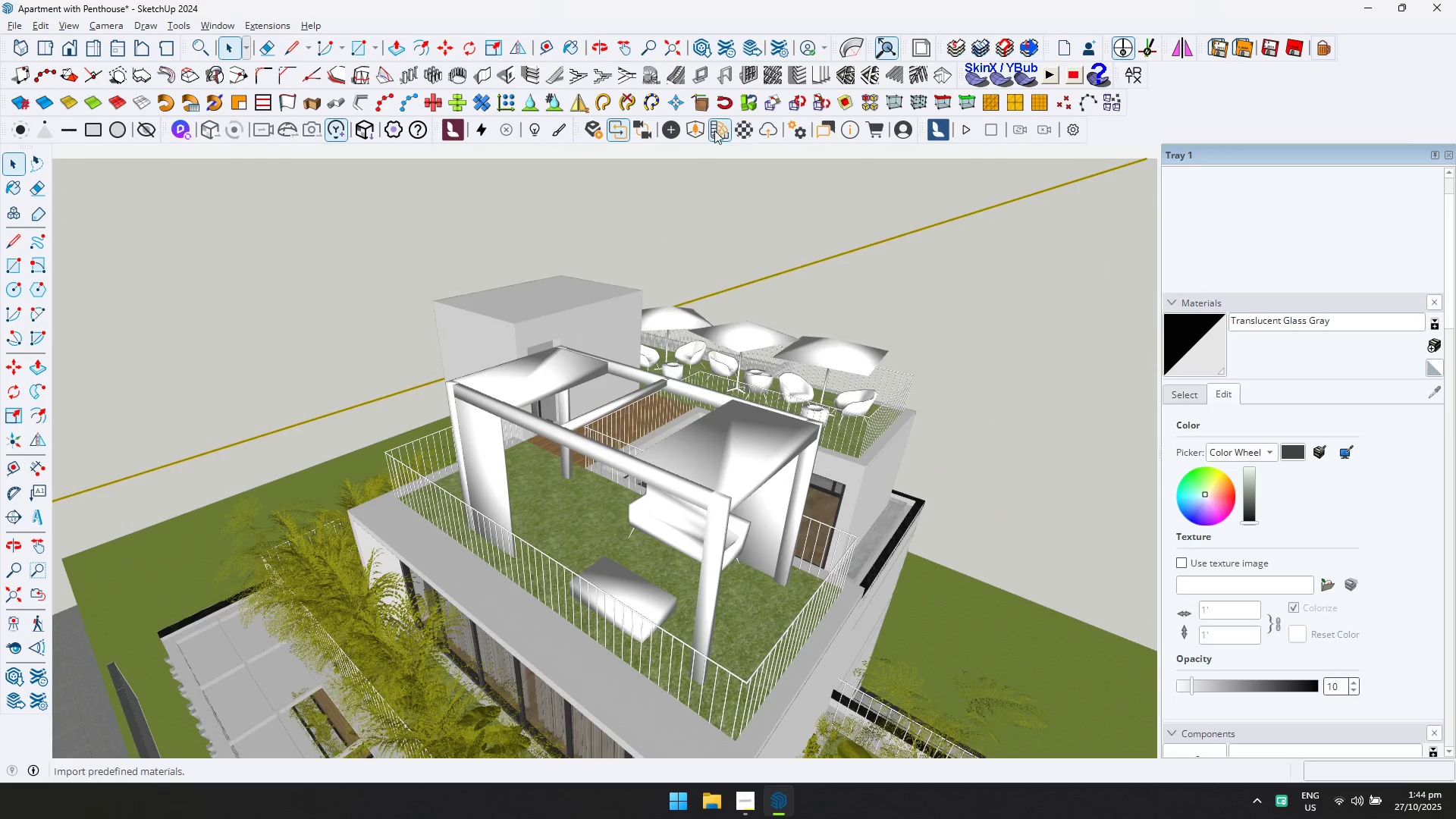 
left_click([707, 130])
 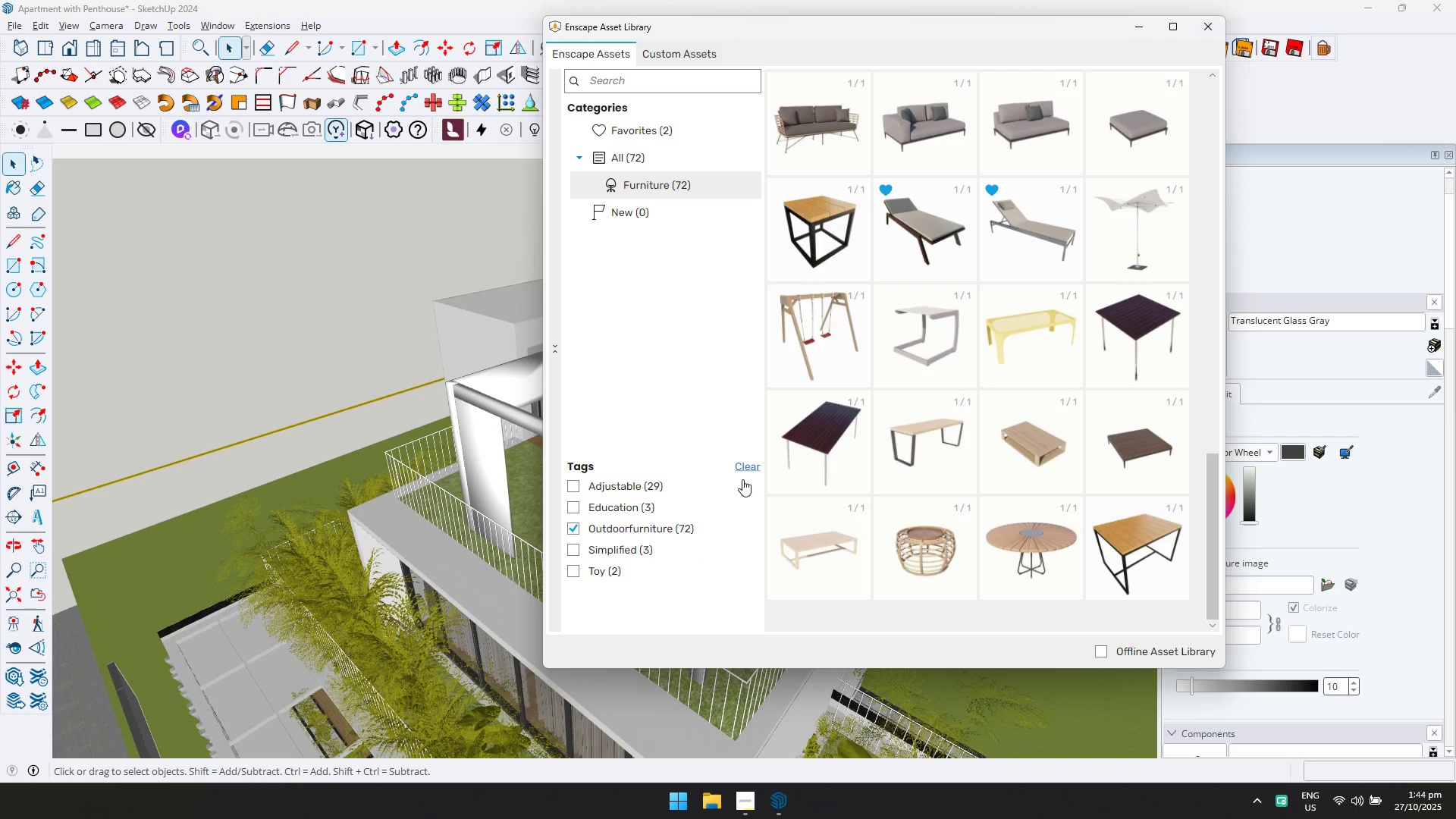 
left_click([745, 468])
 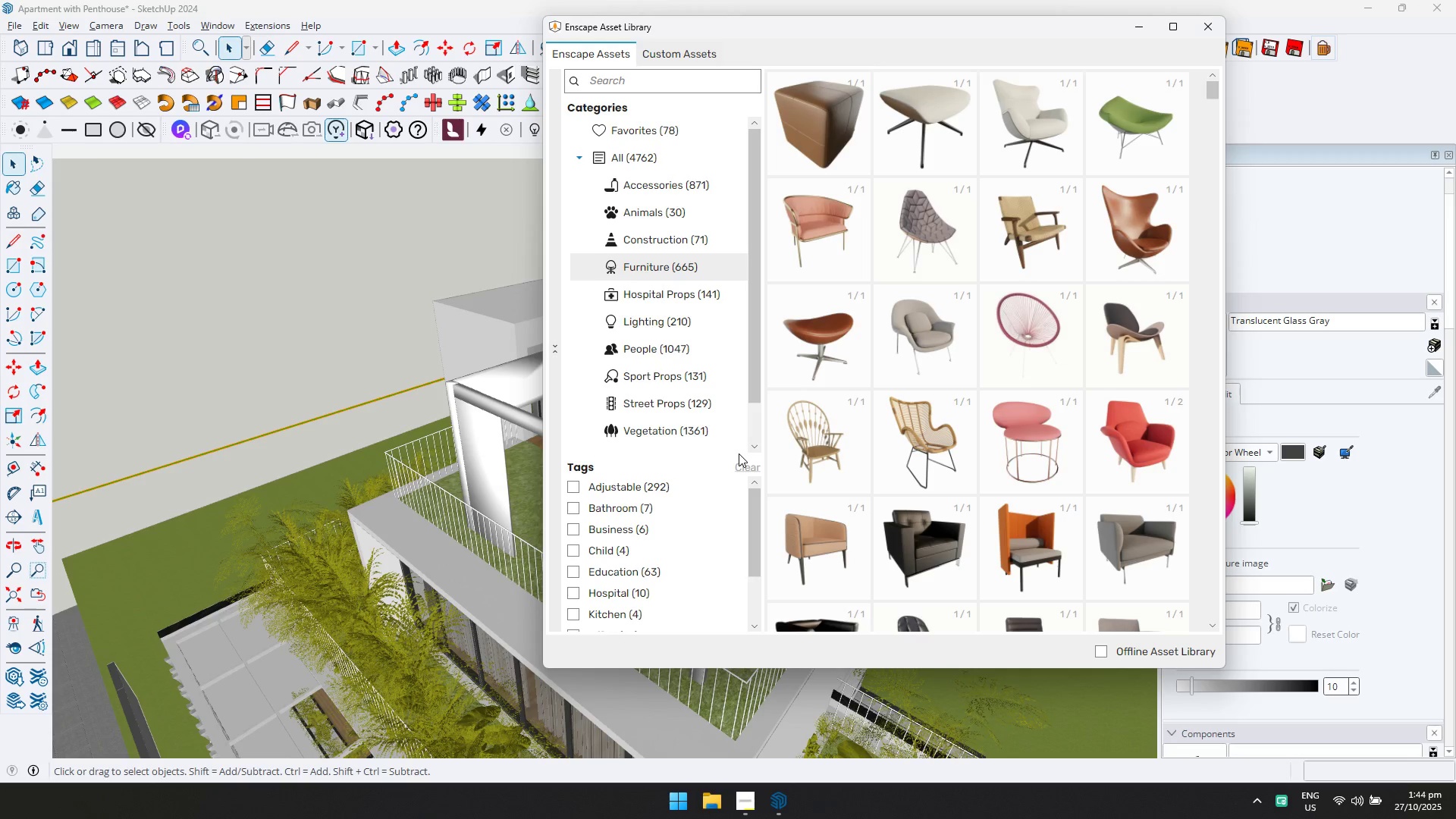 
left_click([692, 343])
 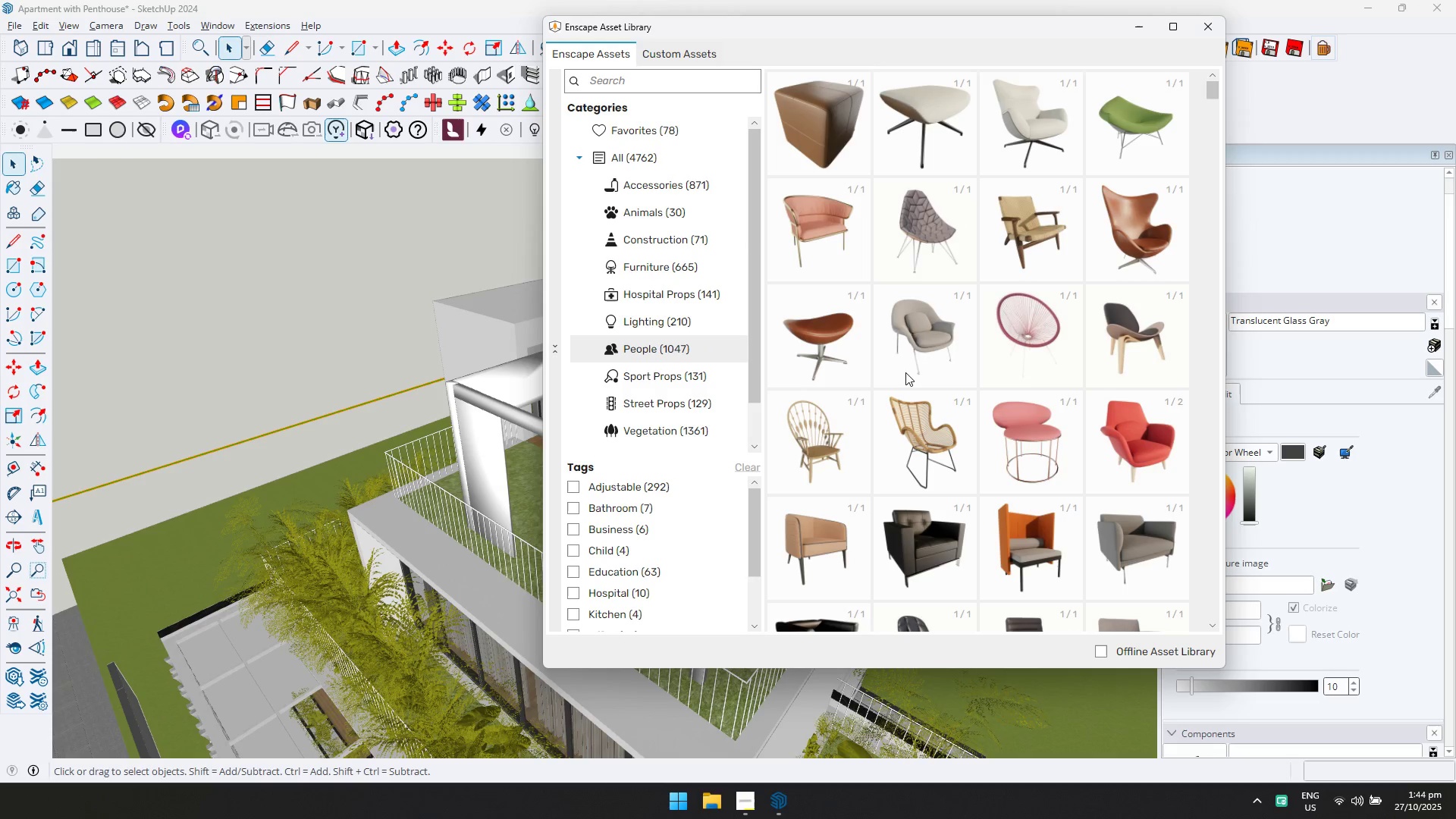 
scroll: coordinate [630, 582], scroll_direction: down, amount: 12.0
 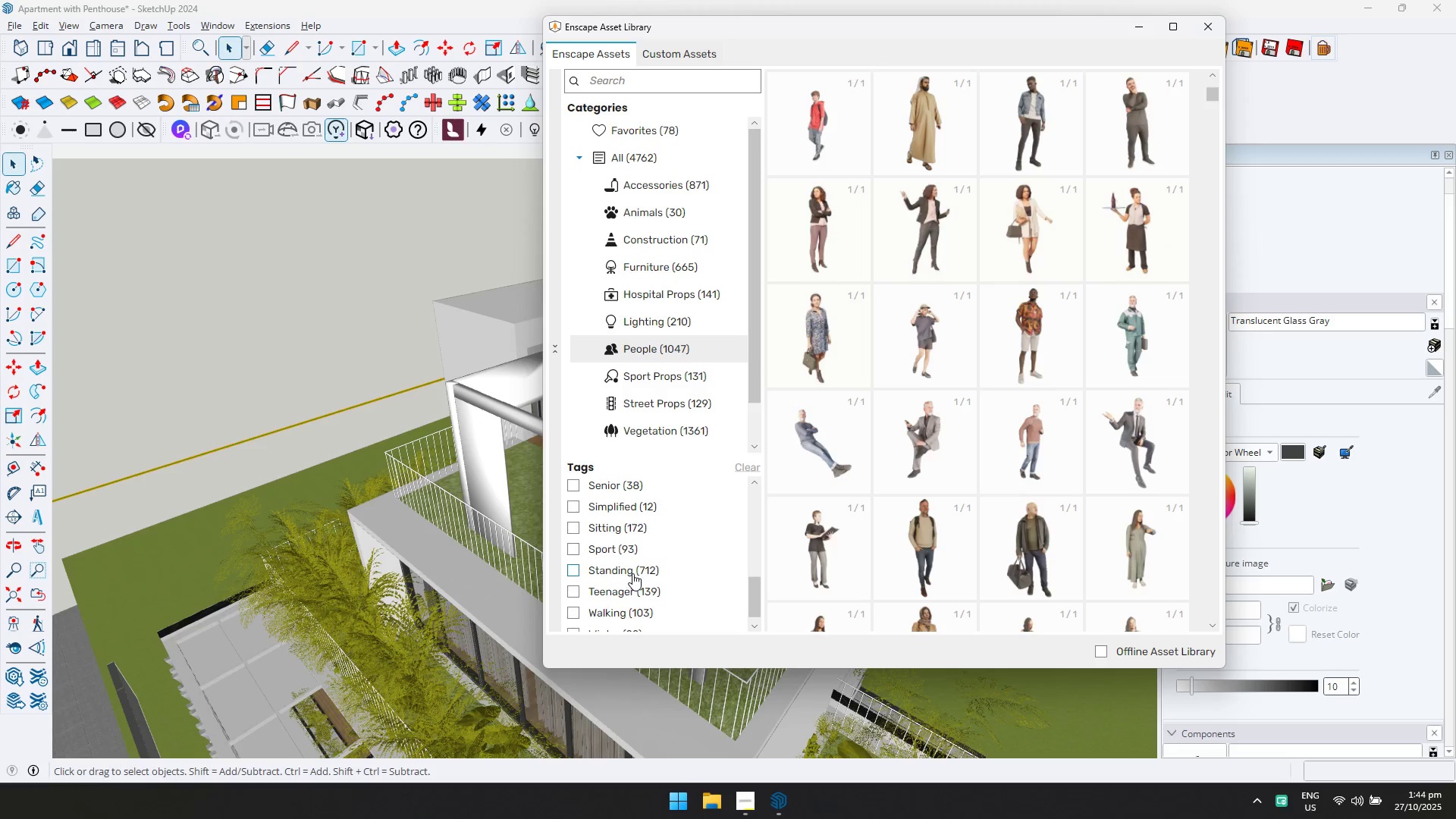 
left_click([632, 573])
 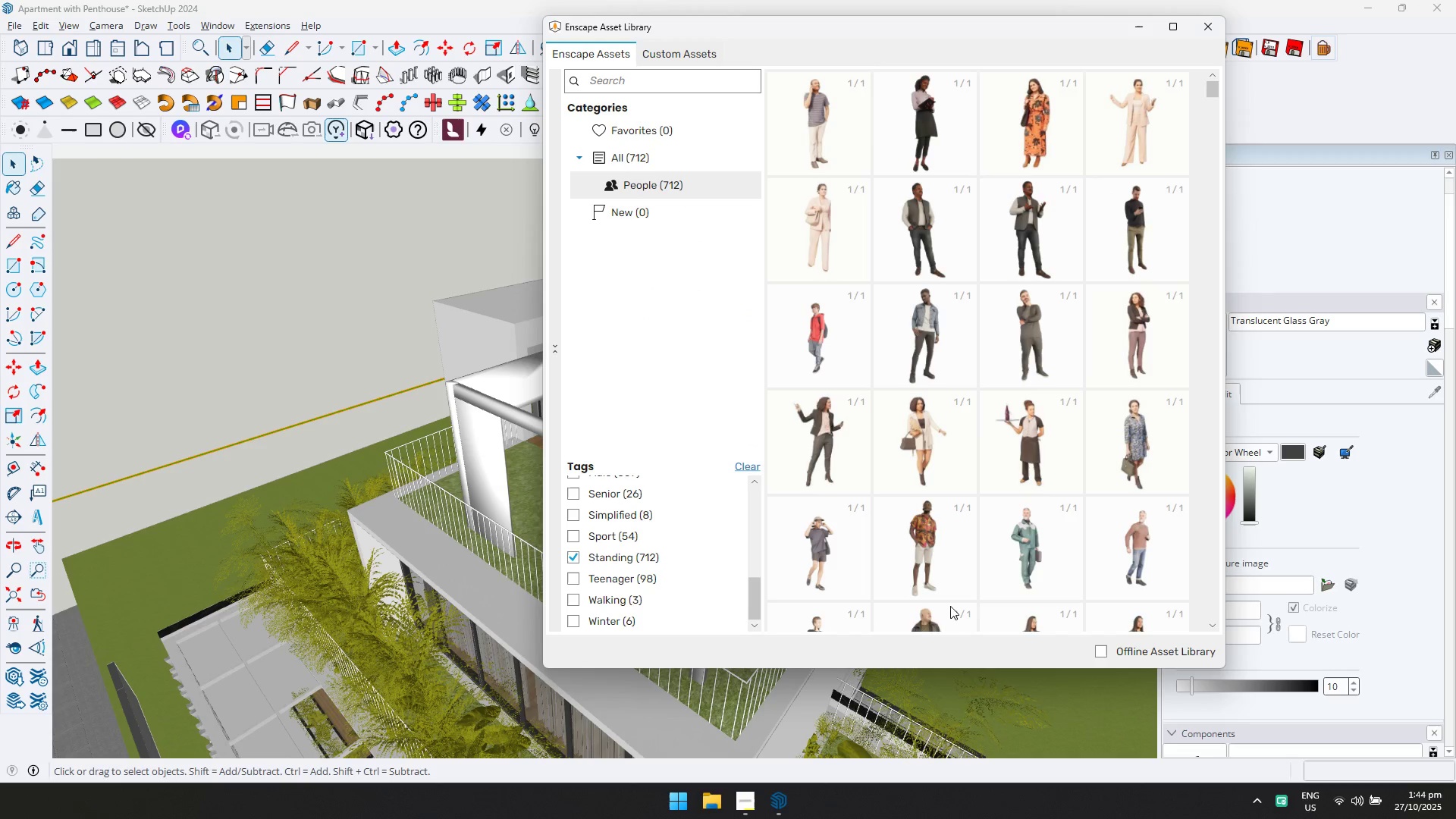 
scroll: coordinate [964, 503], scroll_direction: down, amount: 12.0
 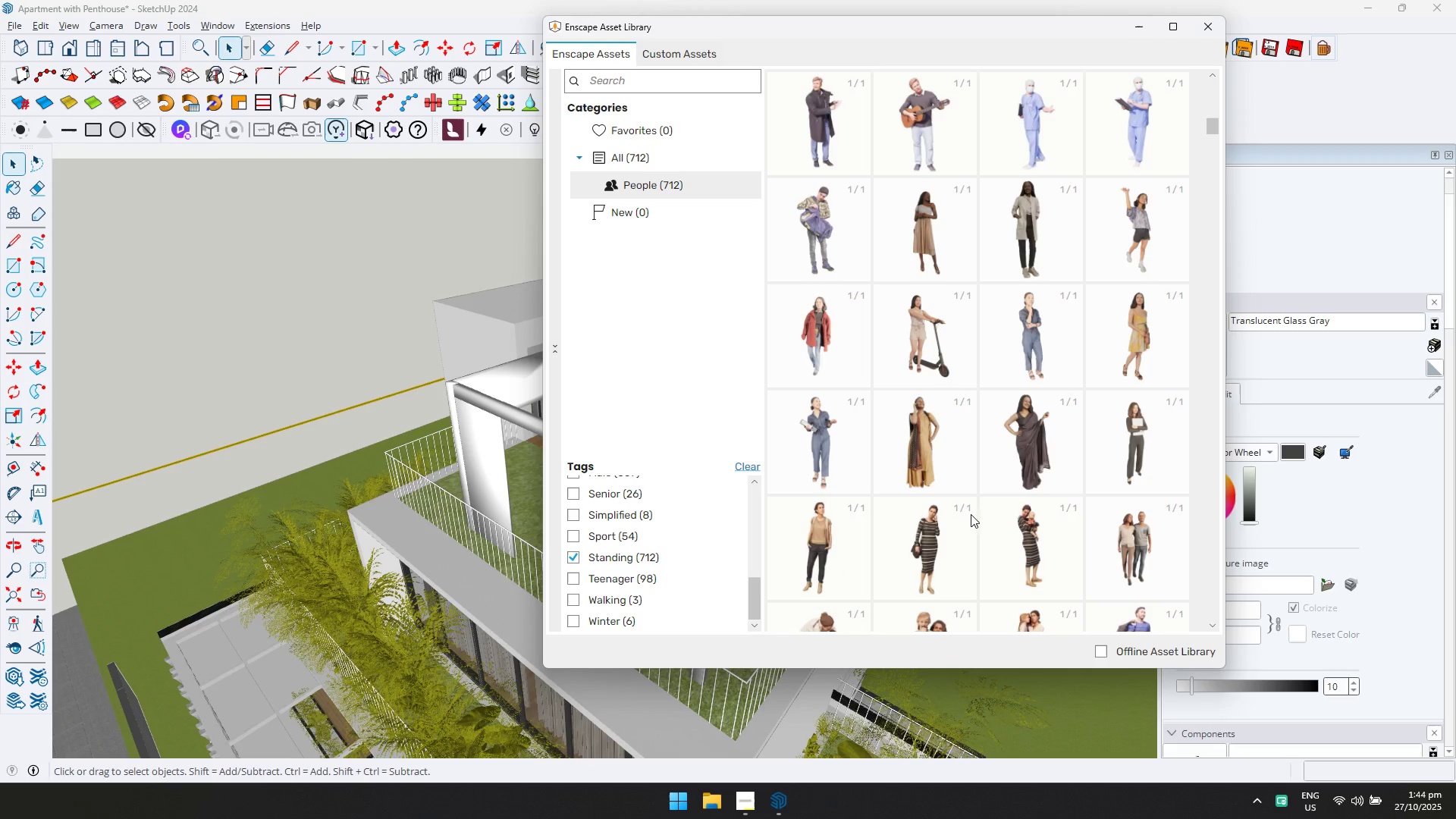 
scroll: coordinate [971, 495], scroll_direction: down, amount: 7.0
 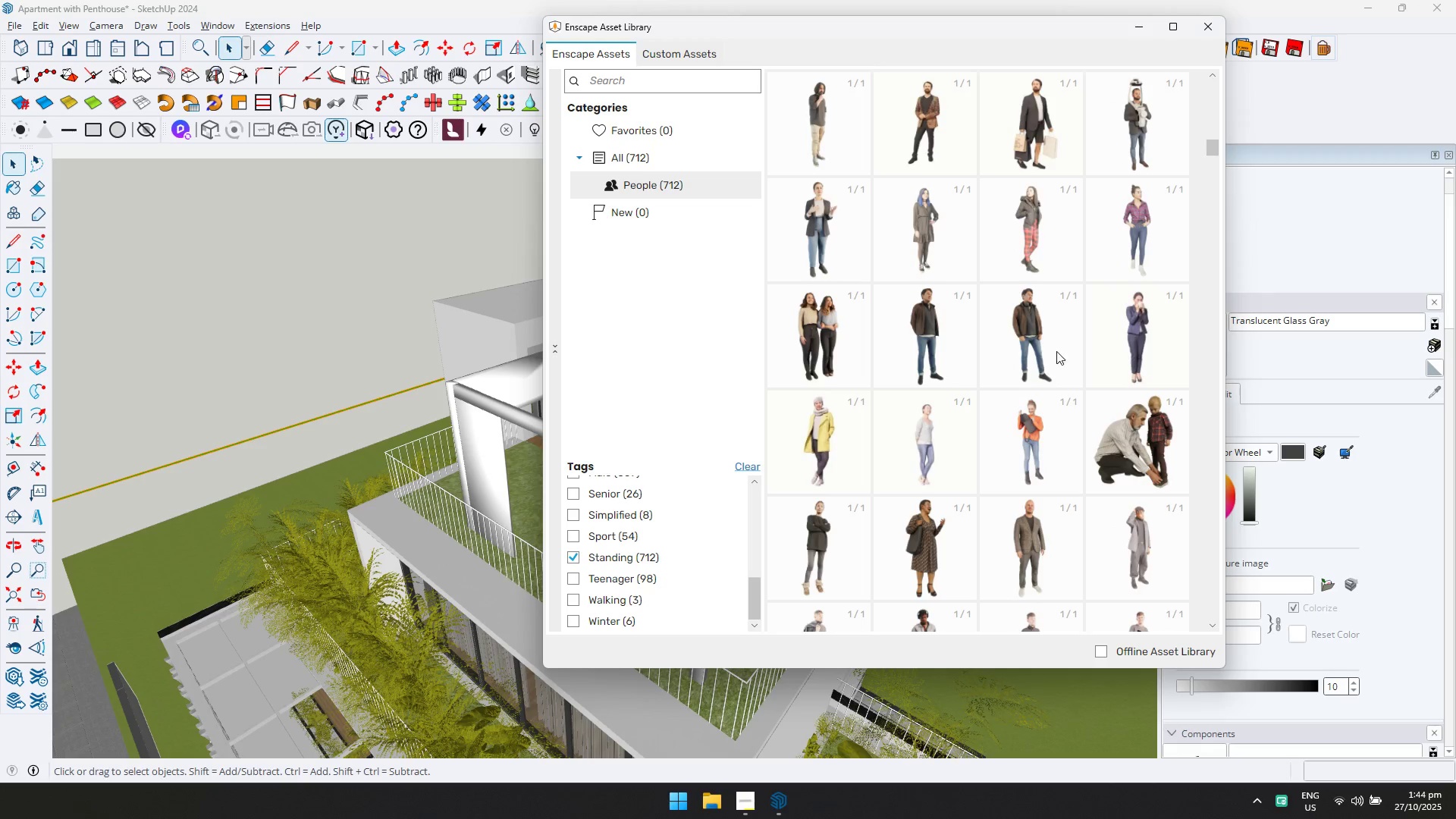 
left_click([942, 337])
 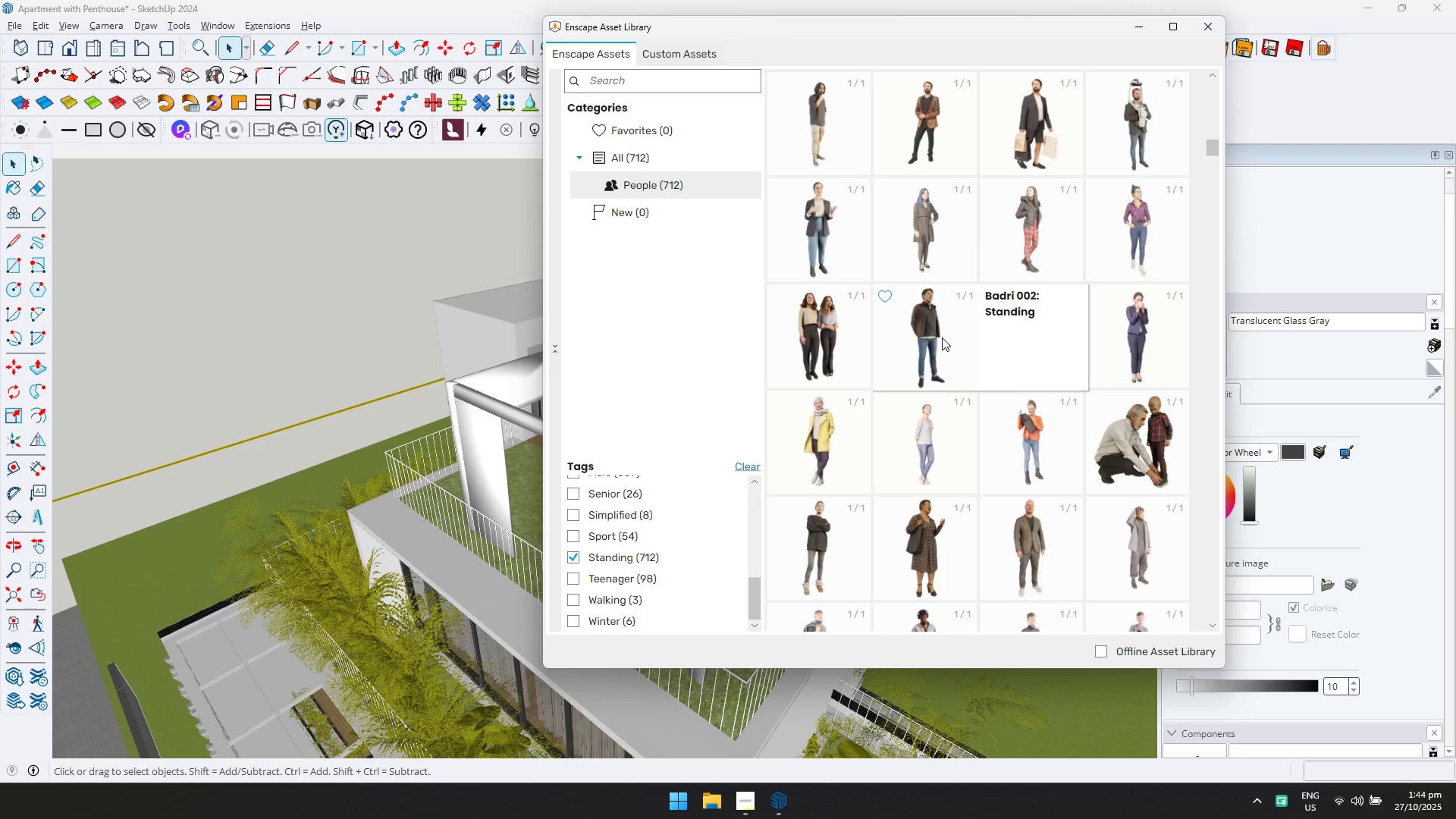 
left_click([942, 337])
 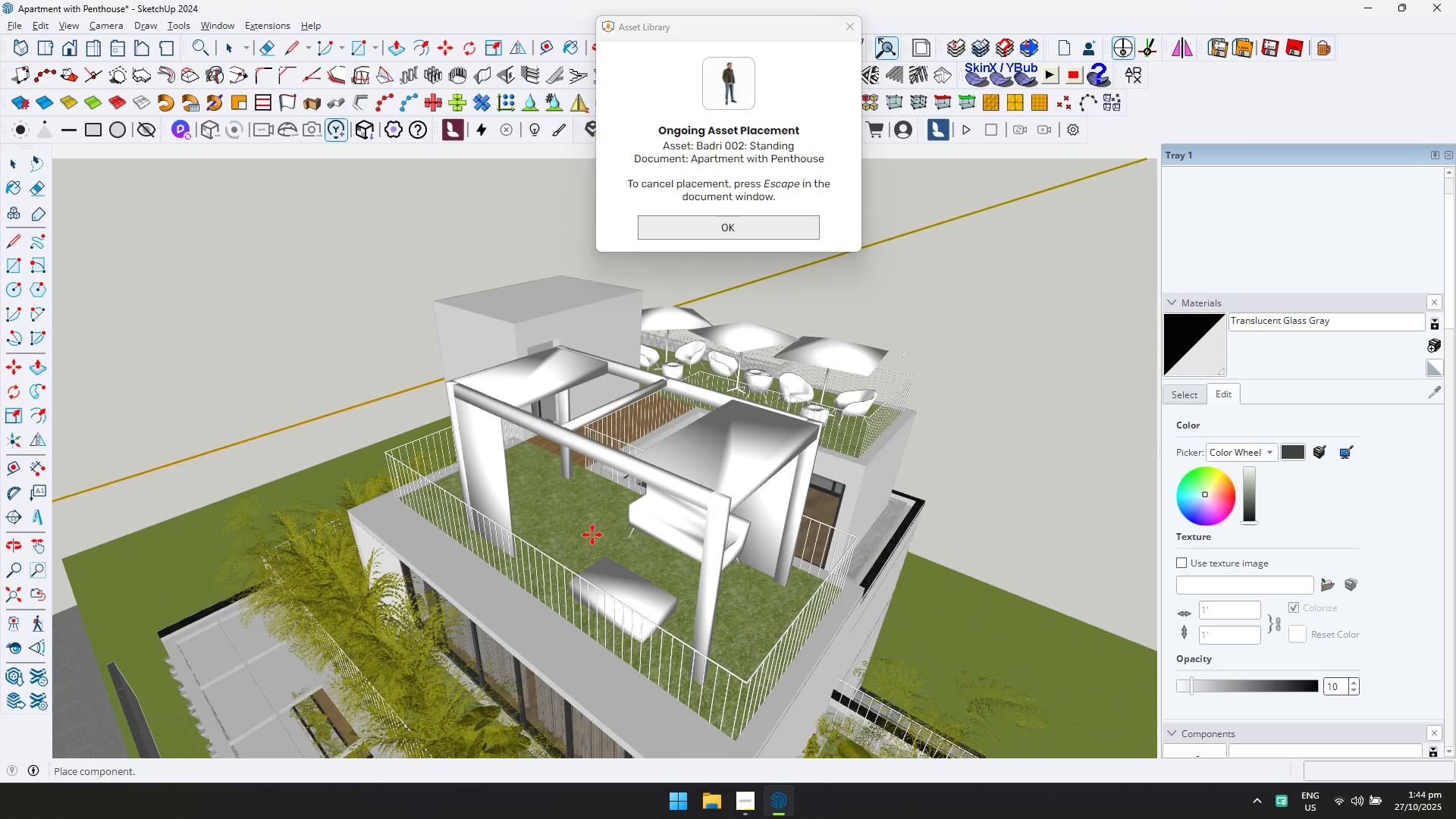 
scroll: coordinate [376, 494], scroll_direction: up, amount: 18.0
 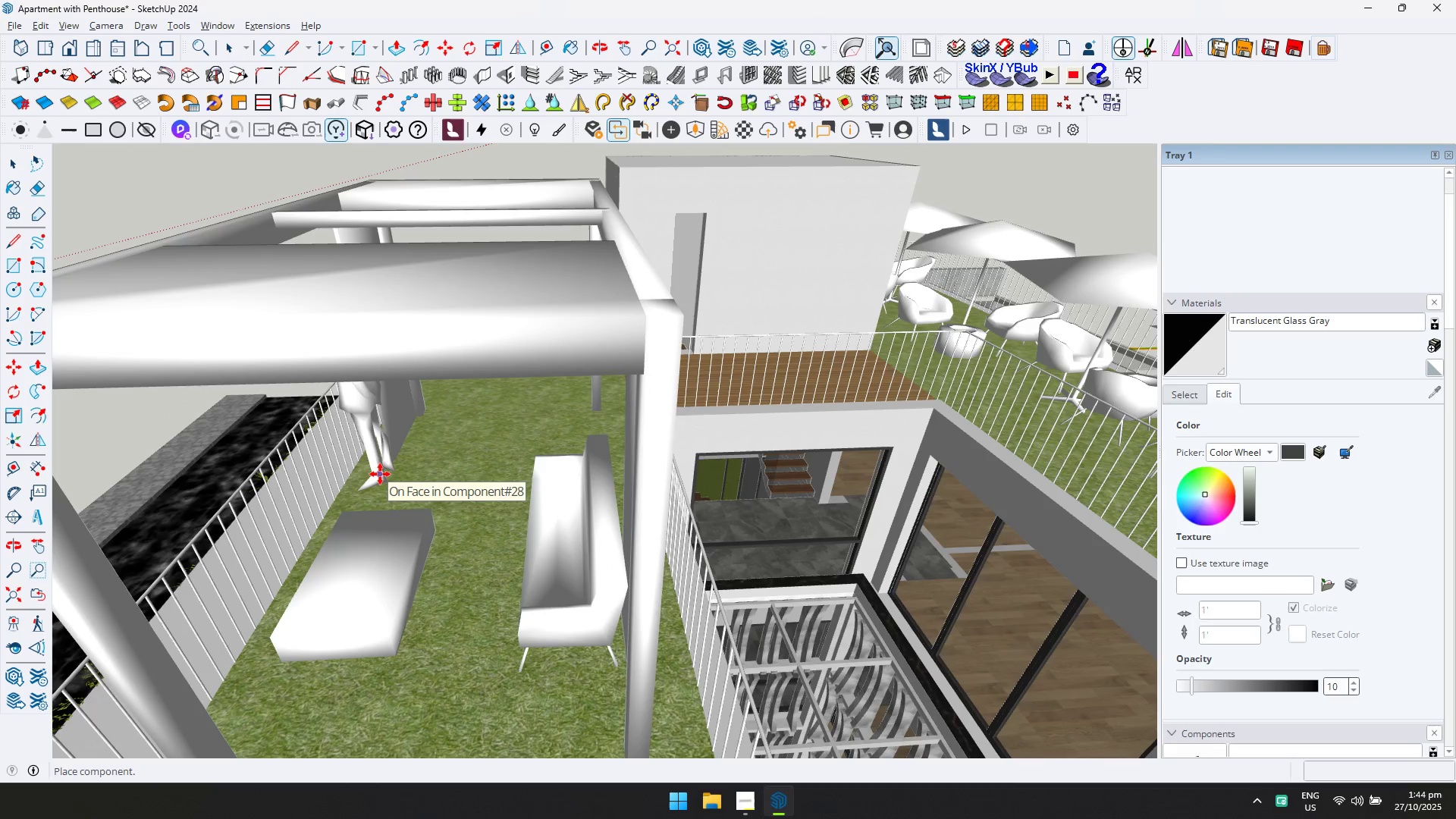 
left_click([380, 474])
 